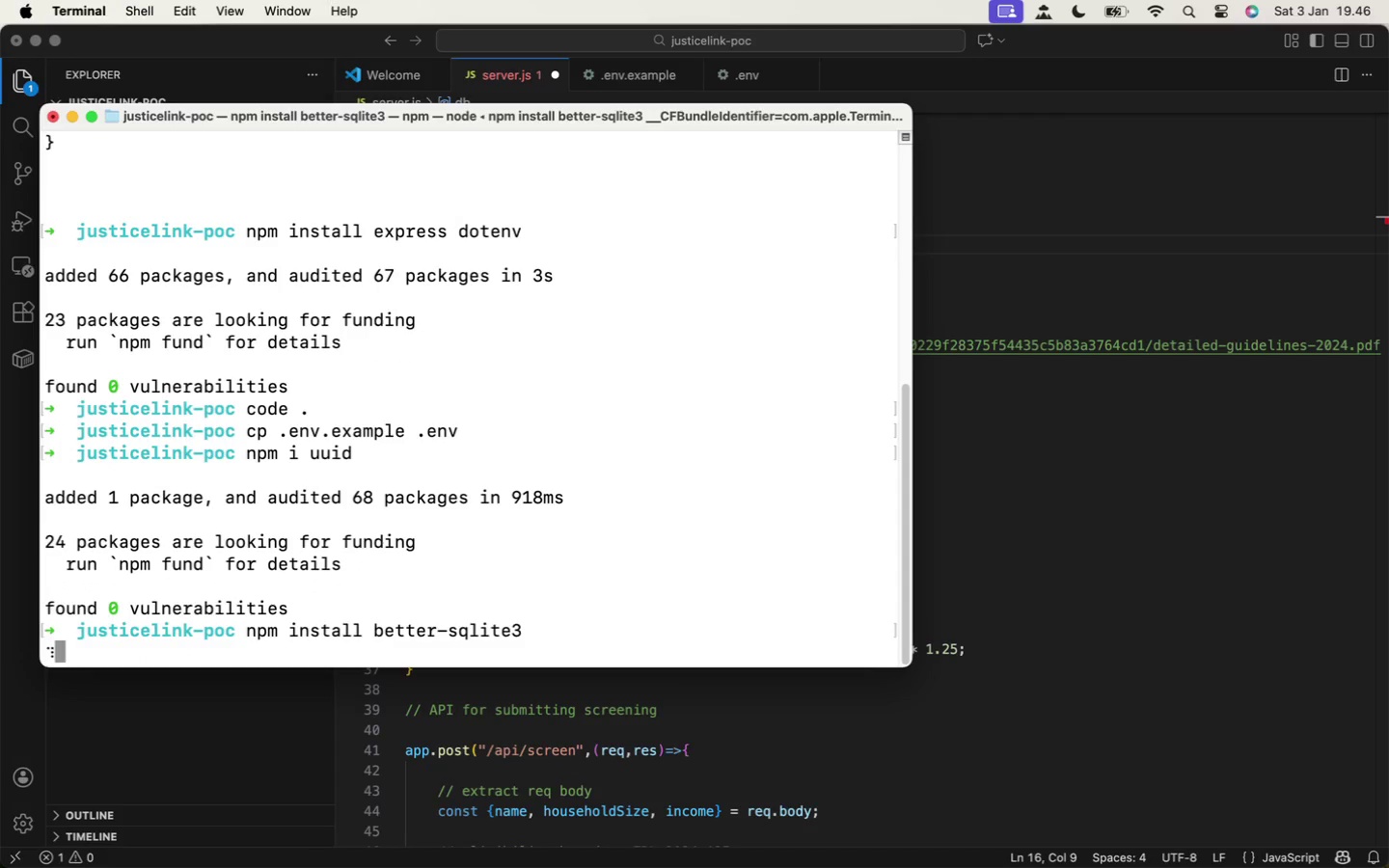 
left_click([1035, 631])
 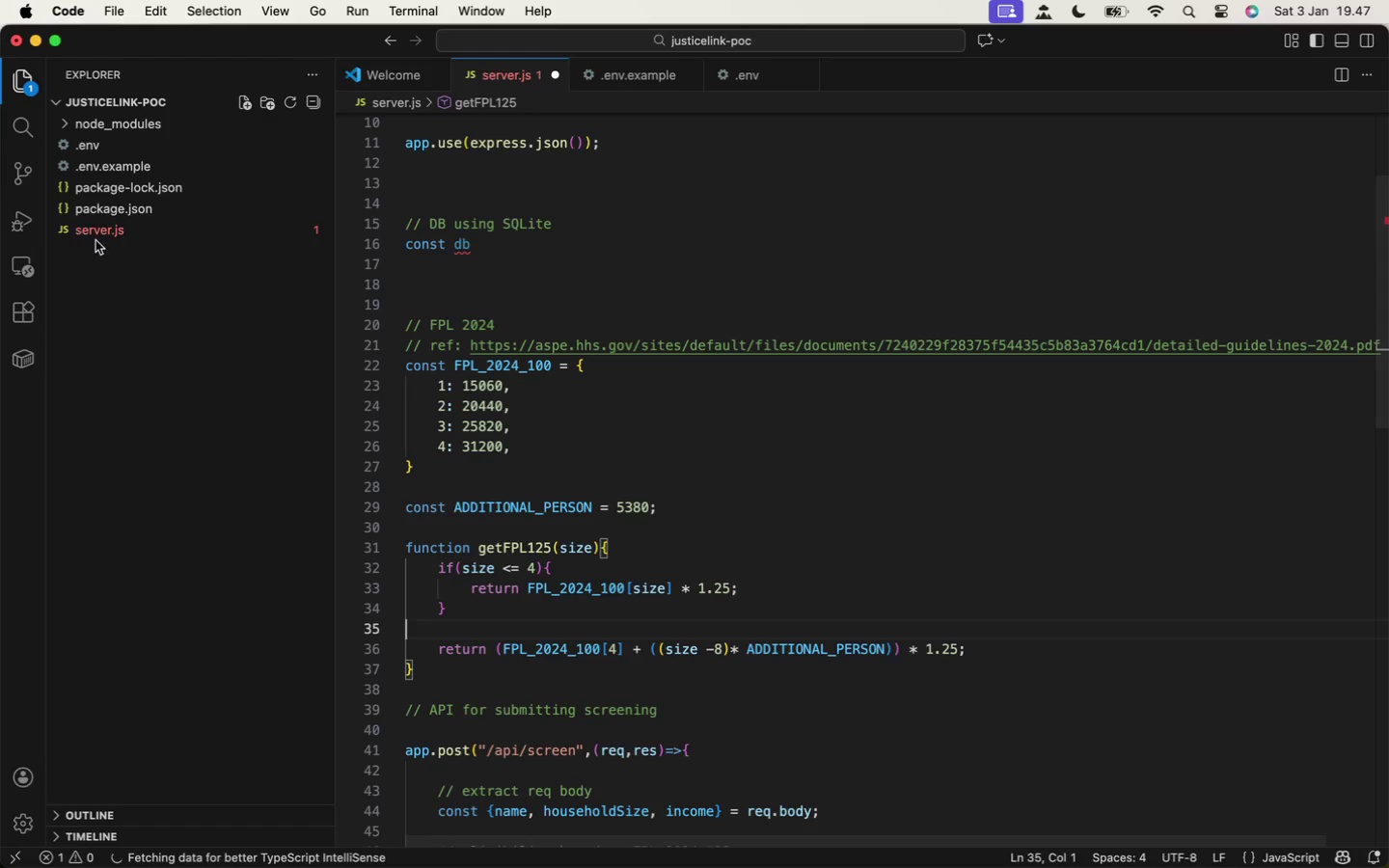 
left_click([103, 233])
 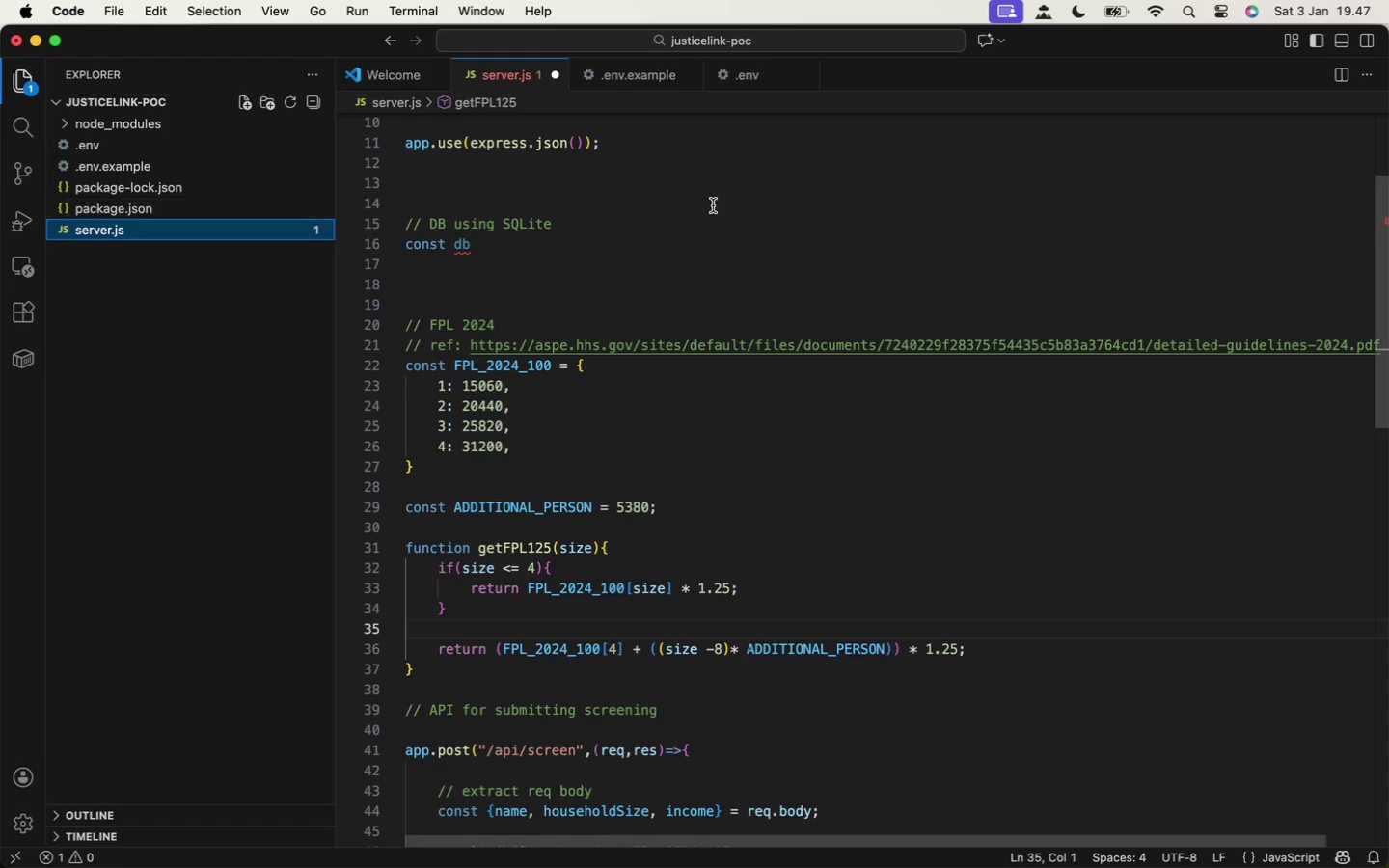 
scroll: coordinate [642, 237], scroll_direction: none, amount: 0.0
 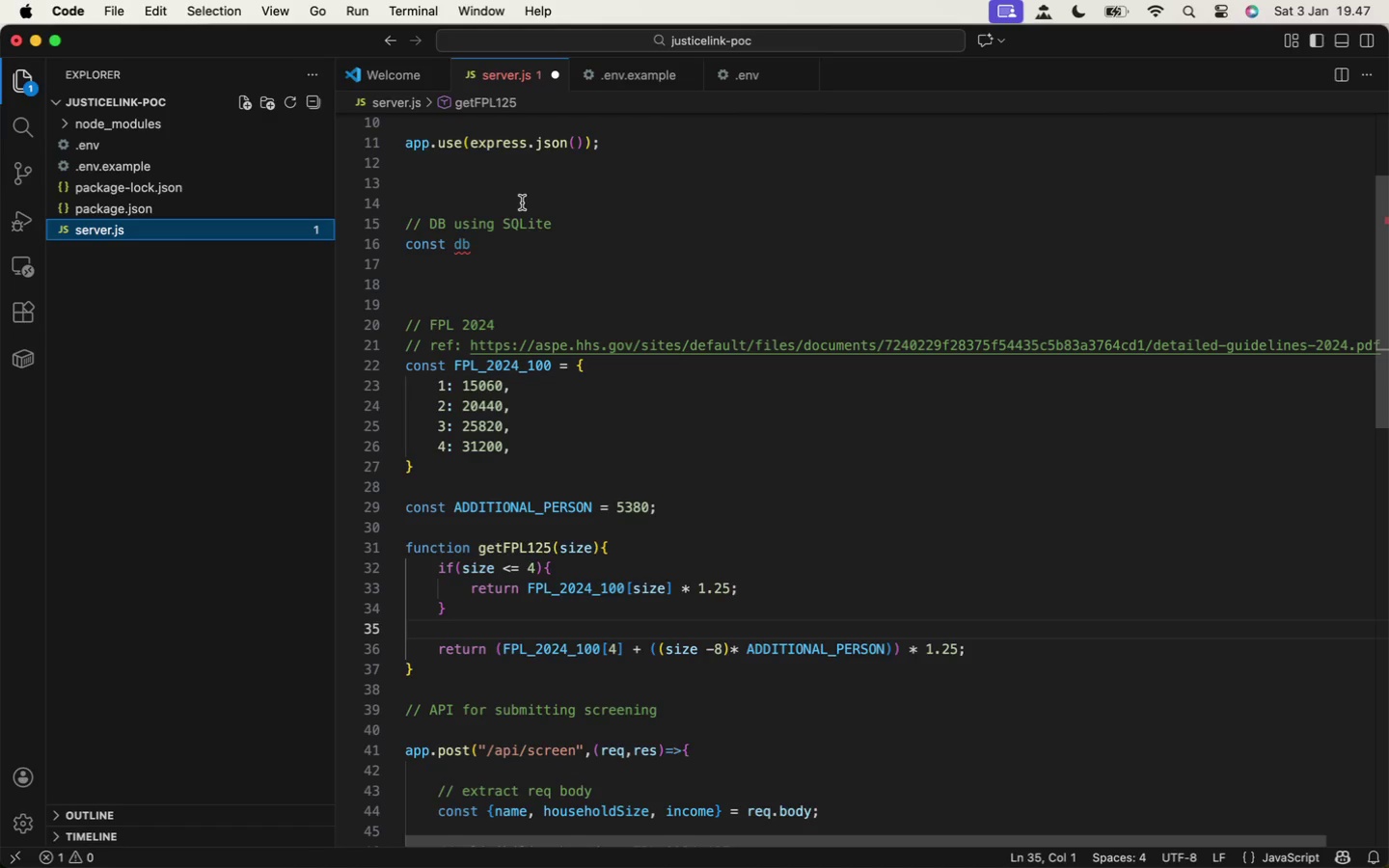 
wait(34.58)
 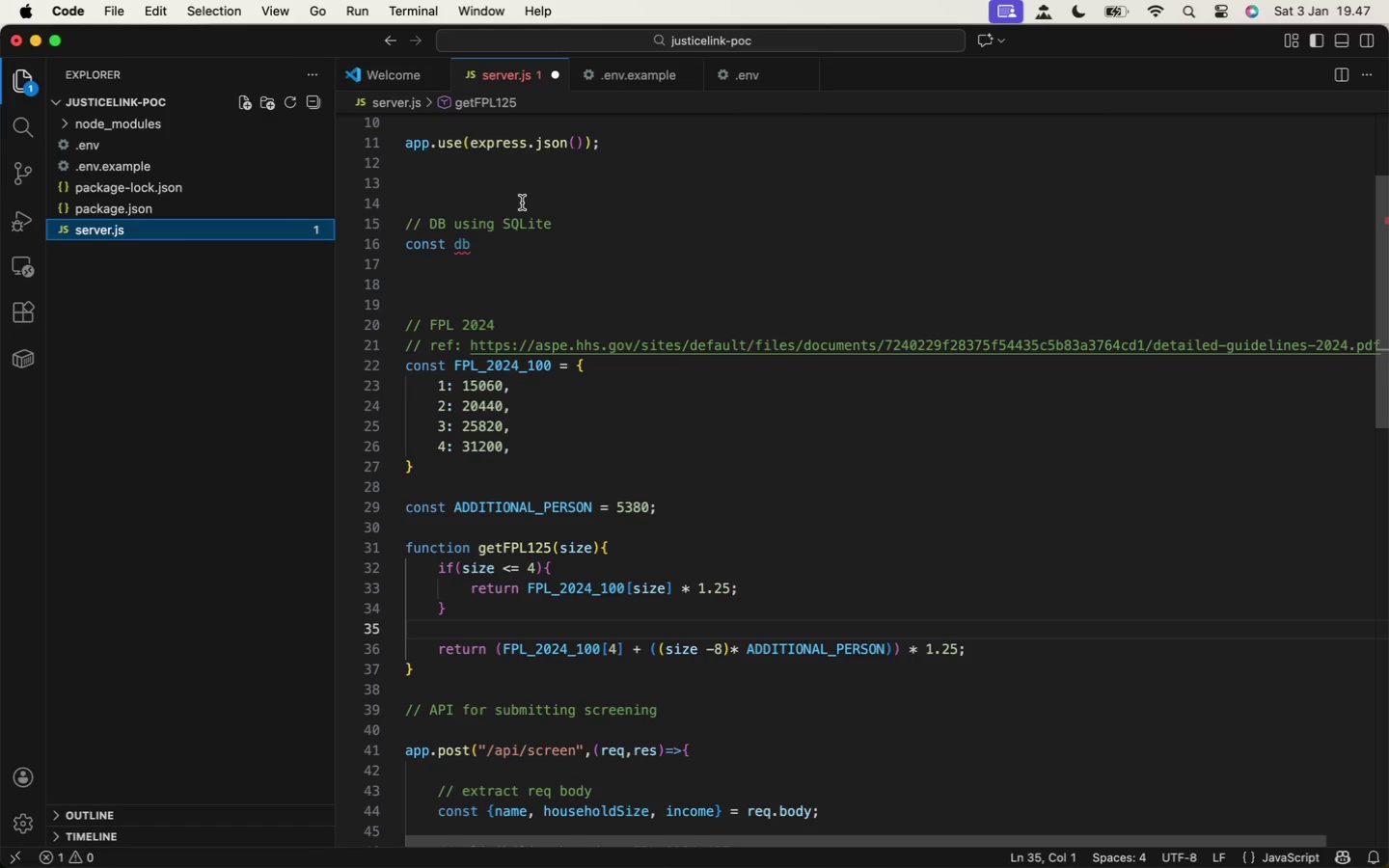 
mouse_move([501, 247])
 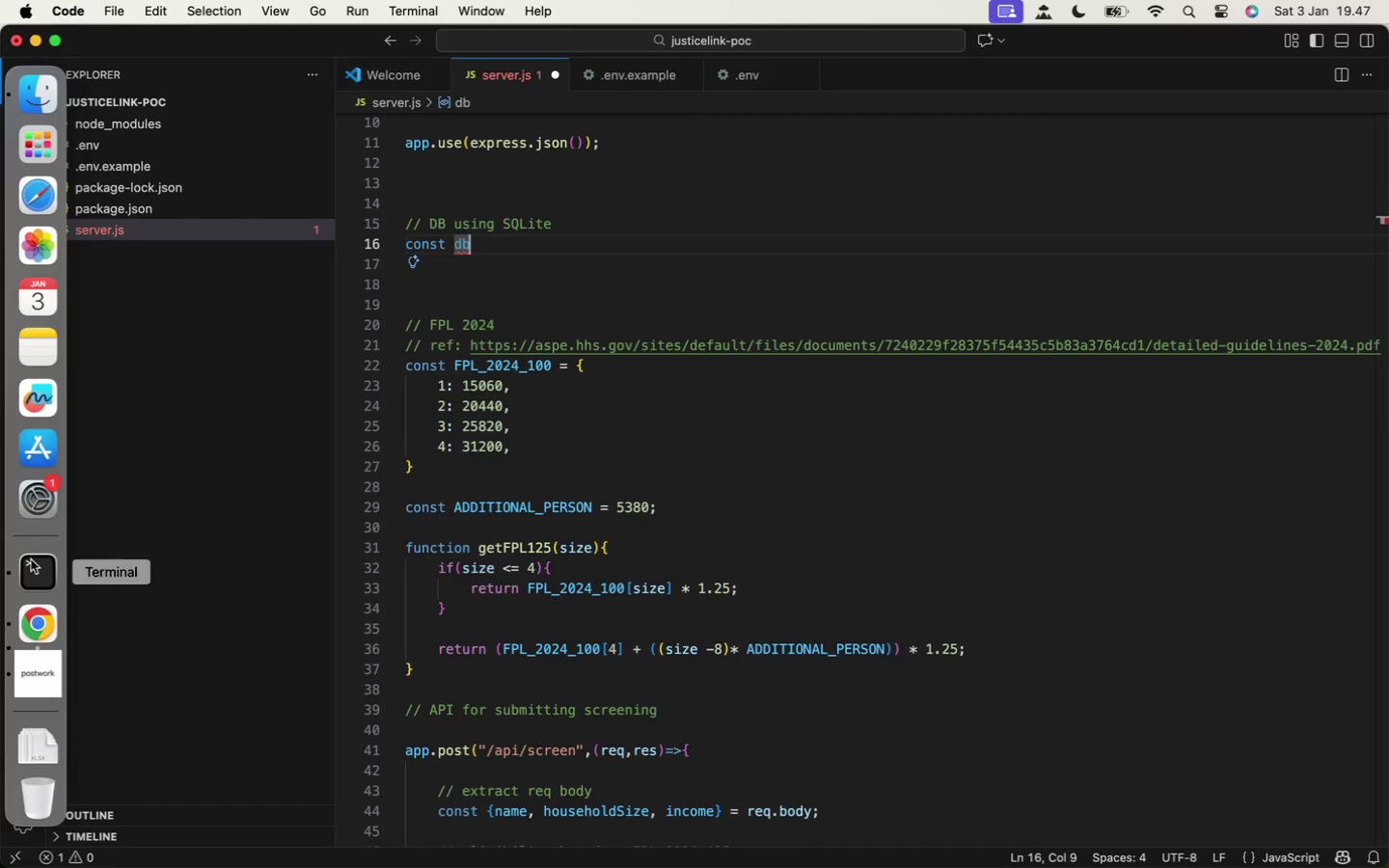 
left_click([39, 612])
 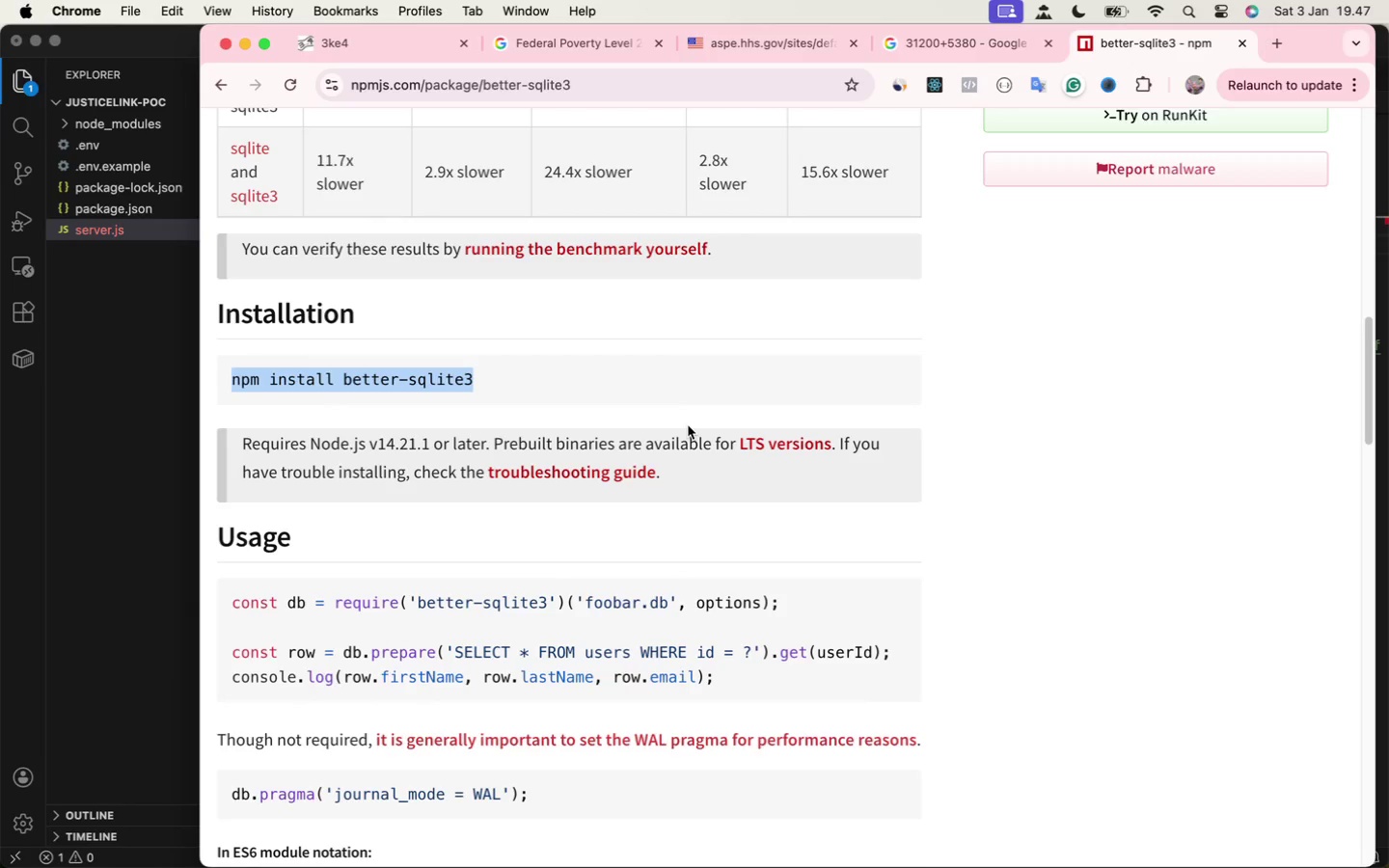 
scroll: coordinate [679, 415], scroll_direction: down, amount: 10.0
 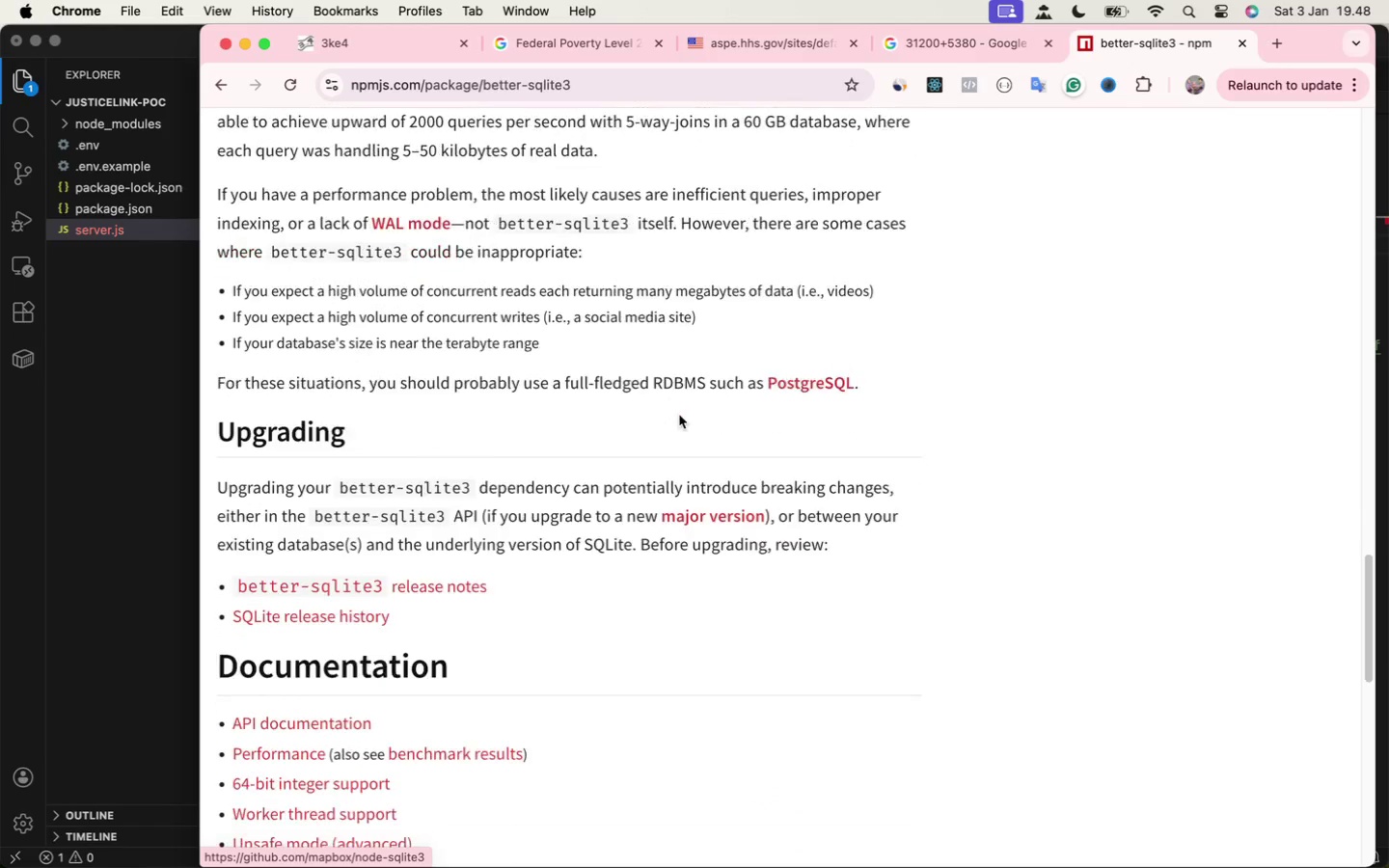 
scroll: coordinate [679, 415], scroll_direction: up, amount: 71.0
 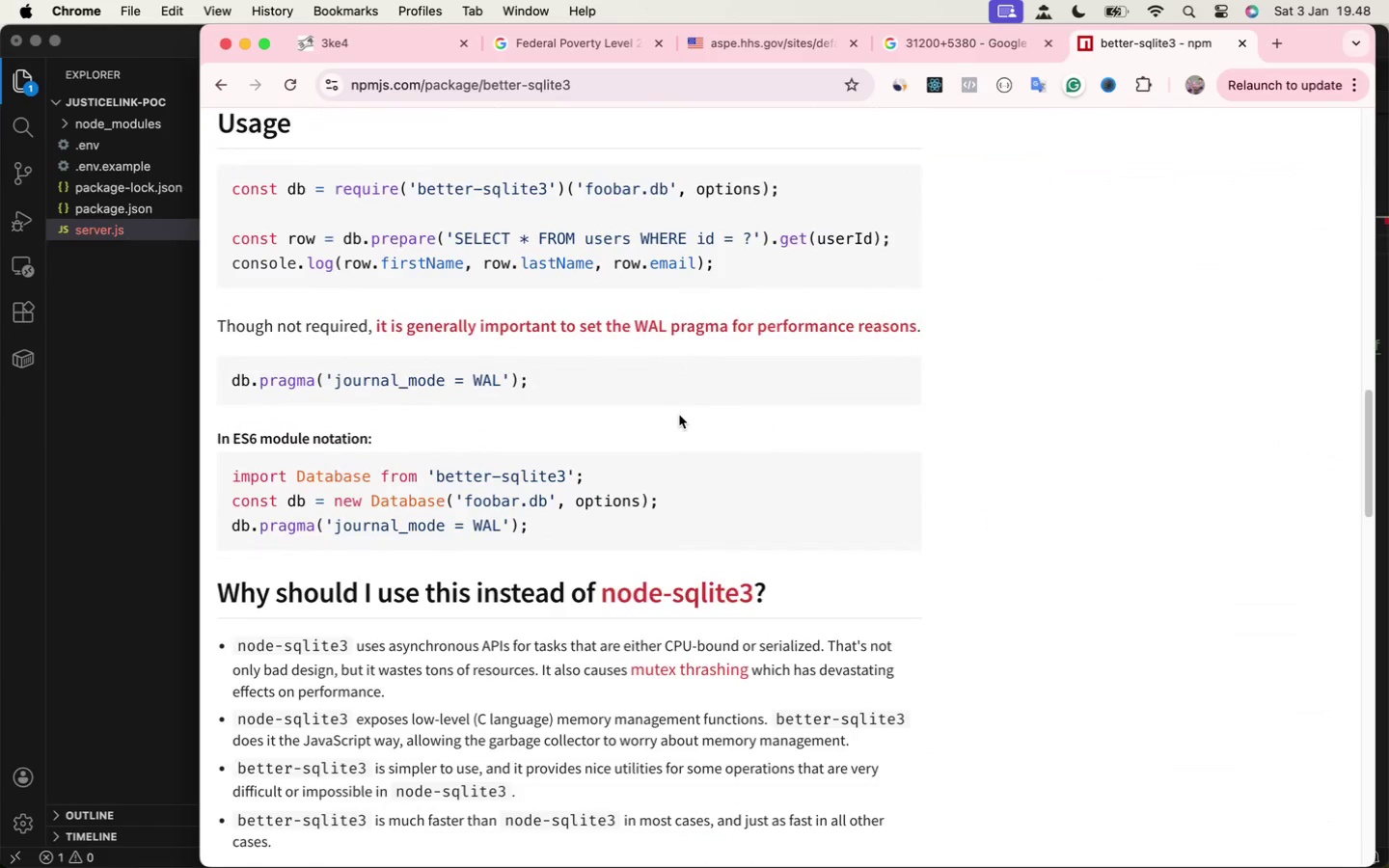 
scroll: coordinate [679, 415], scroll_direction: down, amount: 2.0
 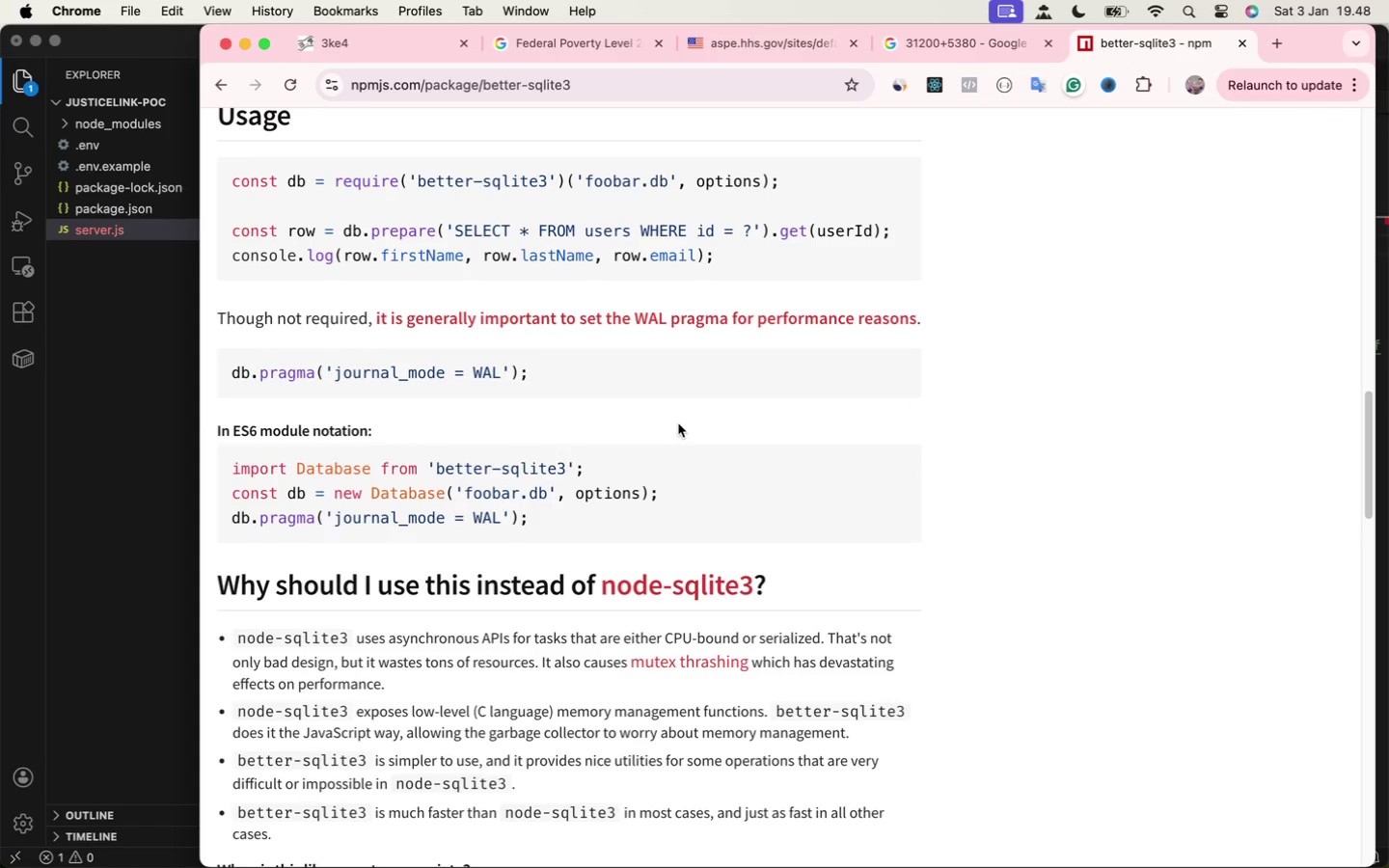 
scroll: coordinate [679, 420], scroll_direction: up, amount: 13.0
 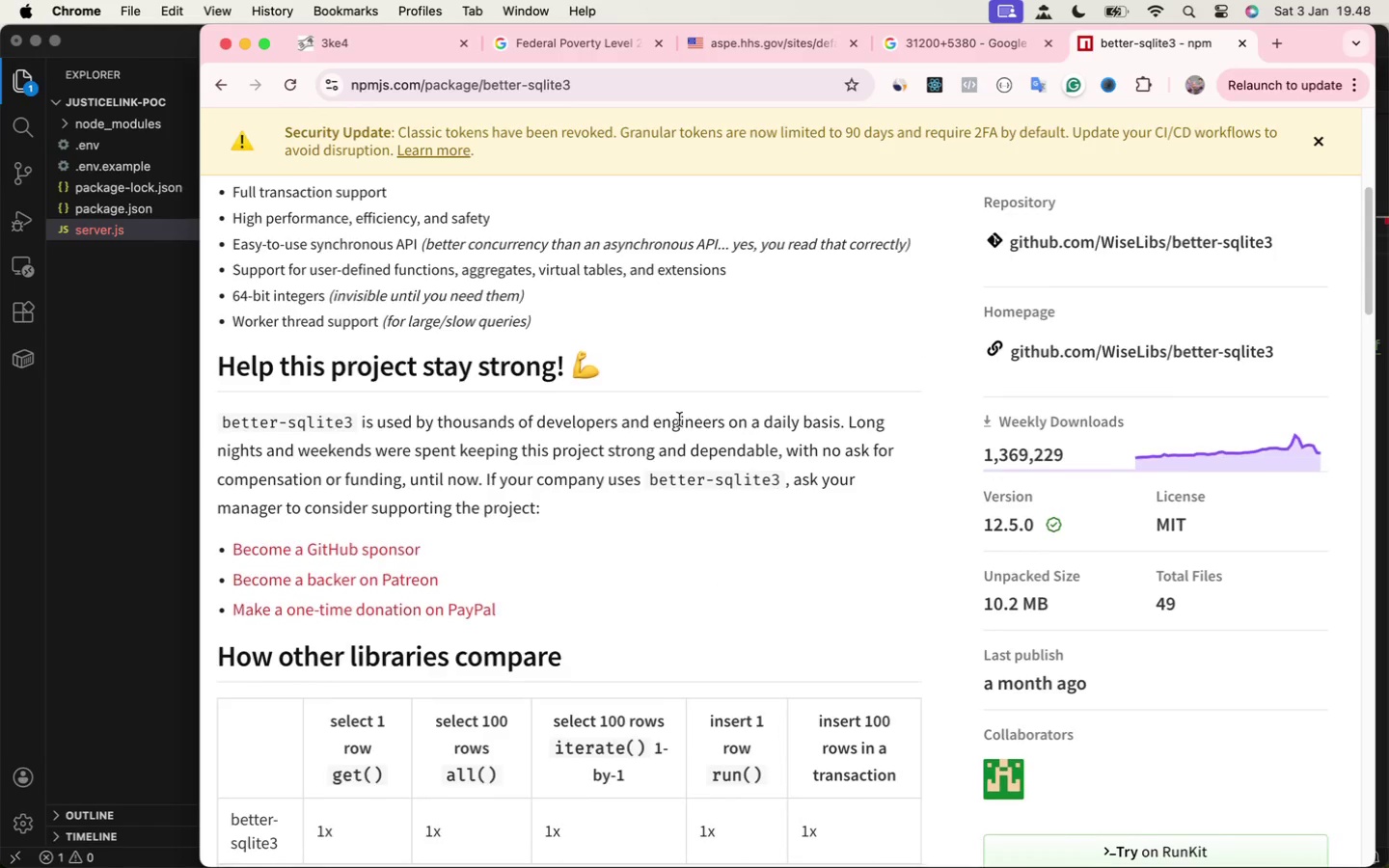 
scroll: coordinate [678, 423], scroll_direction: down, amount: 19.0
 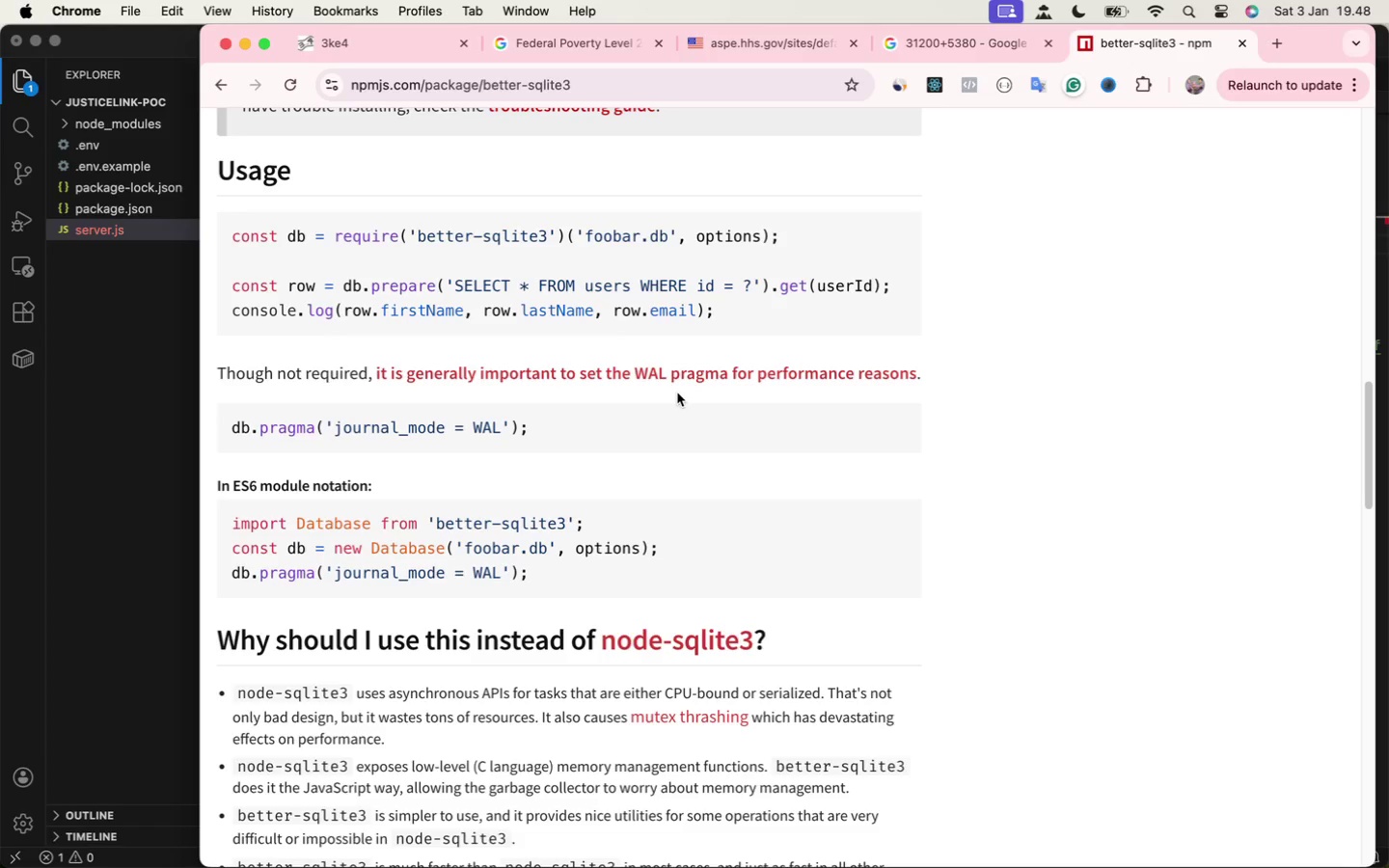 
wait(25.56)
 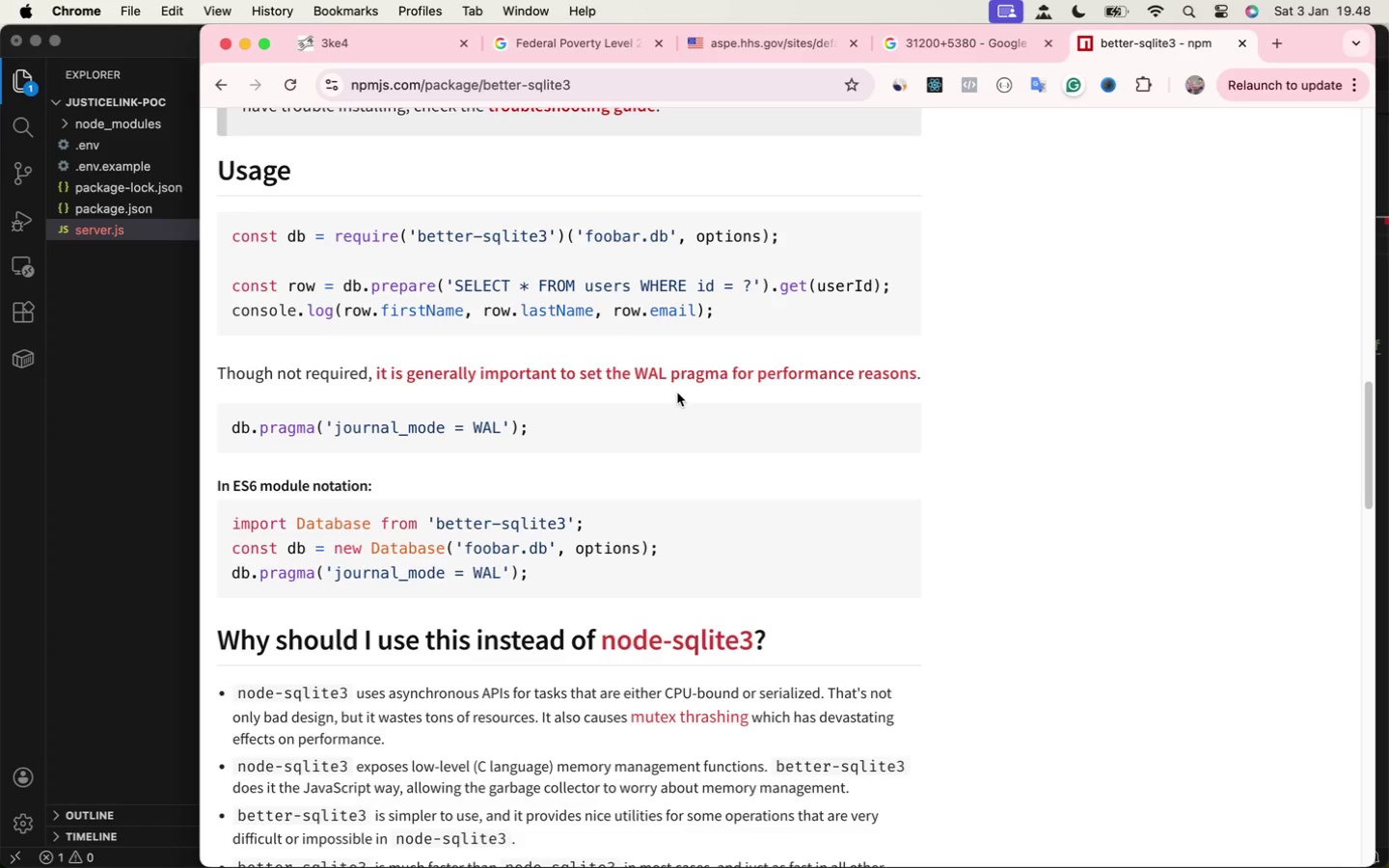 
left_click([366, 264])
 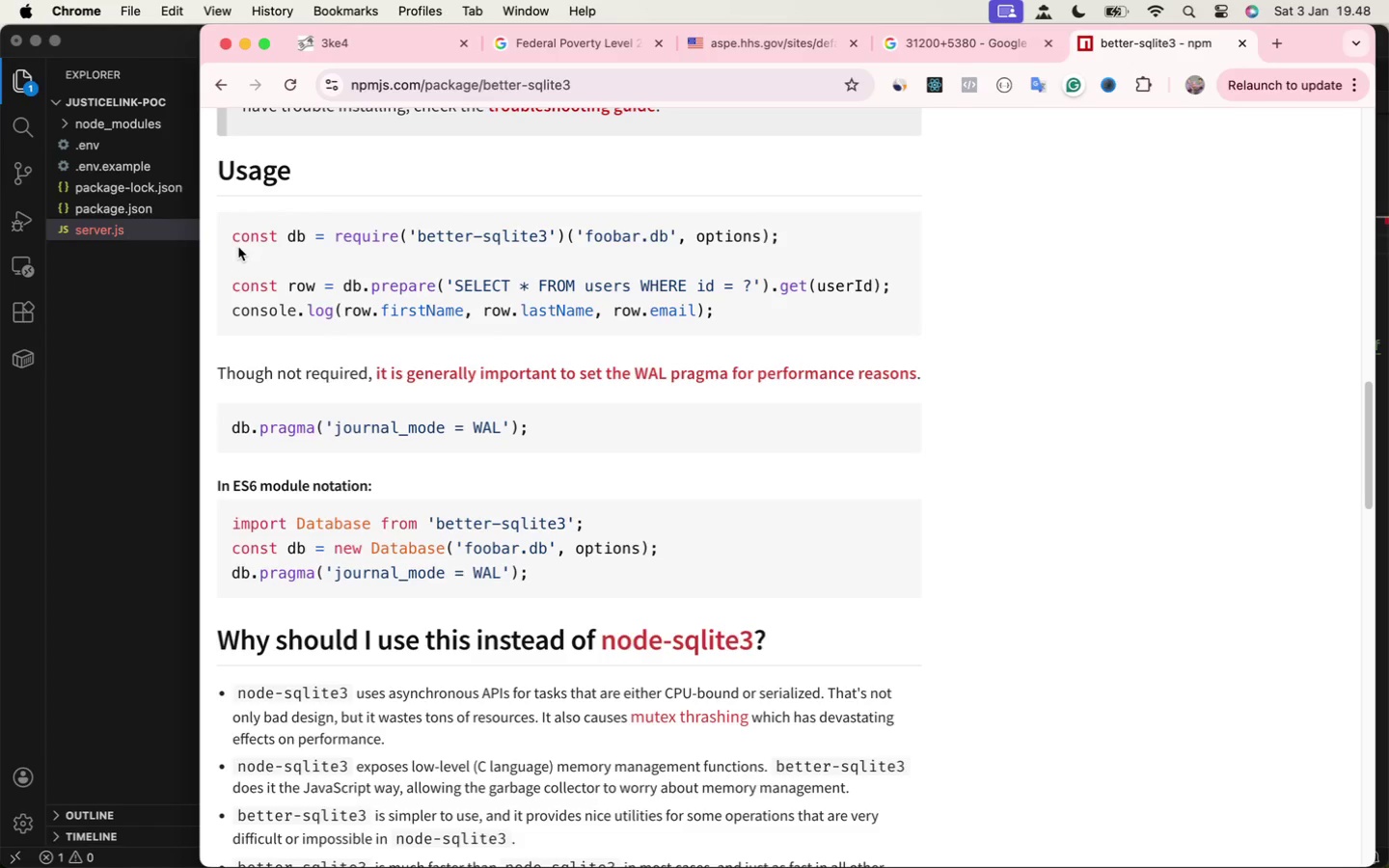 
left_click_drag(start_coordinate=[232, 239], to_coordinate=[811, 231])
 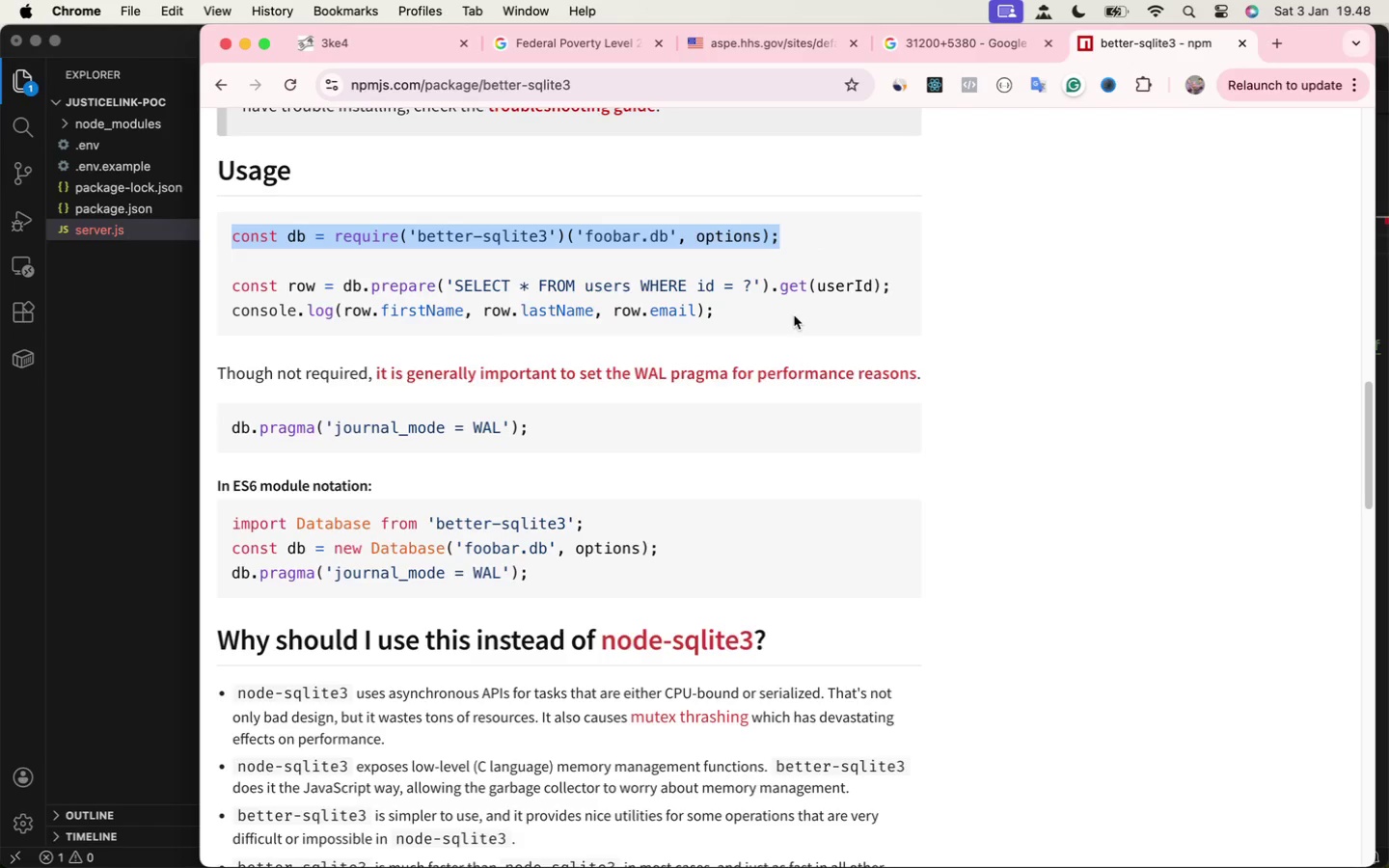 
scroll: coordinate [794, 316], scroll_direction: up, amount: 4.0
 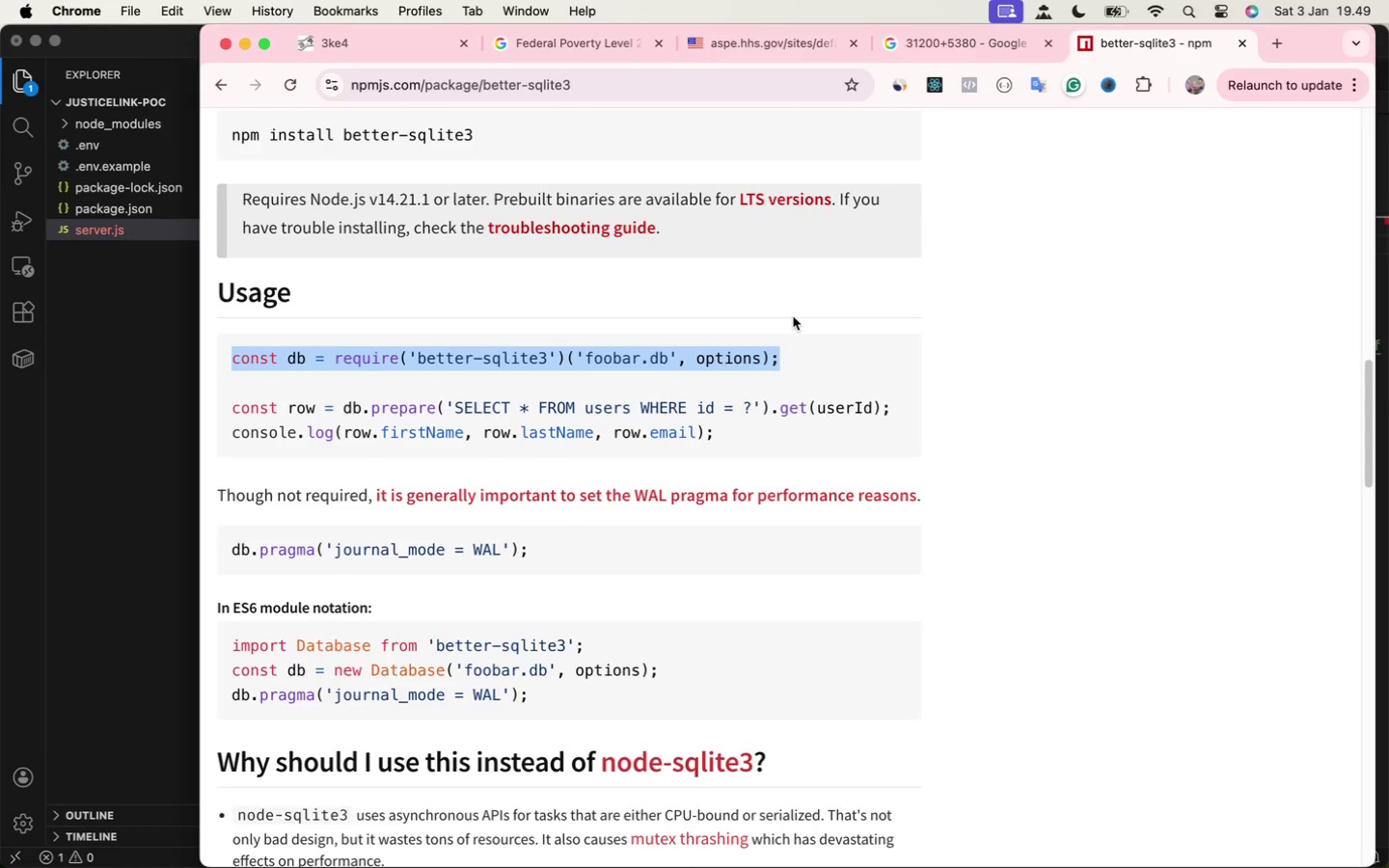 
key(Meta+C)
 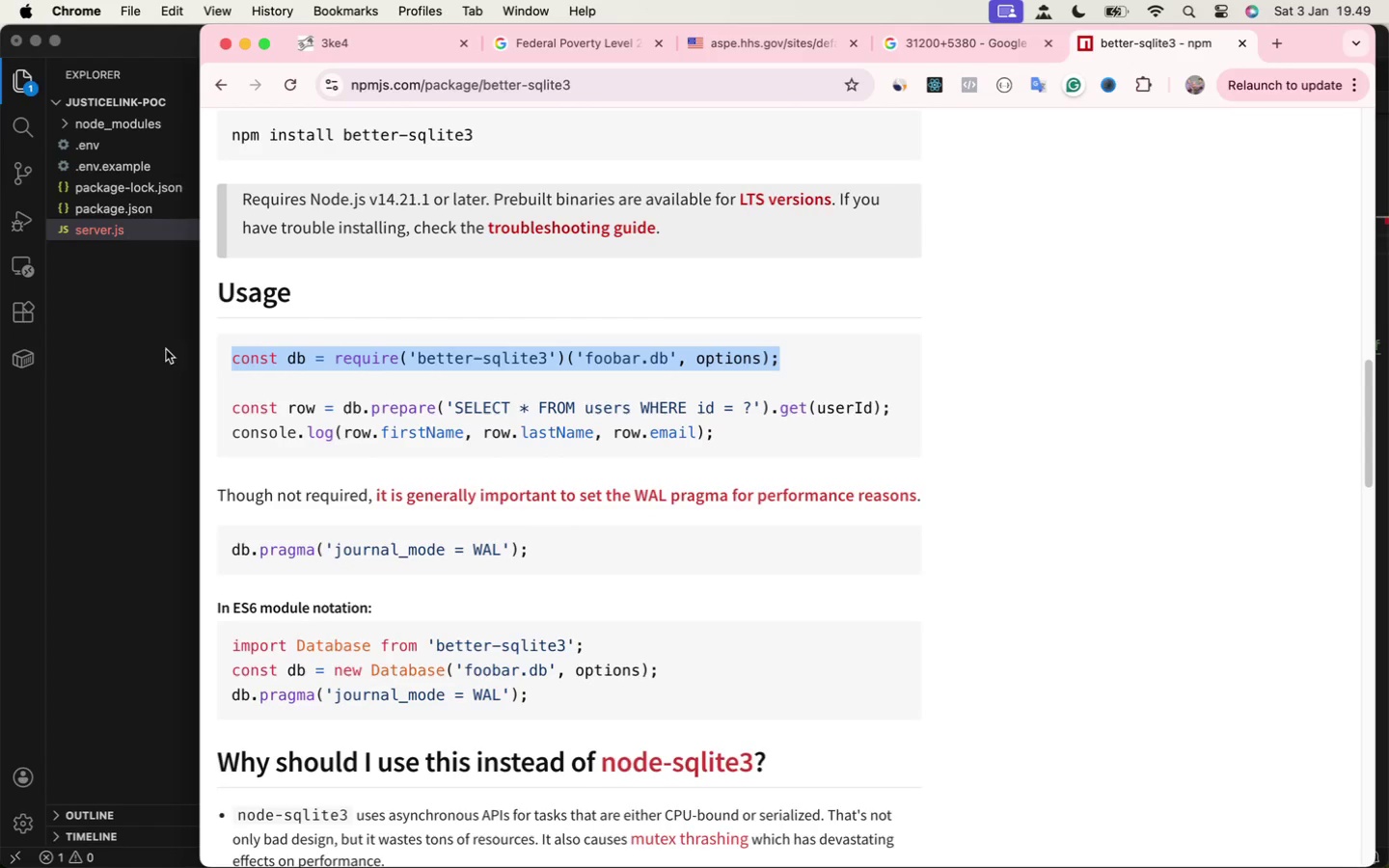 
left_click([177, 351])
 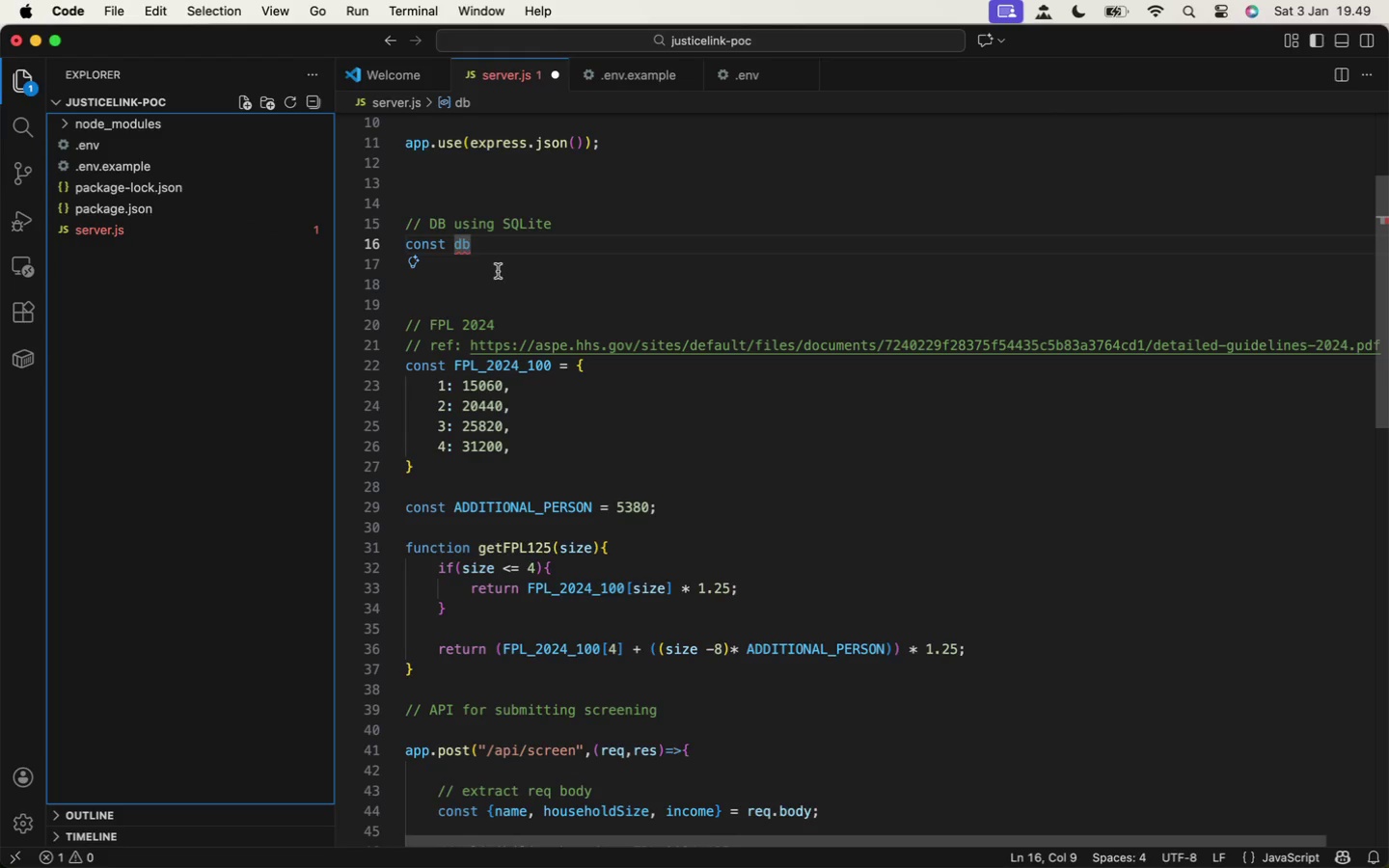 
left_click([489, 244])
 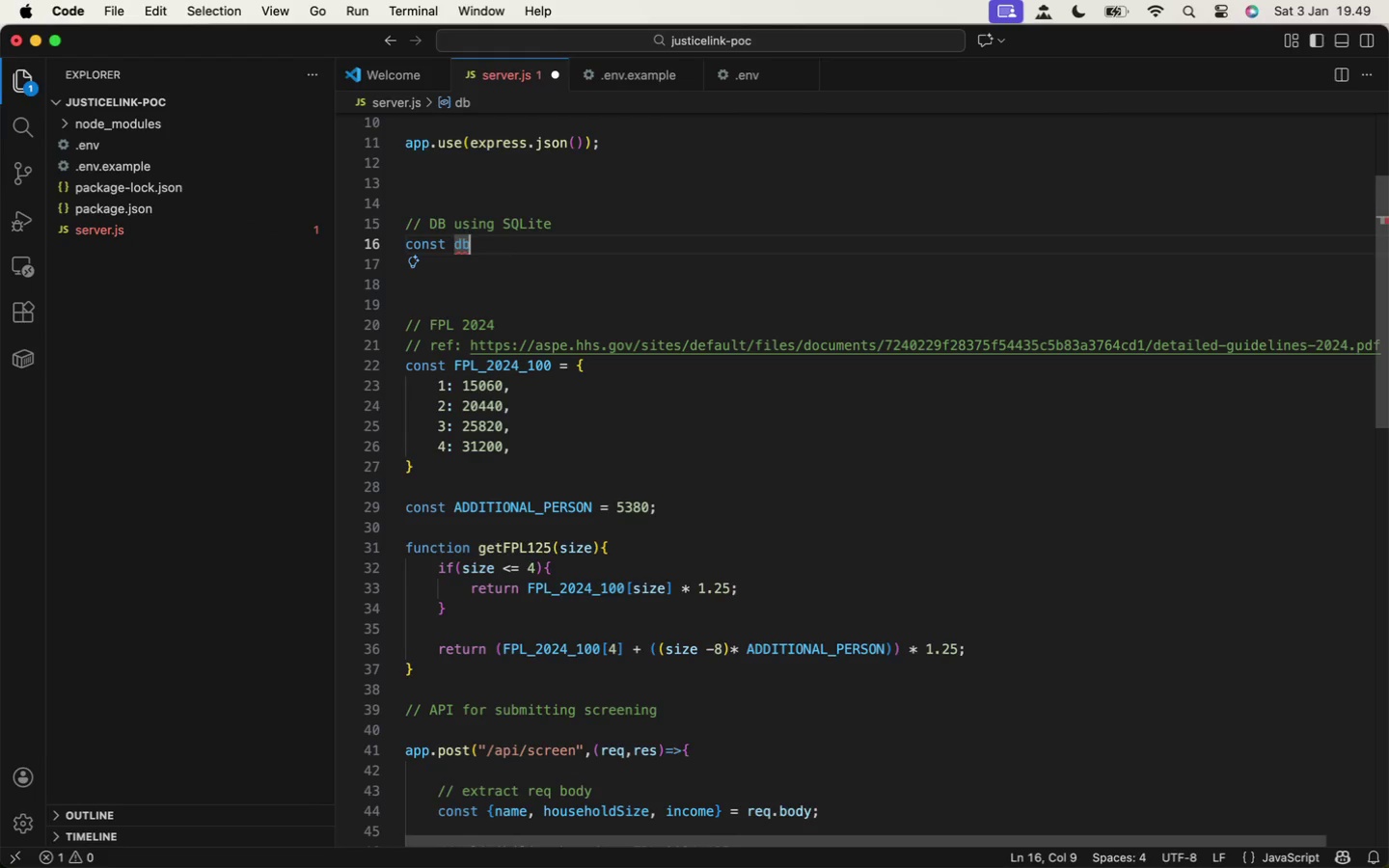 
key(Space)
 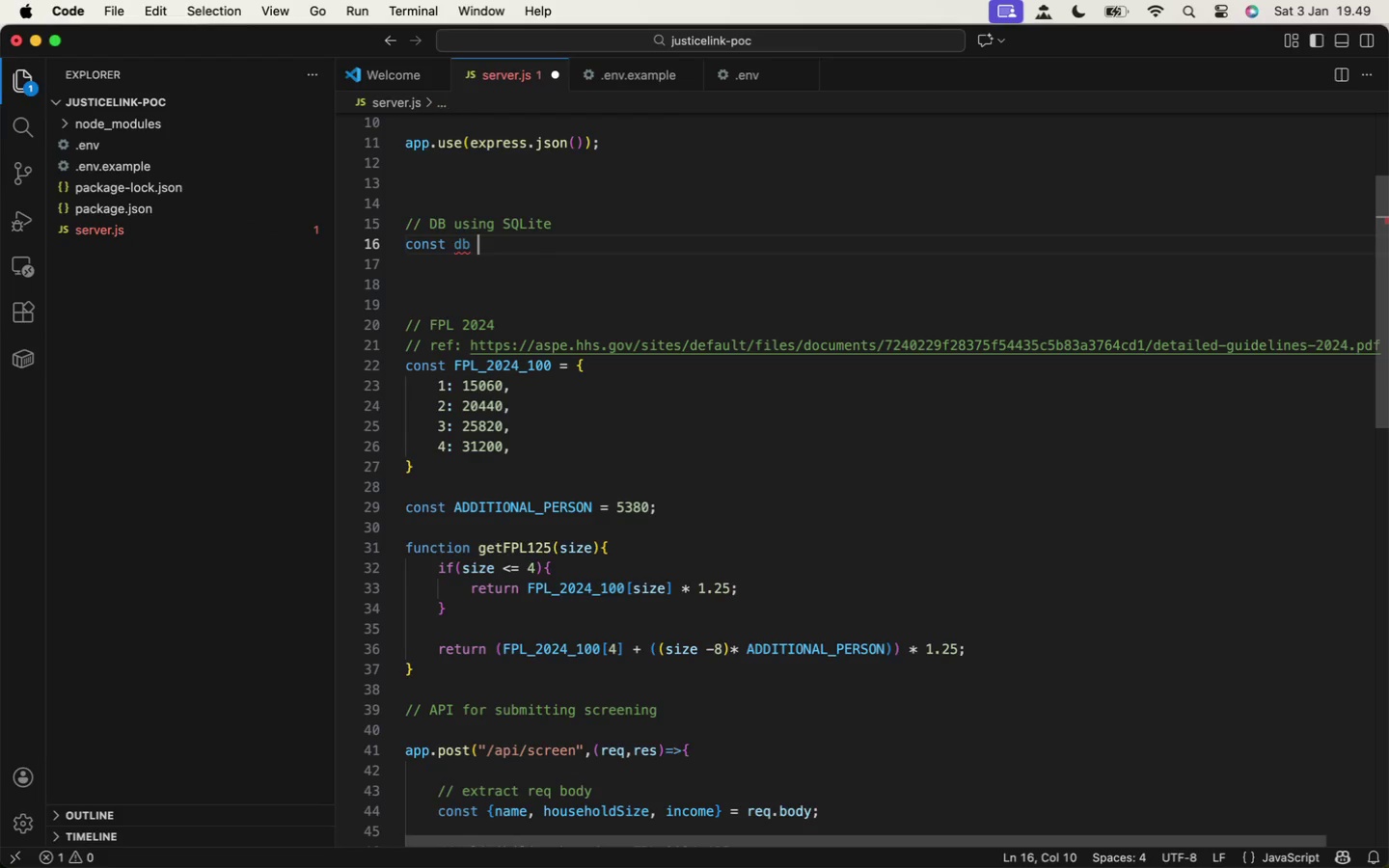 
hold_key(key=CommandLeft, duration=0.43)
 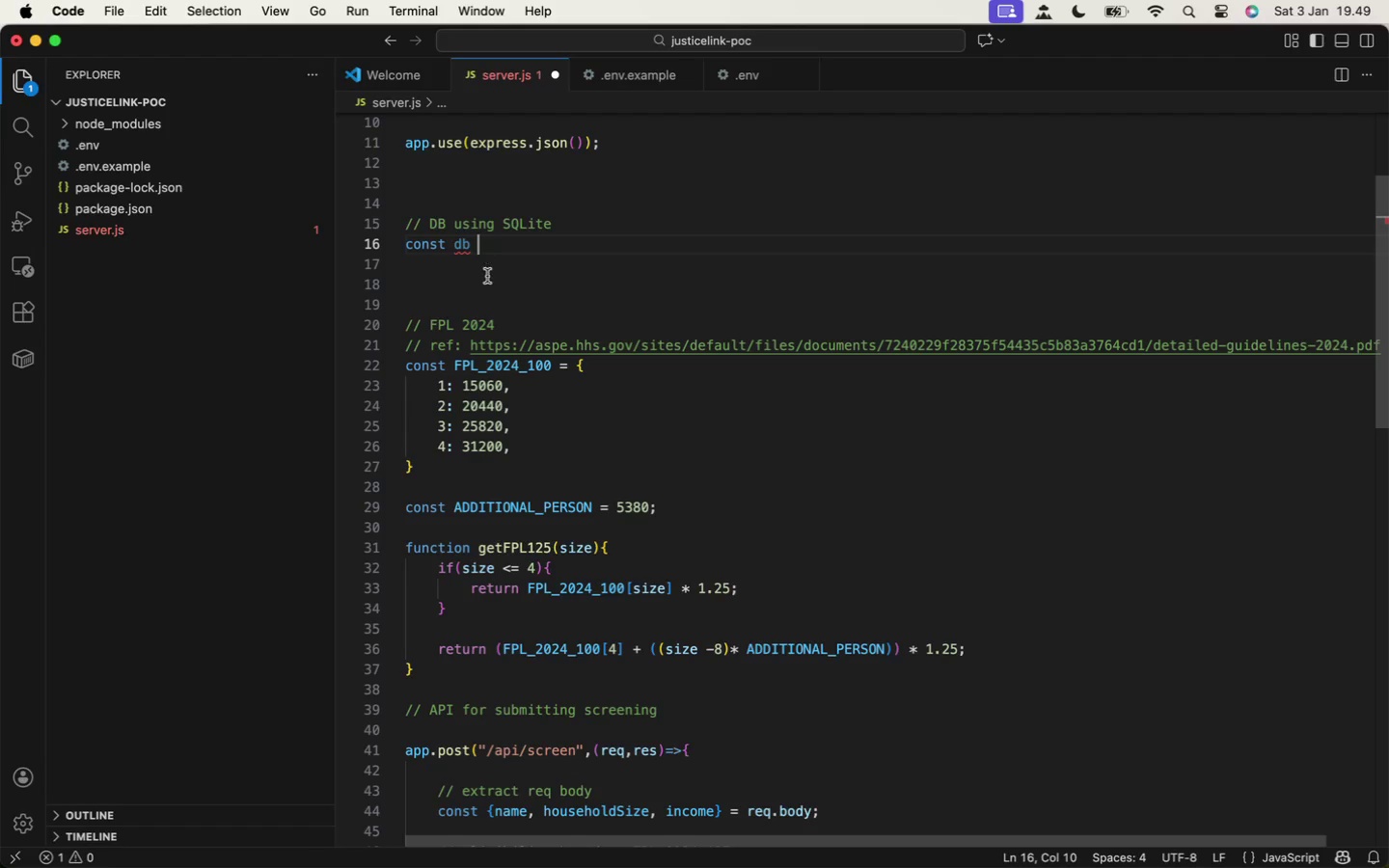 
scroll: coordinate [487, 276], scroll_direction: up, amount: 6.0
 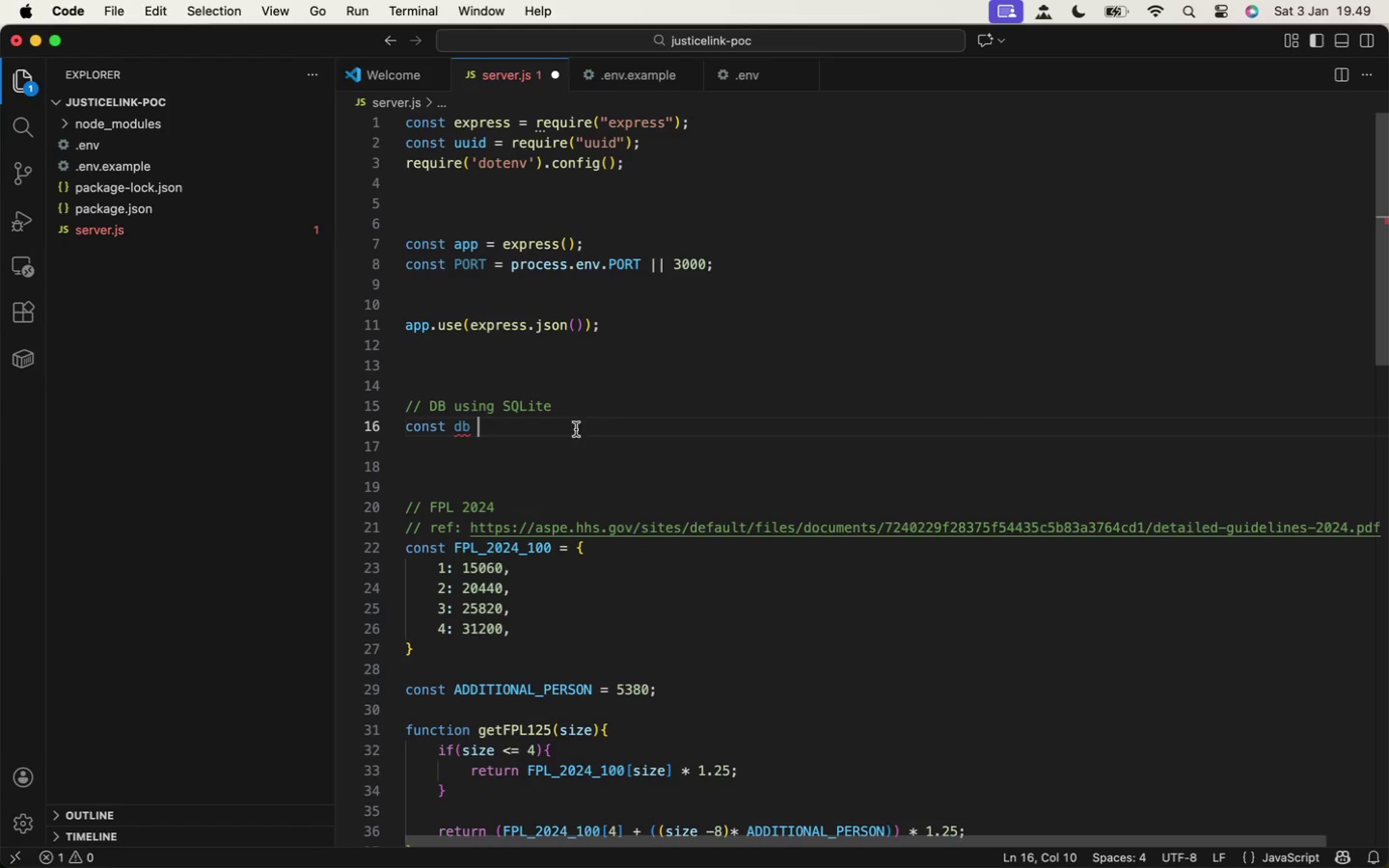 
key(Equal)
 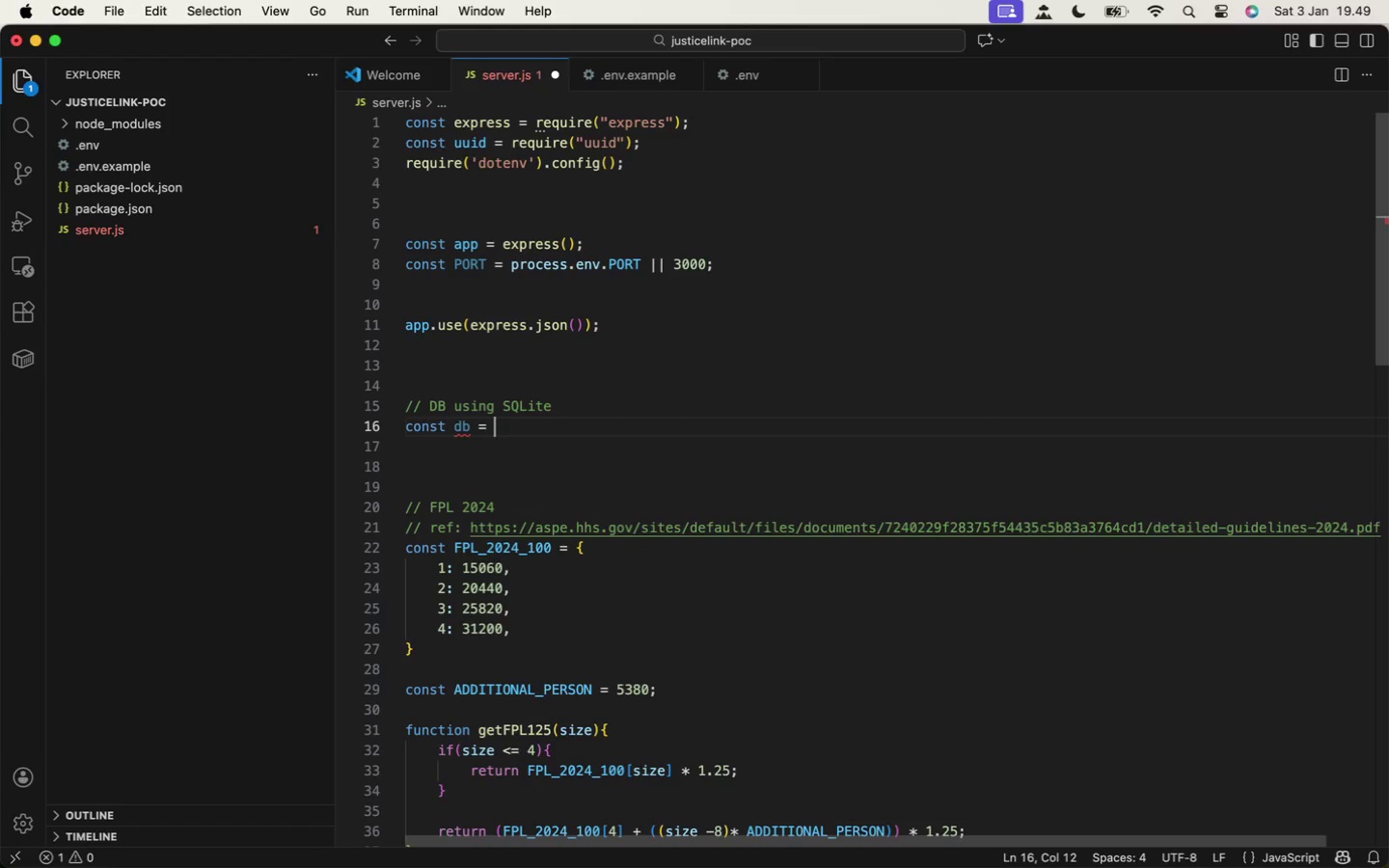 
key(Space)
 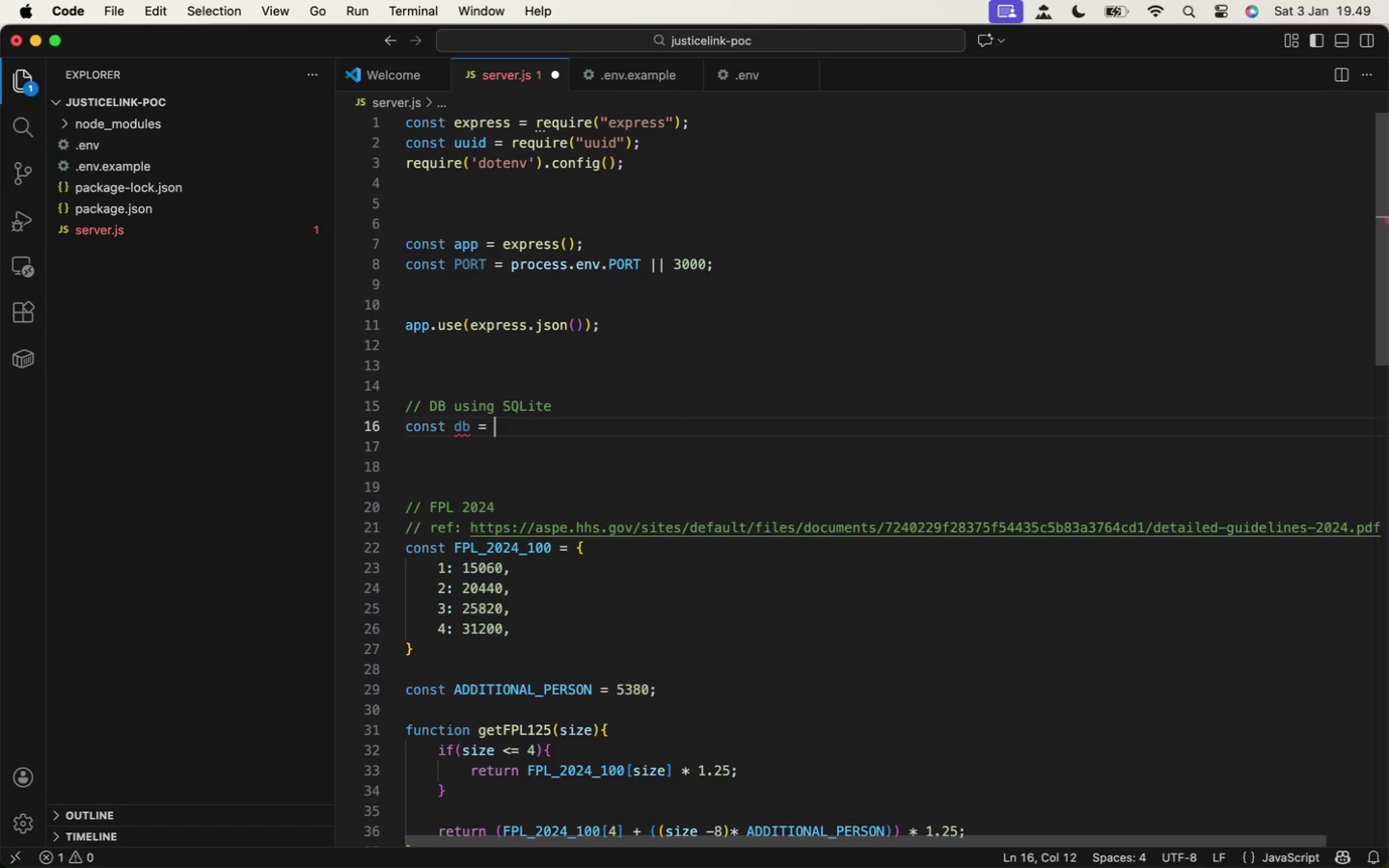 
key(Meta+V)
 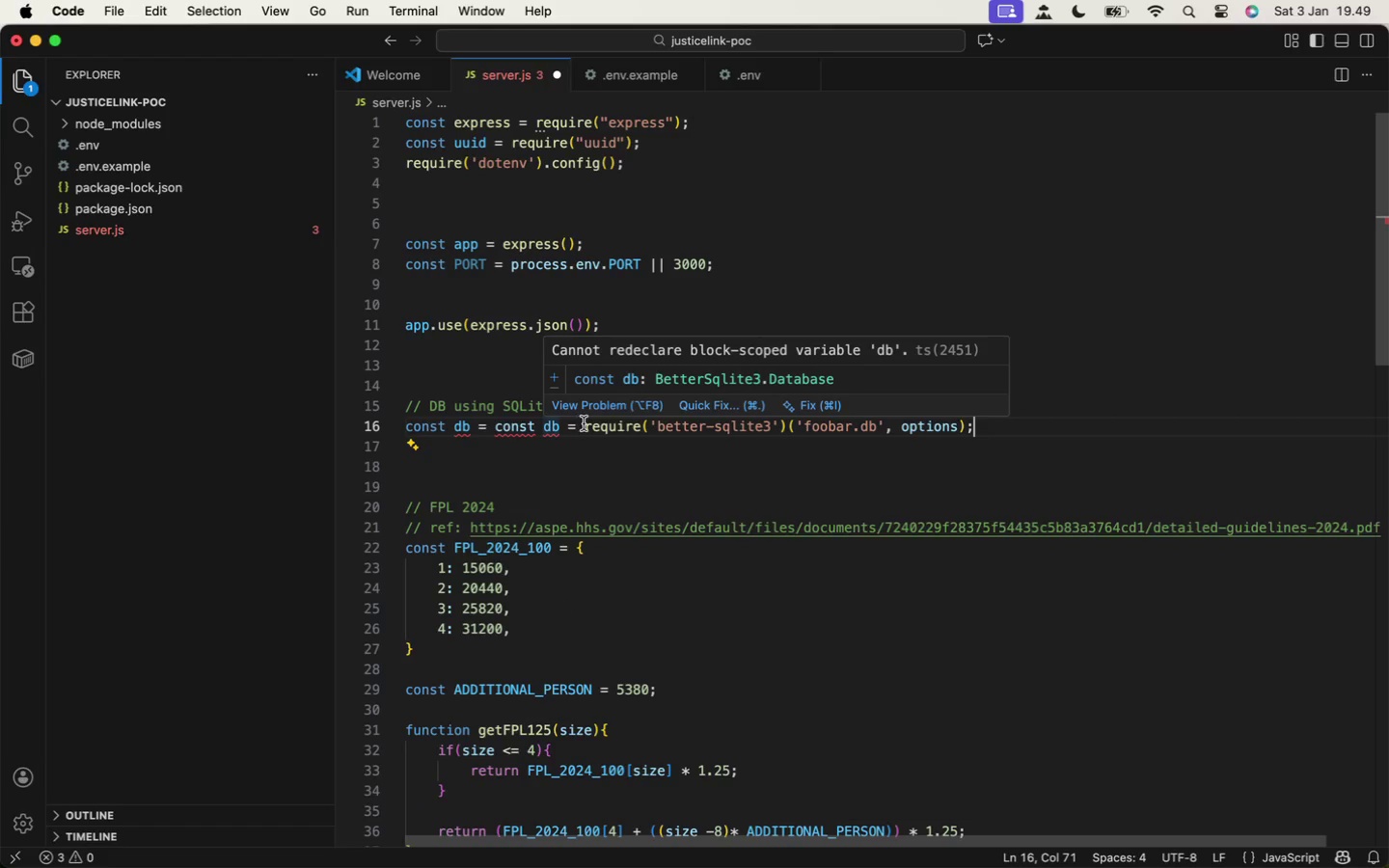 
hold_key(key=ShiftLeft, duration=0.58)
 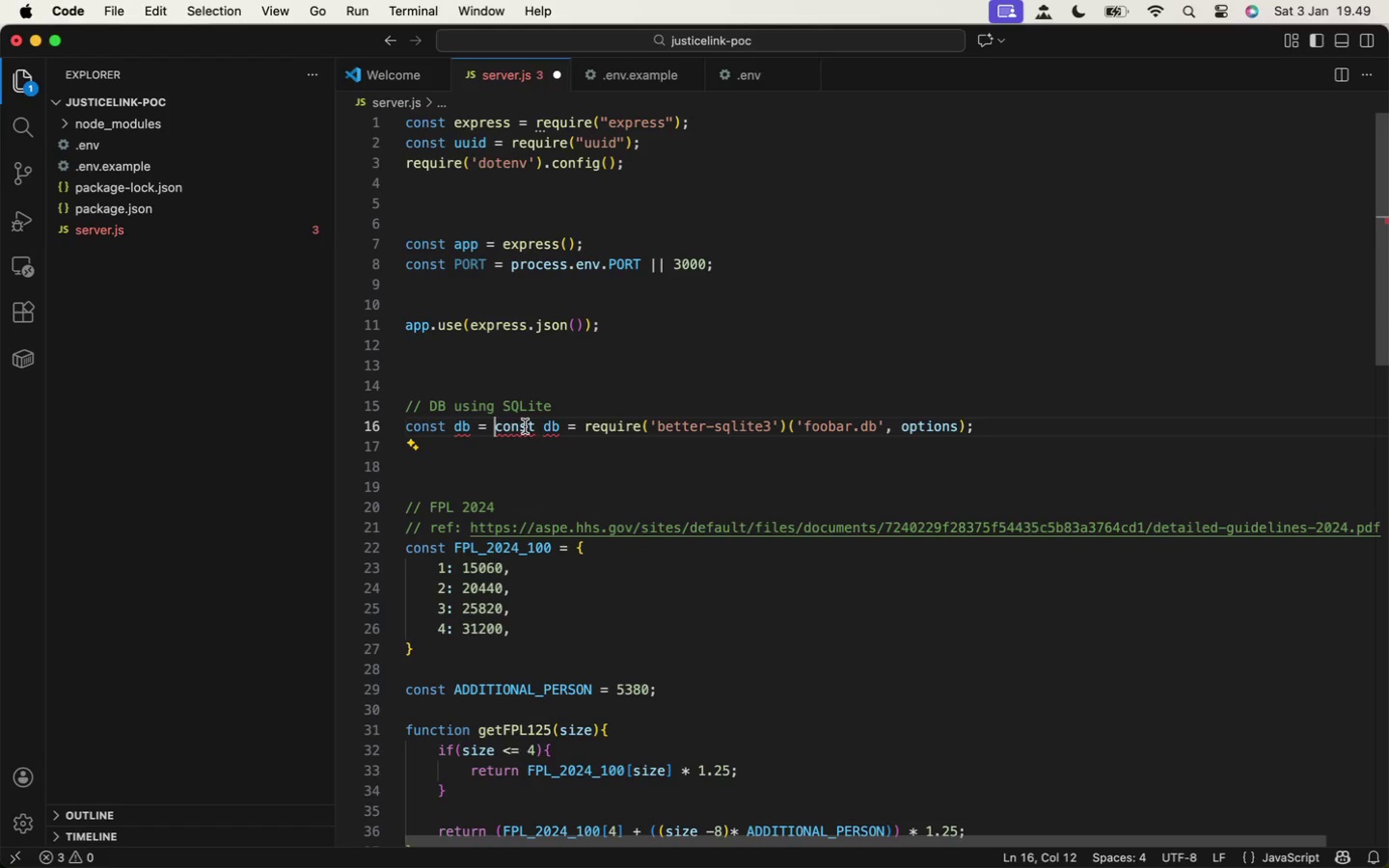 
hold_key(key=ShiftLeft, duration=1.44)
left_click([579, 422])
 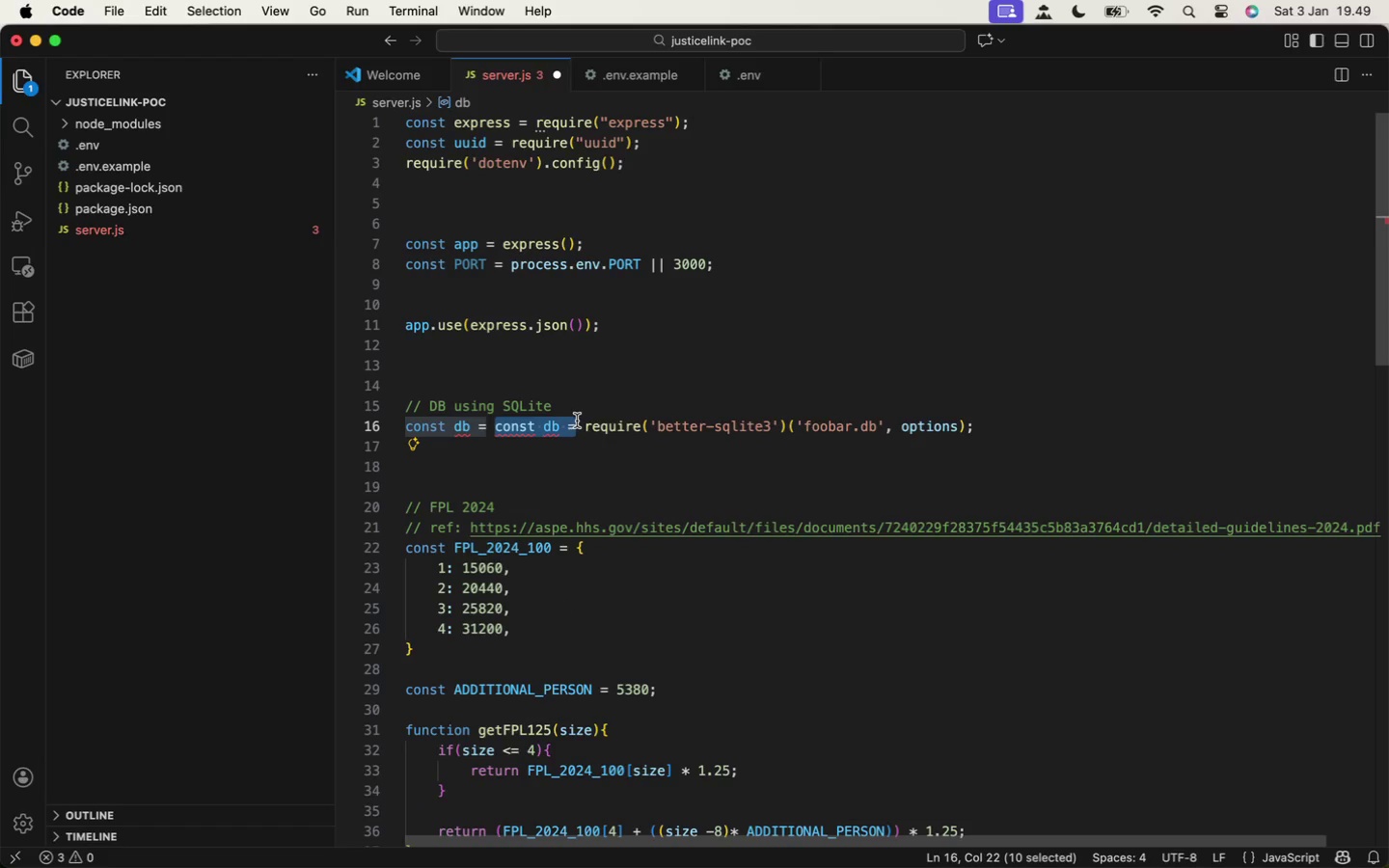 
key(Backspace)
 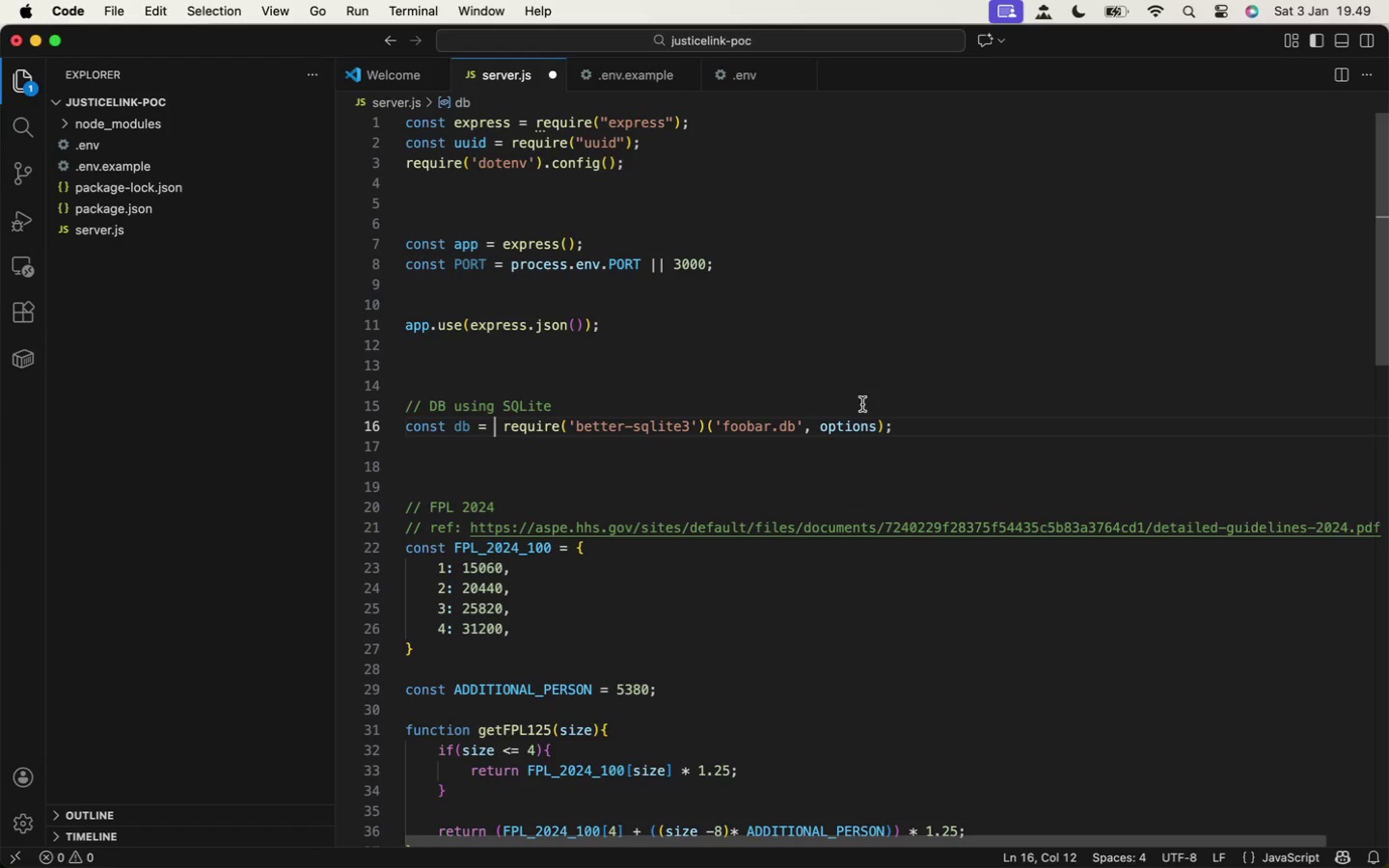 
left_click([816, 429])
 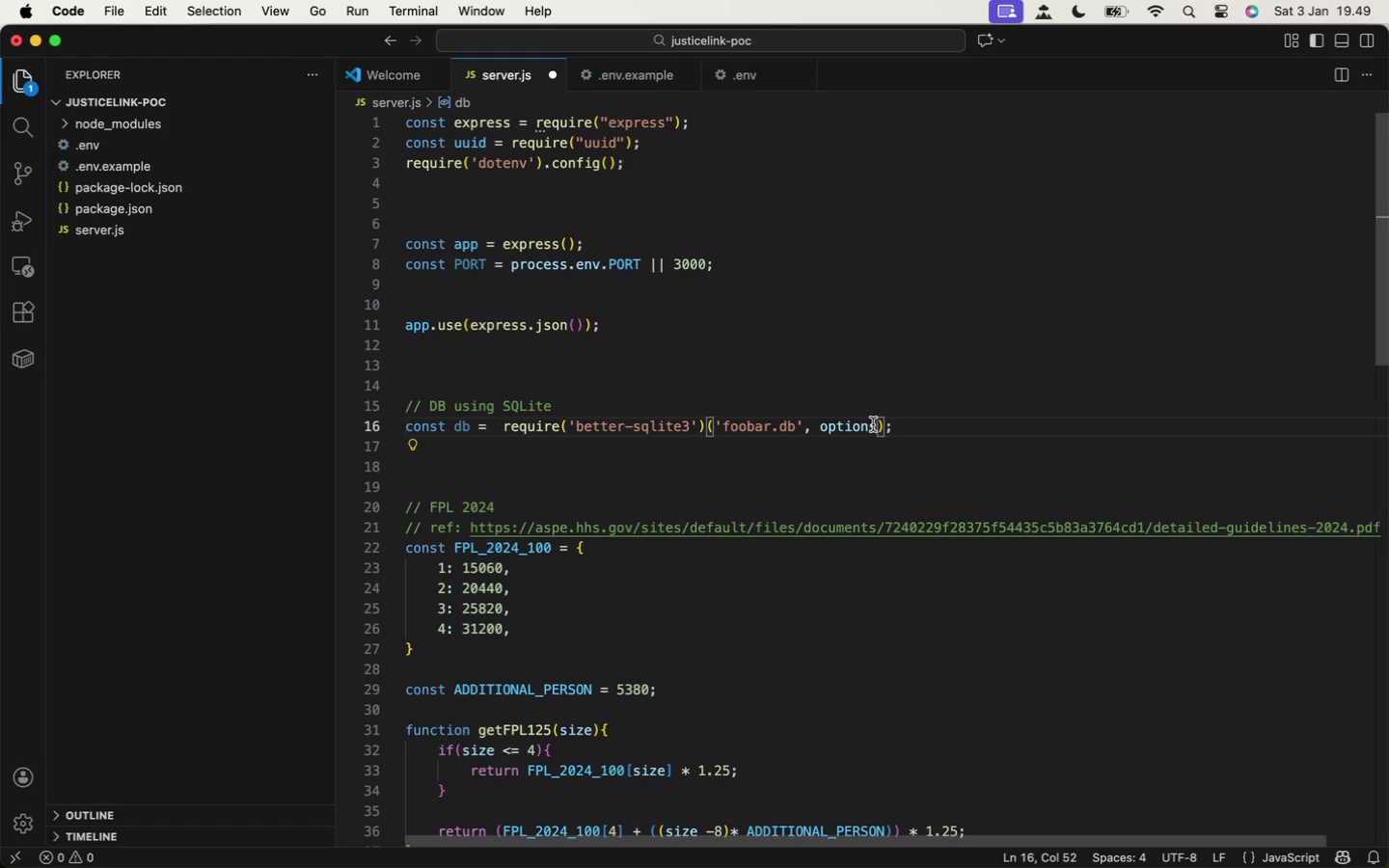 
hold_key(key=ShiftLeft, duration=0.67)
left_click_drag(start_coordinate=[877, 424], to_coordinate=[872, 424])
 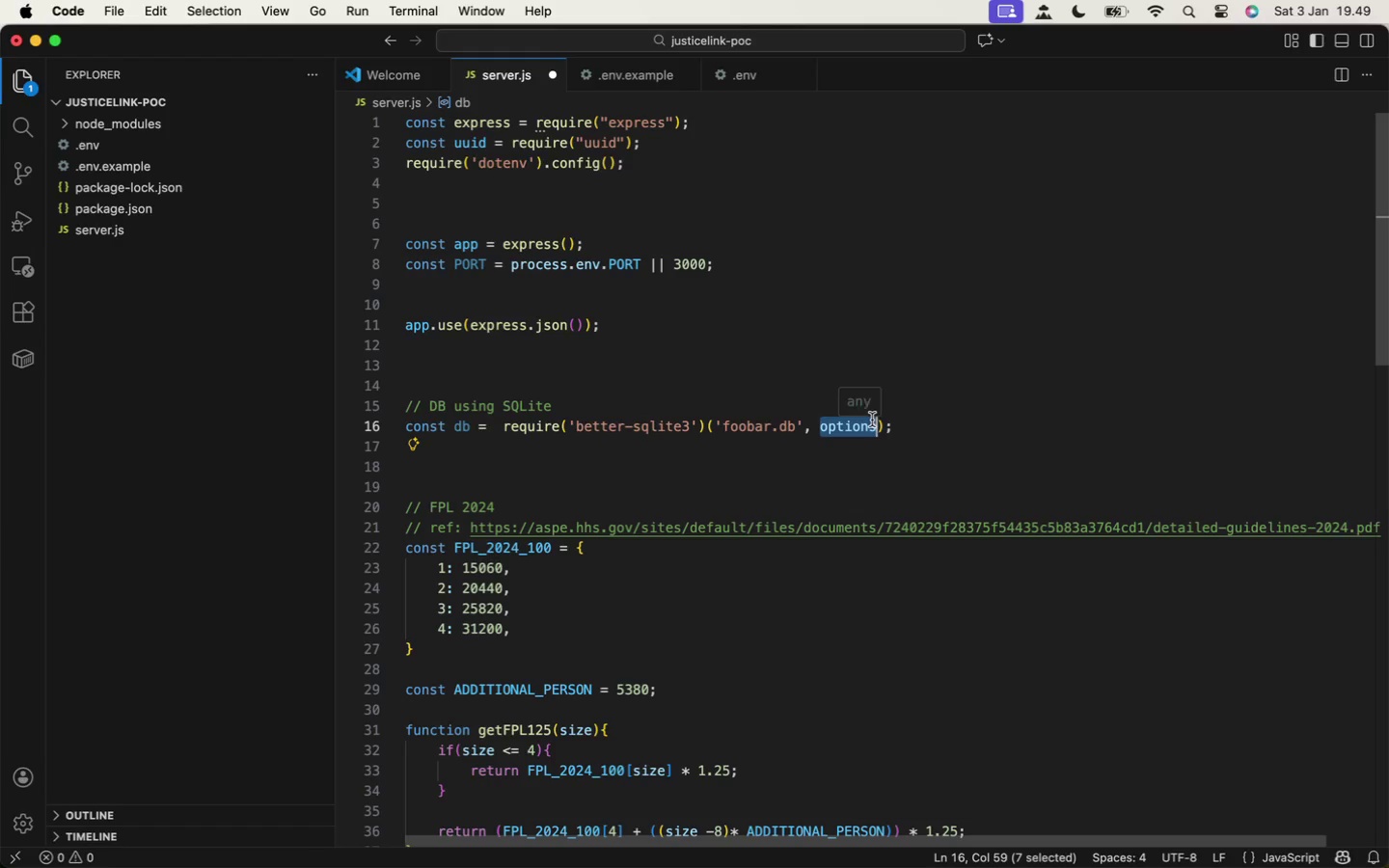 
key(Backspace)
 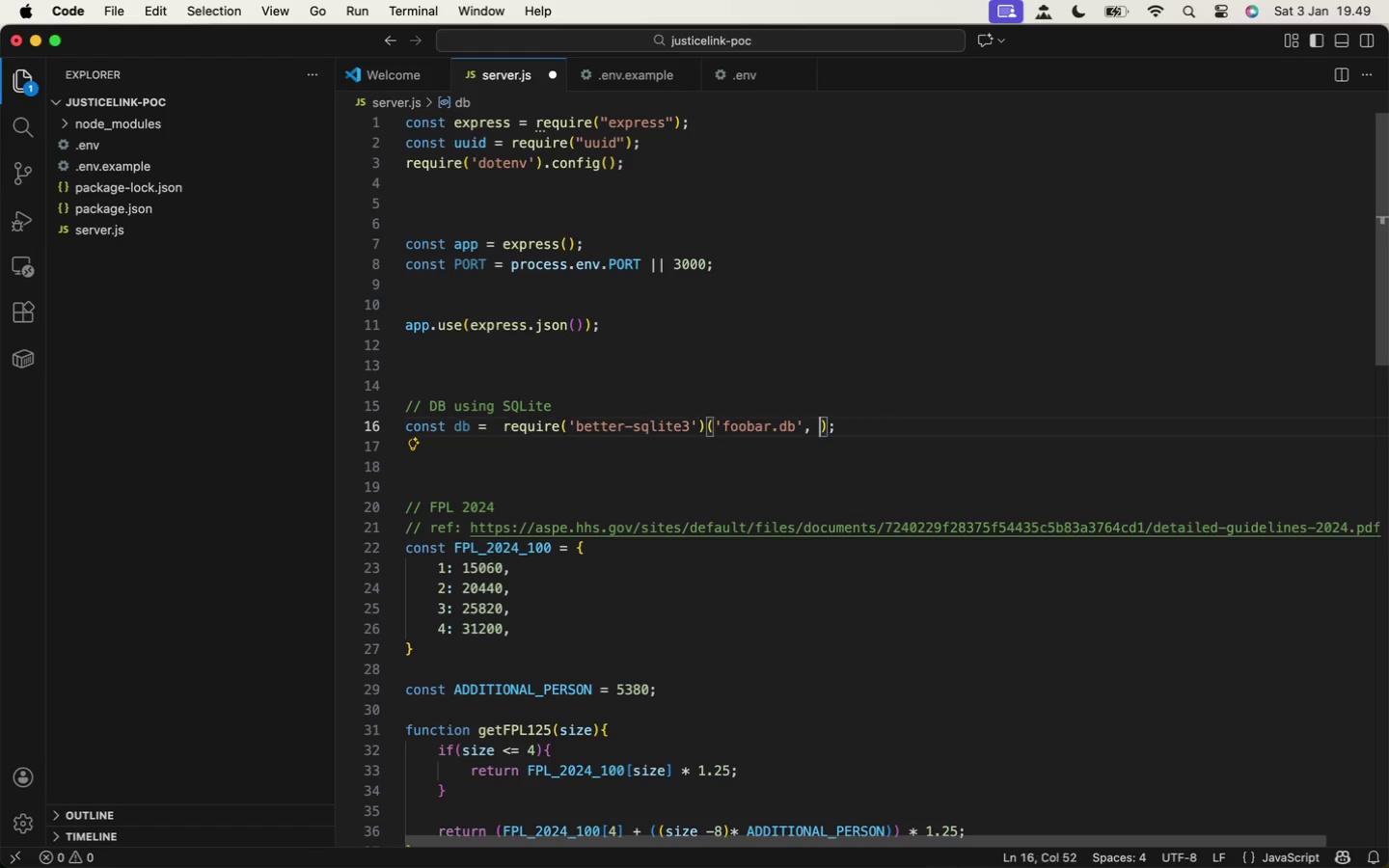 
key(Backspace)
 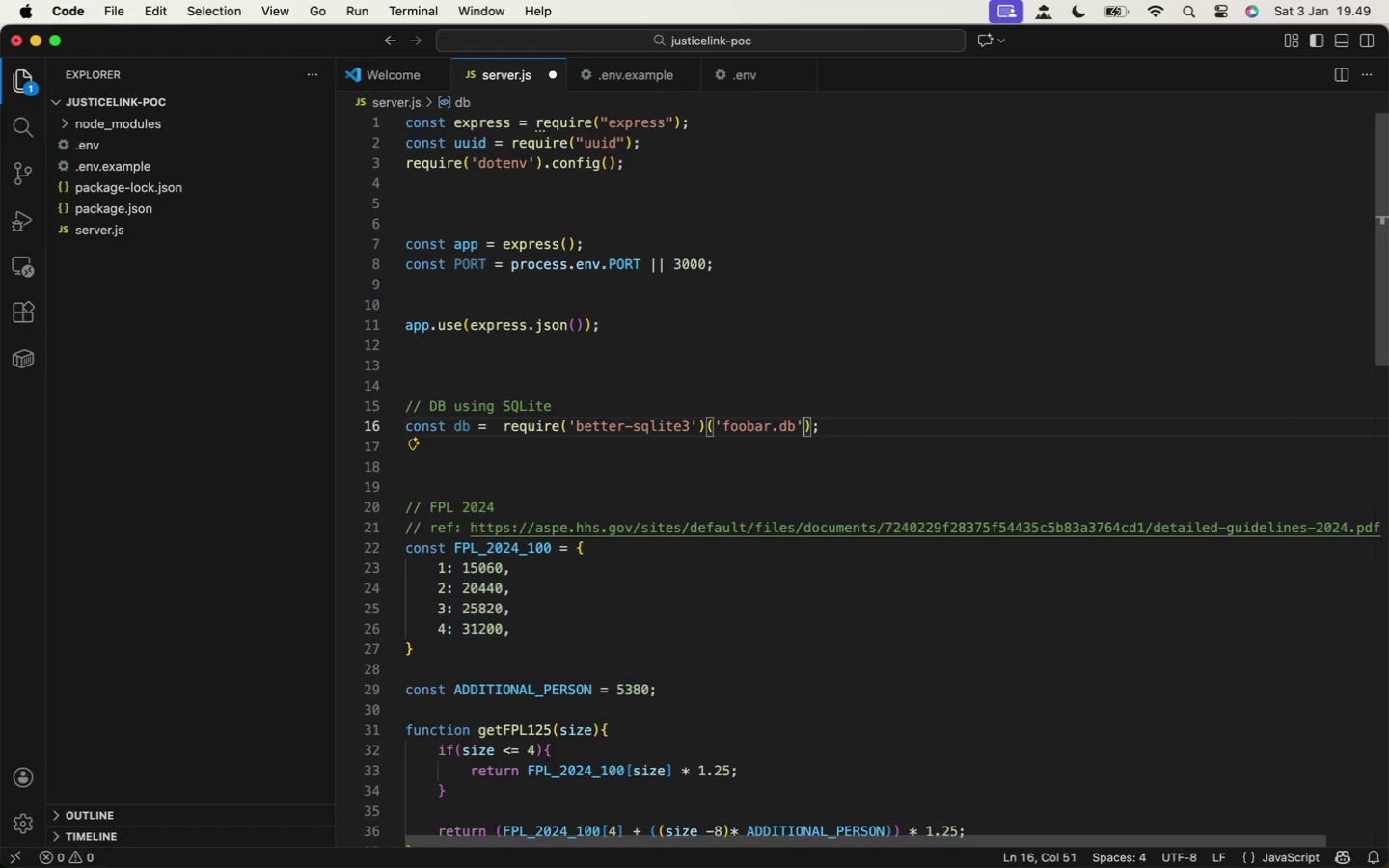 
key(Backspace)
 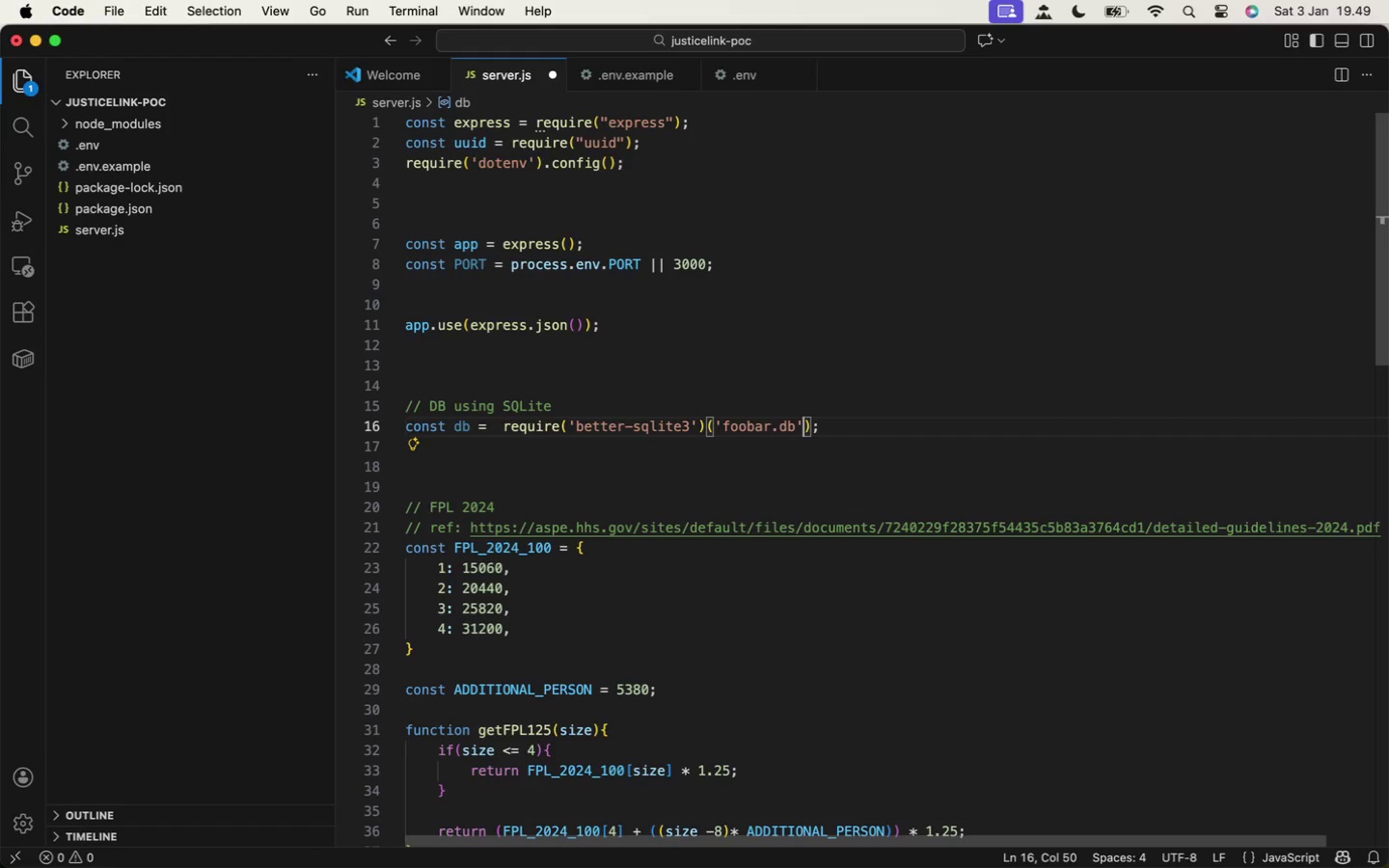 
key(ArrowLeft)
 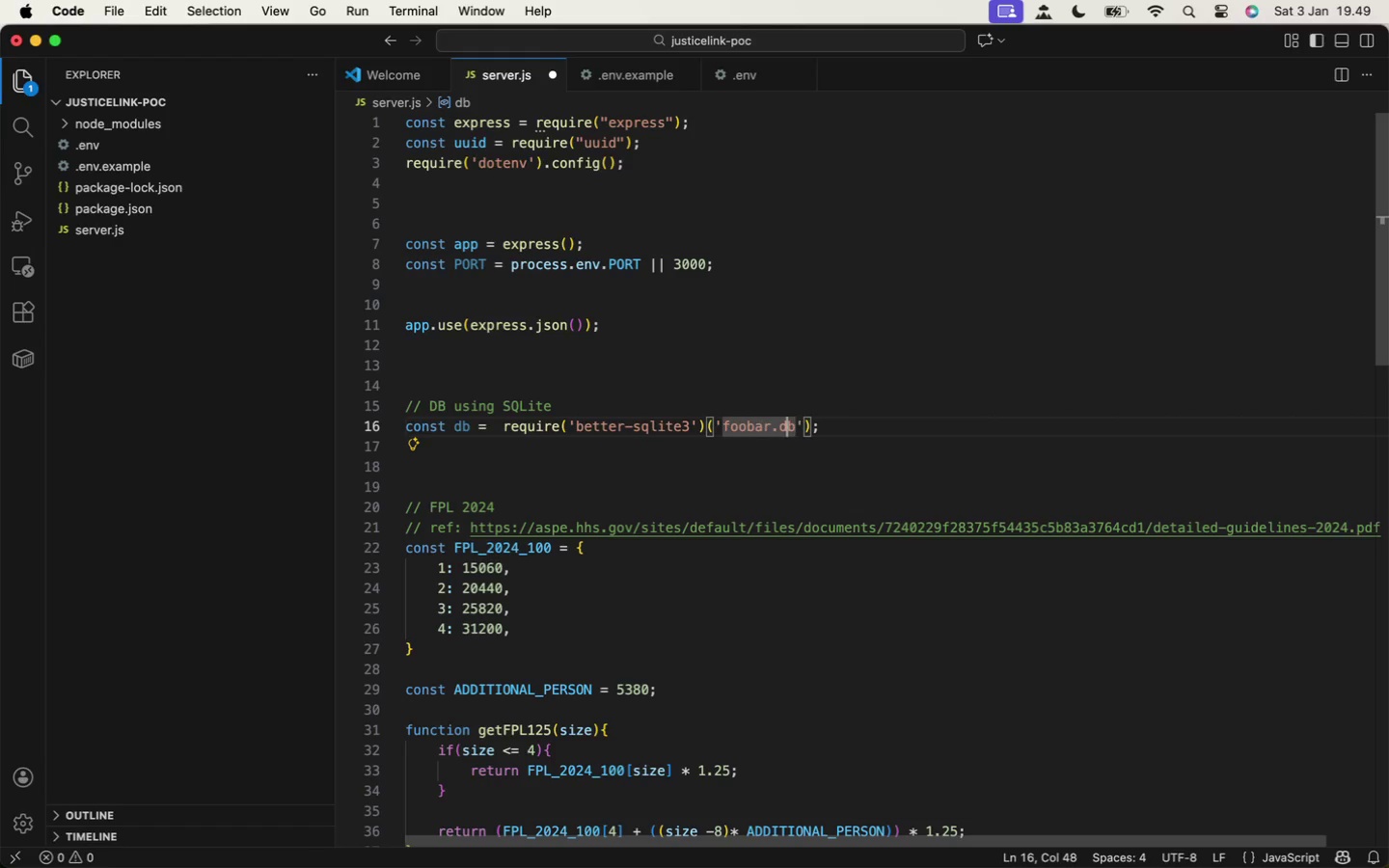 
key(ArrowLeft)
 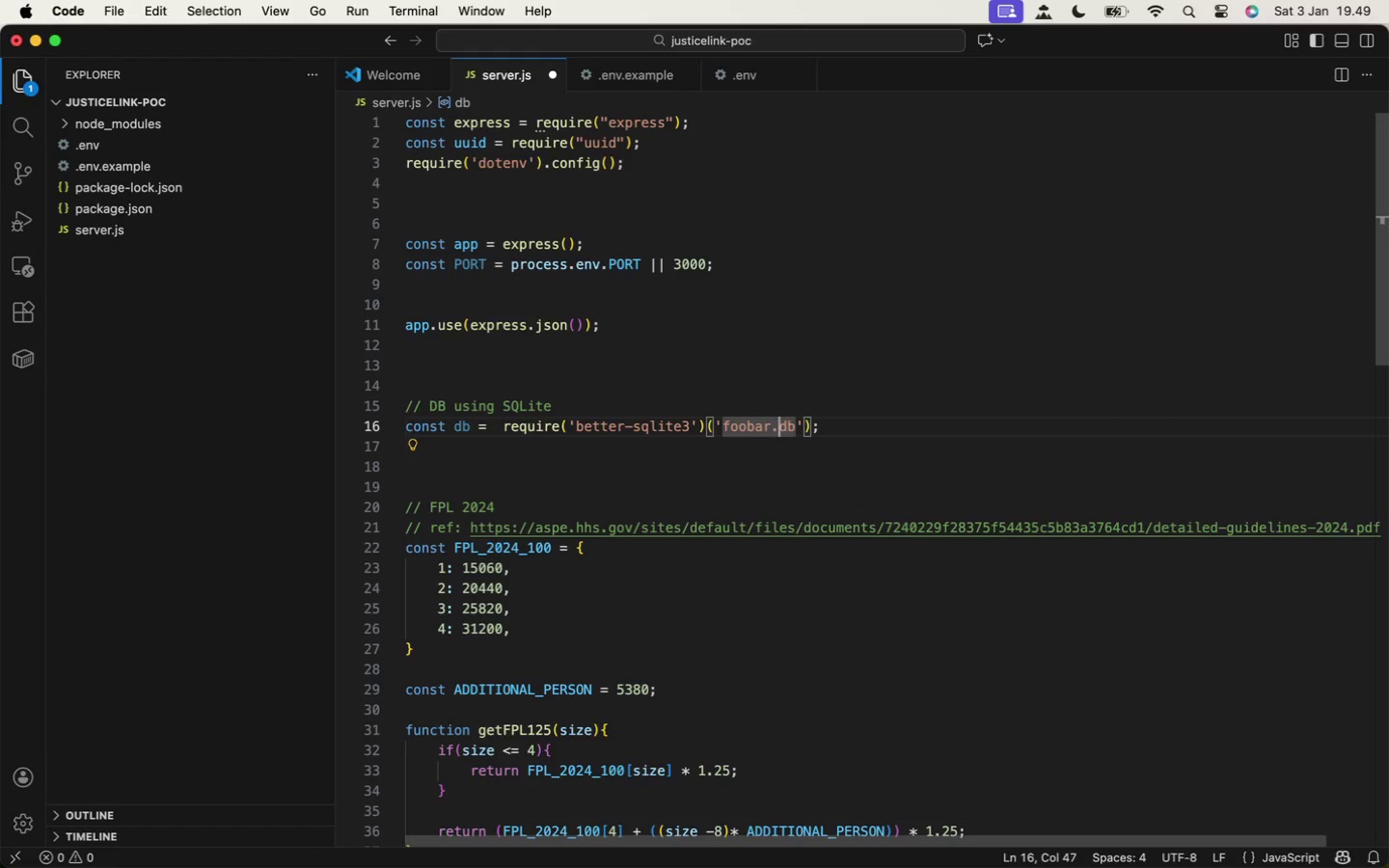 
key(ArrowLeft)
 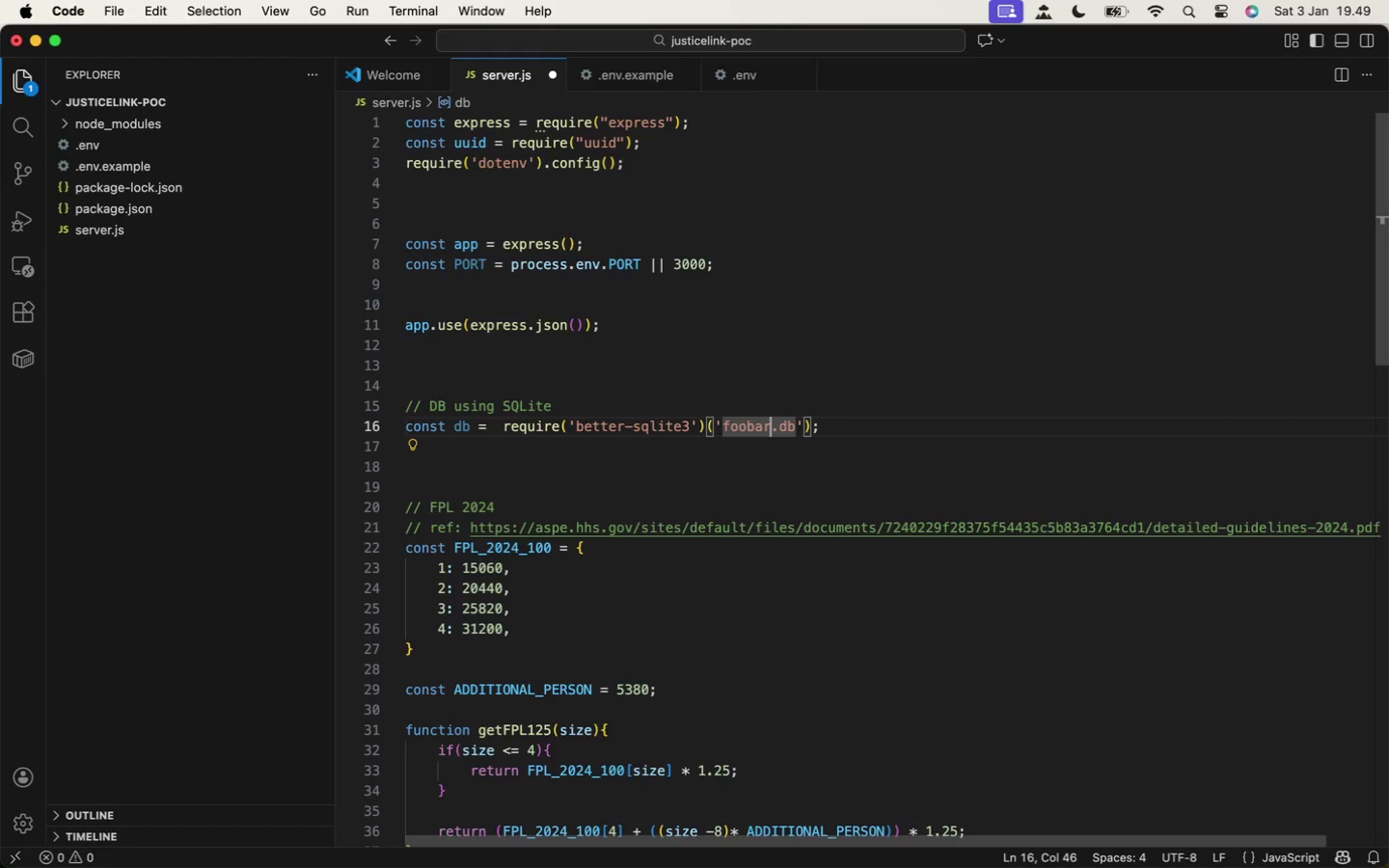 
key(ArrowLeft)
 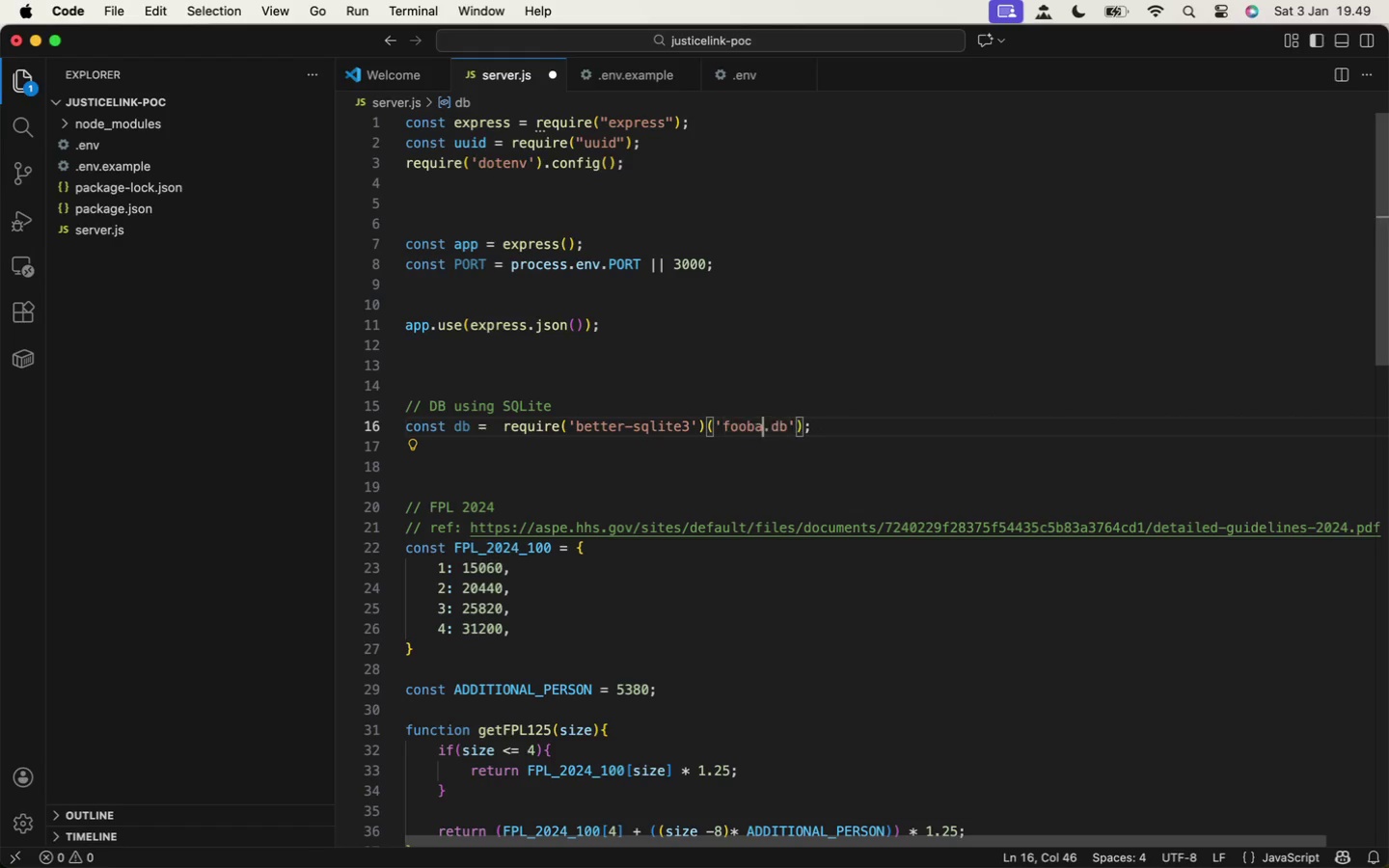 
key(Backspace)
 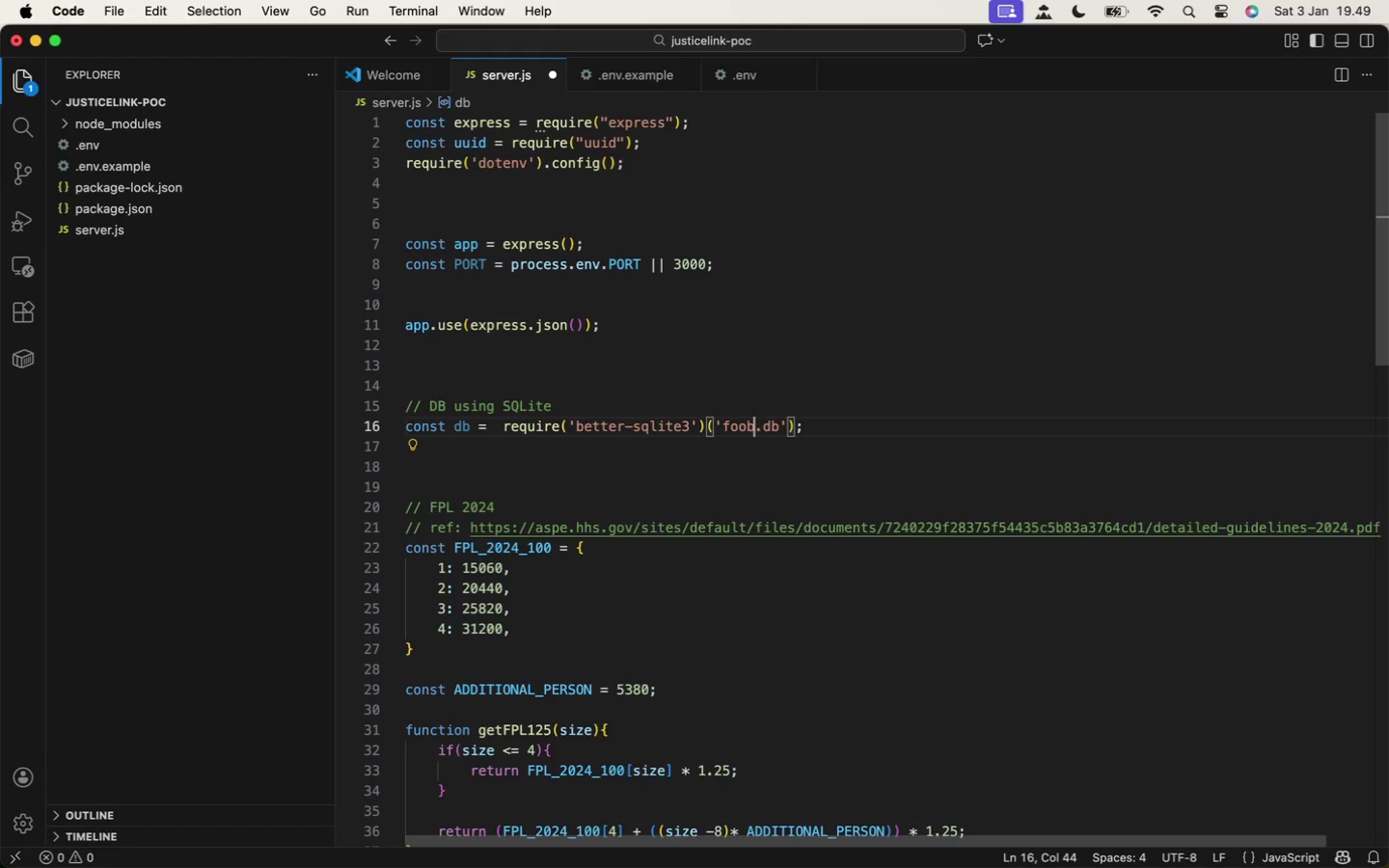 
key(Backspace)
 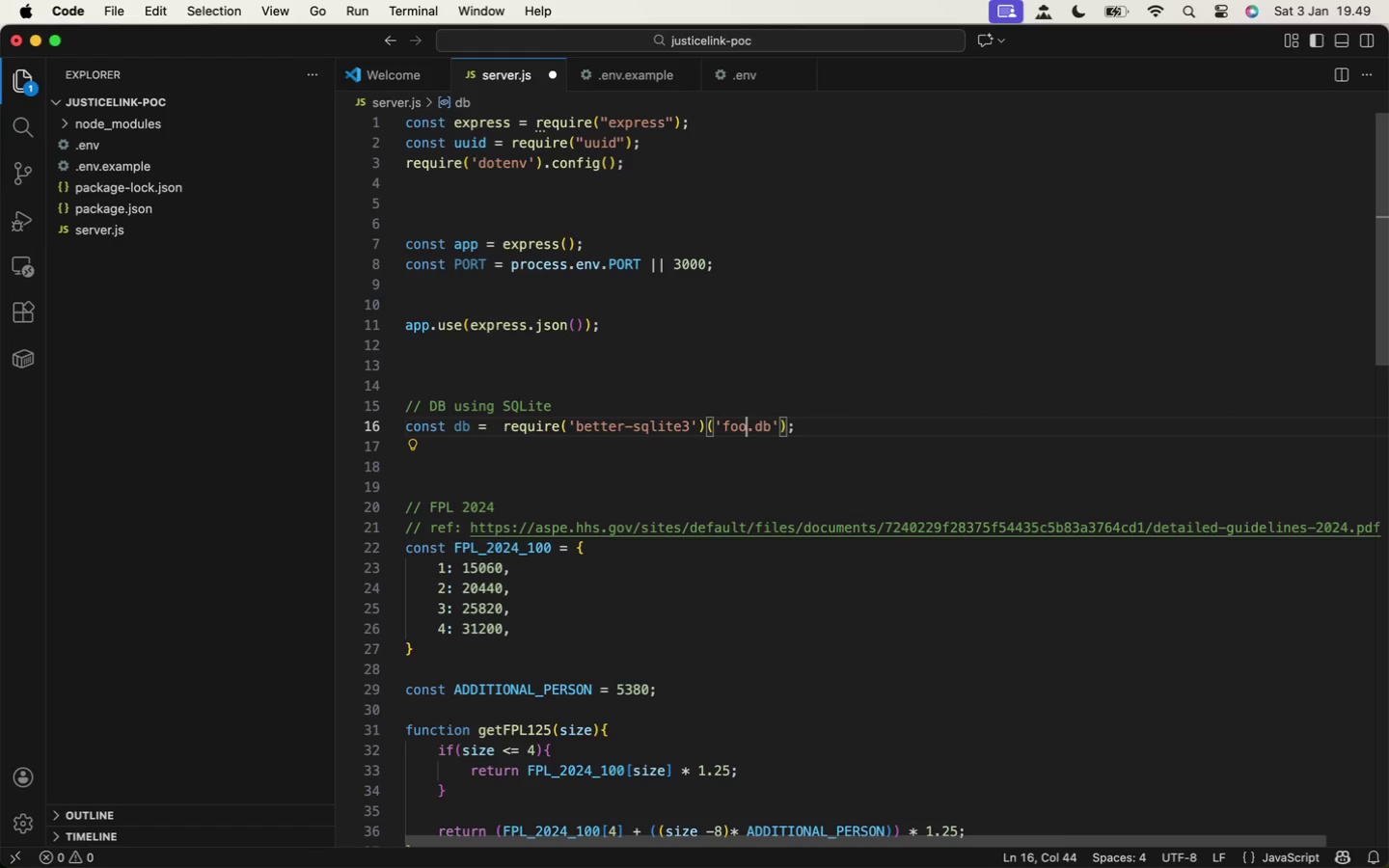 
key(Backspace)
 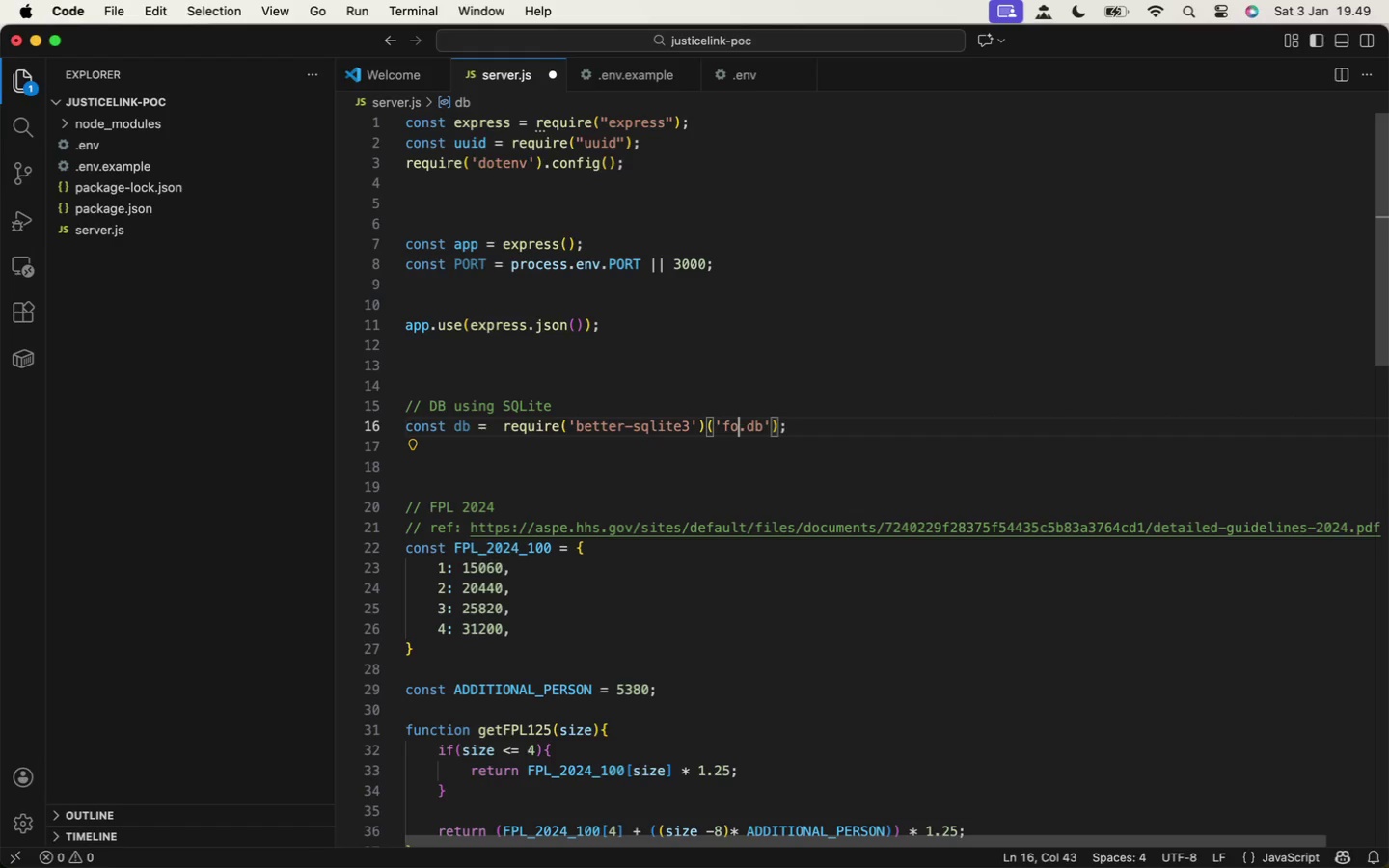 
key(Backspace)
 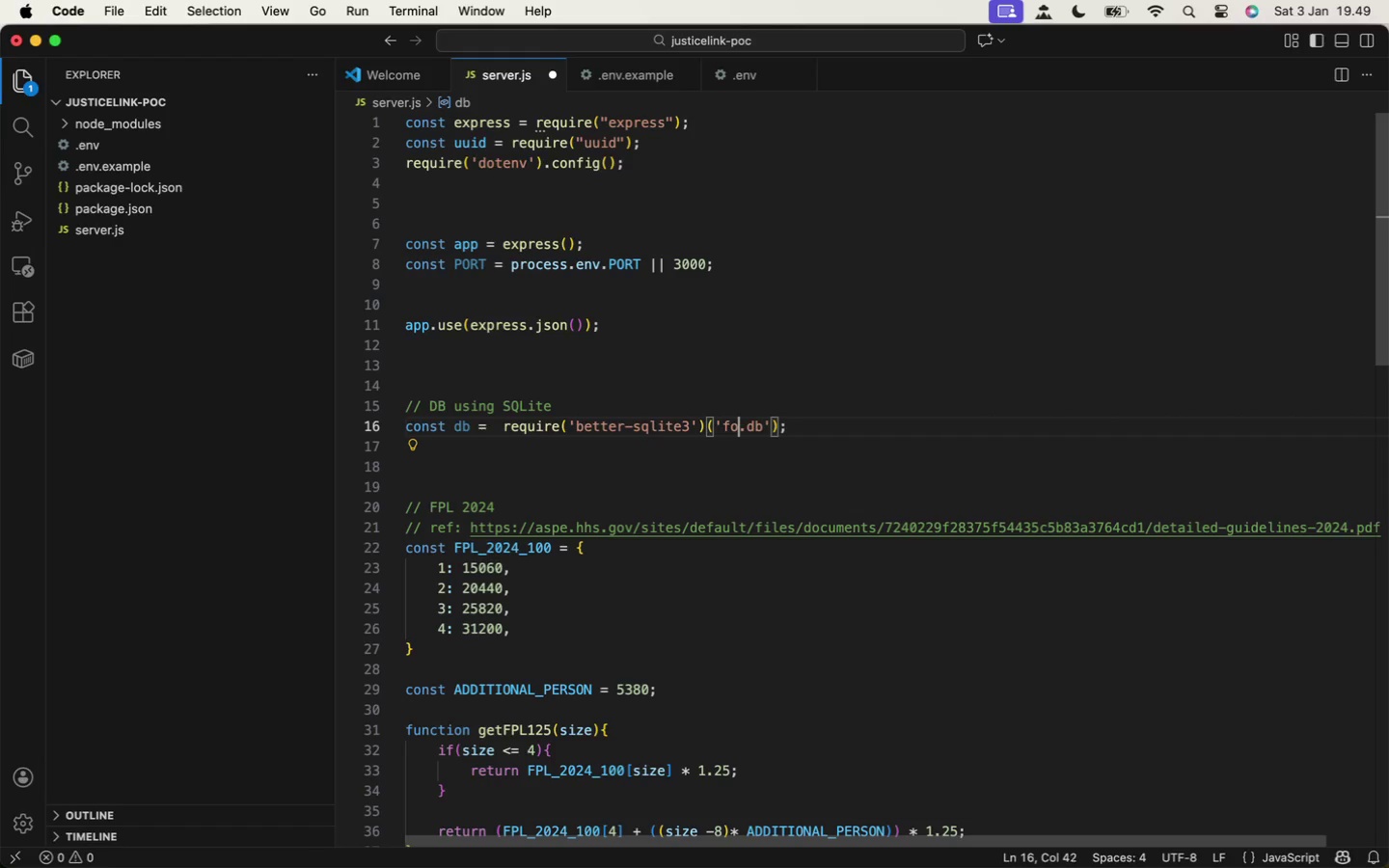 
key(Backspace)
 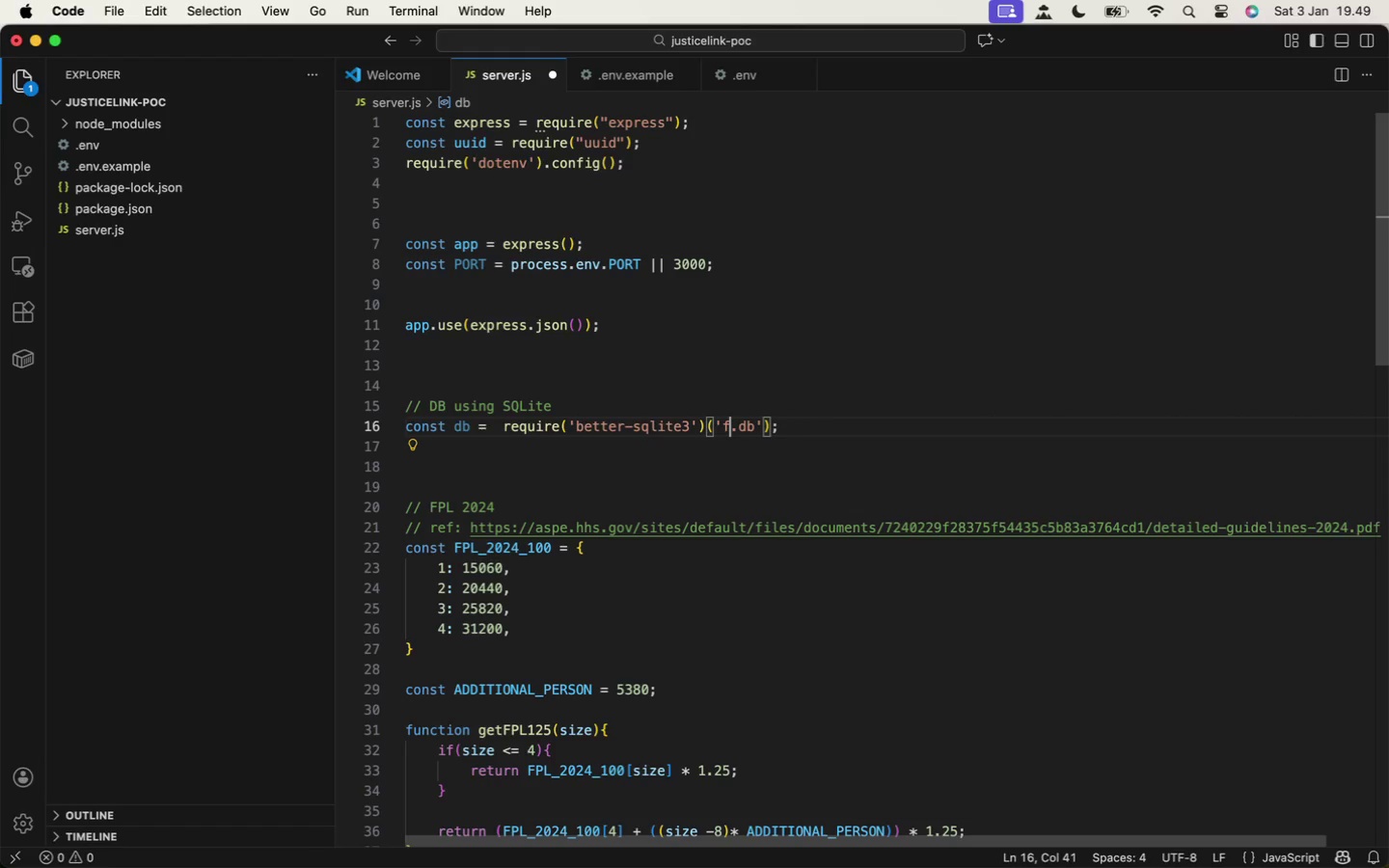 
key(Backspace)
 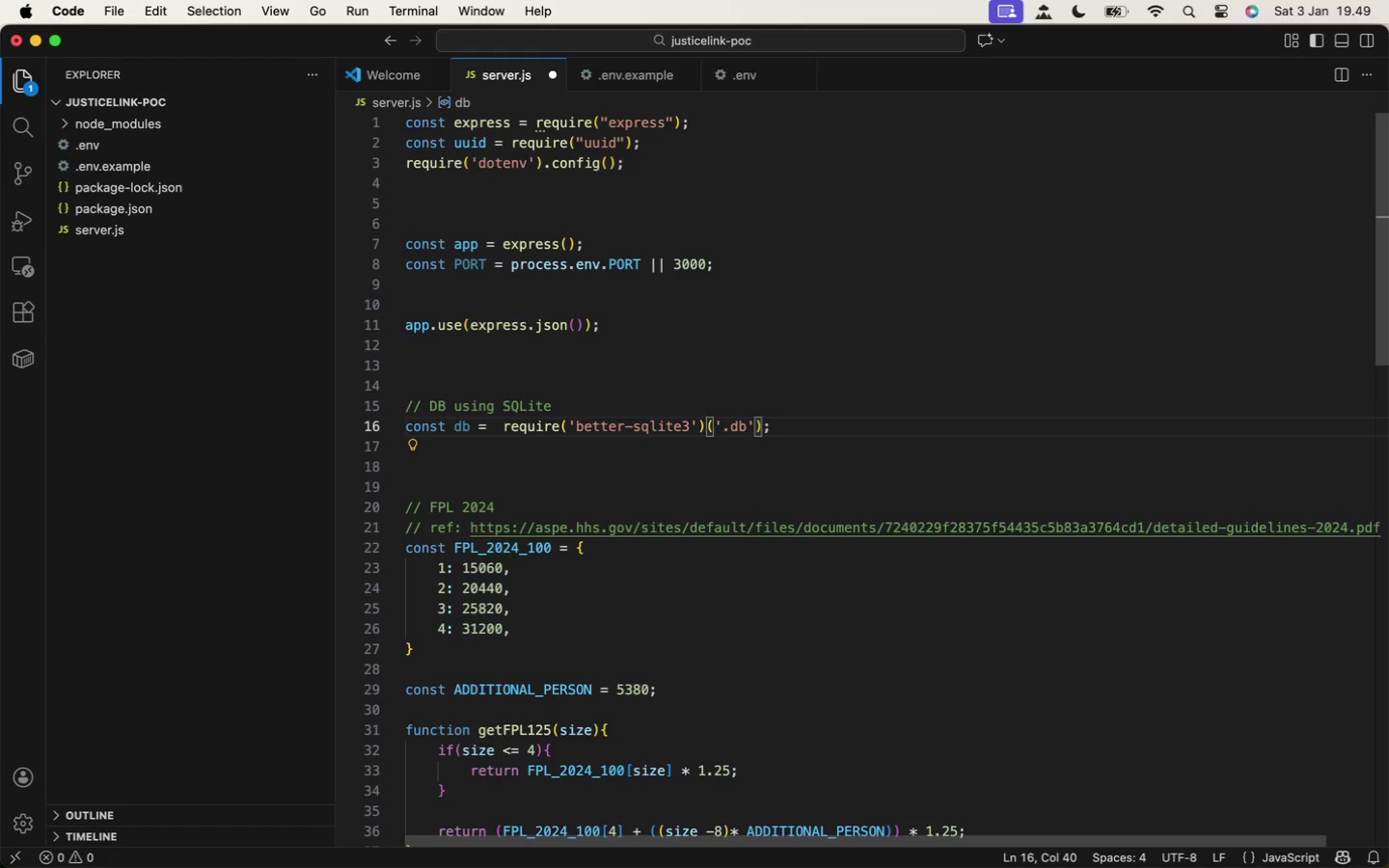 
wait(6.53)
 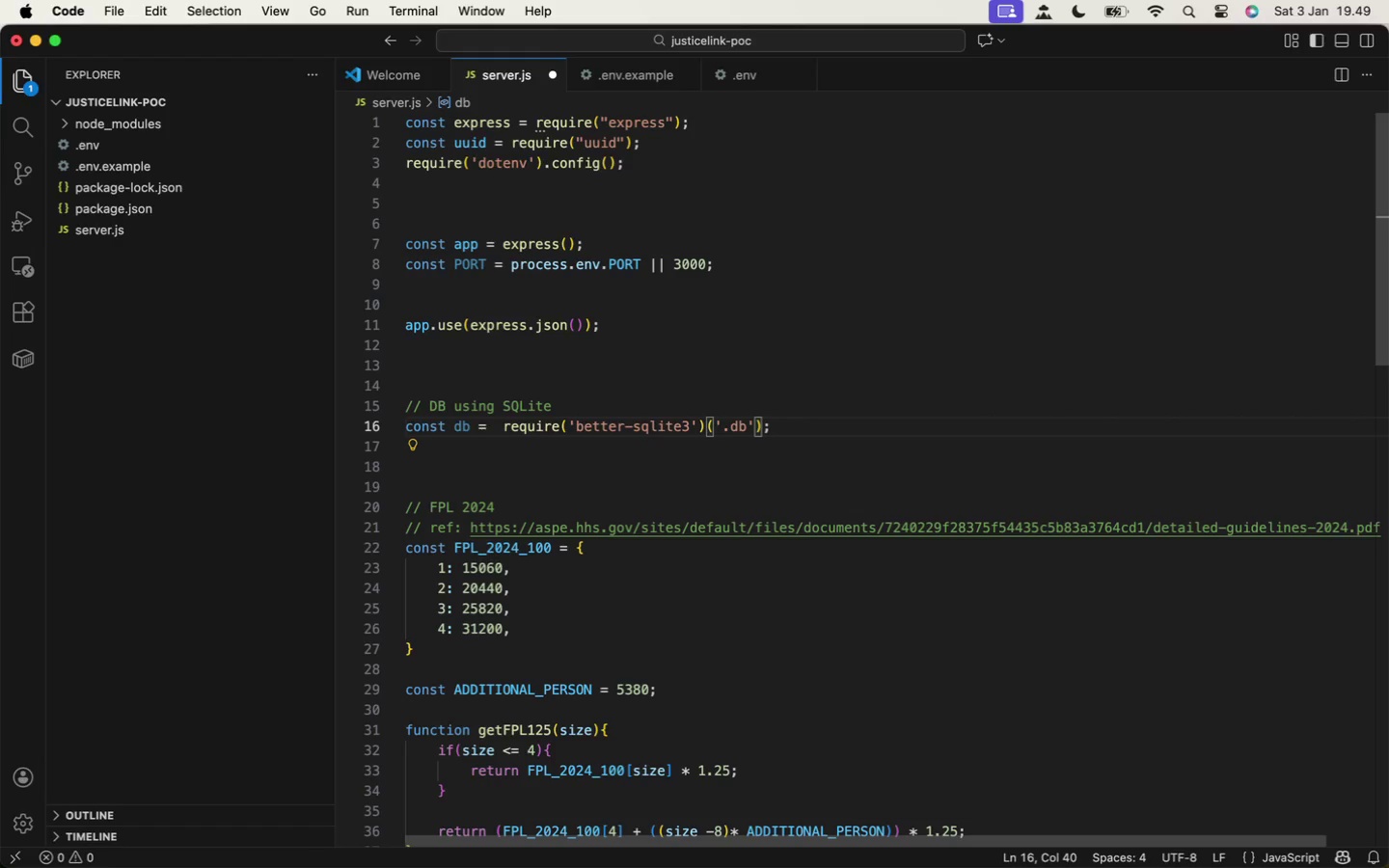 
type(screenings)
 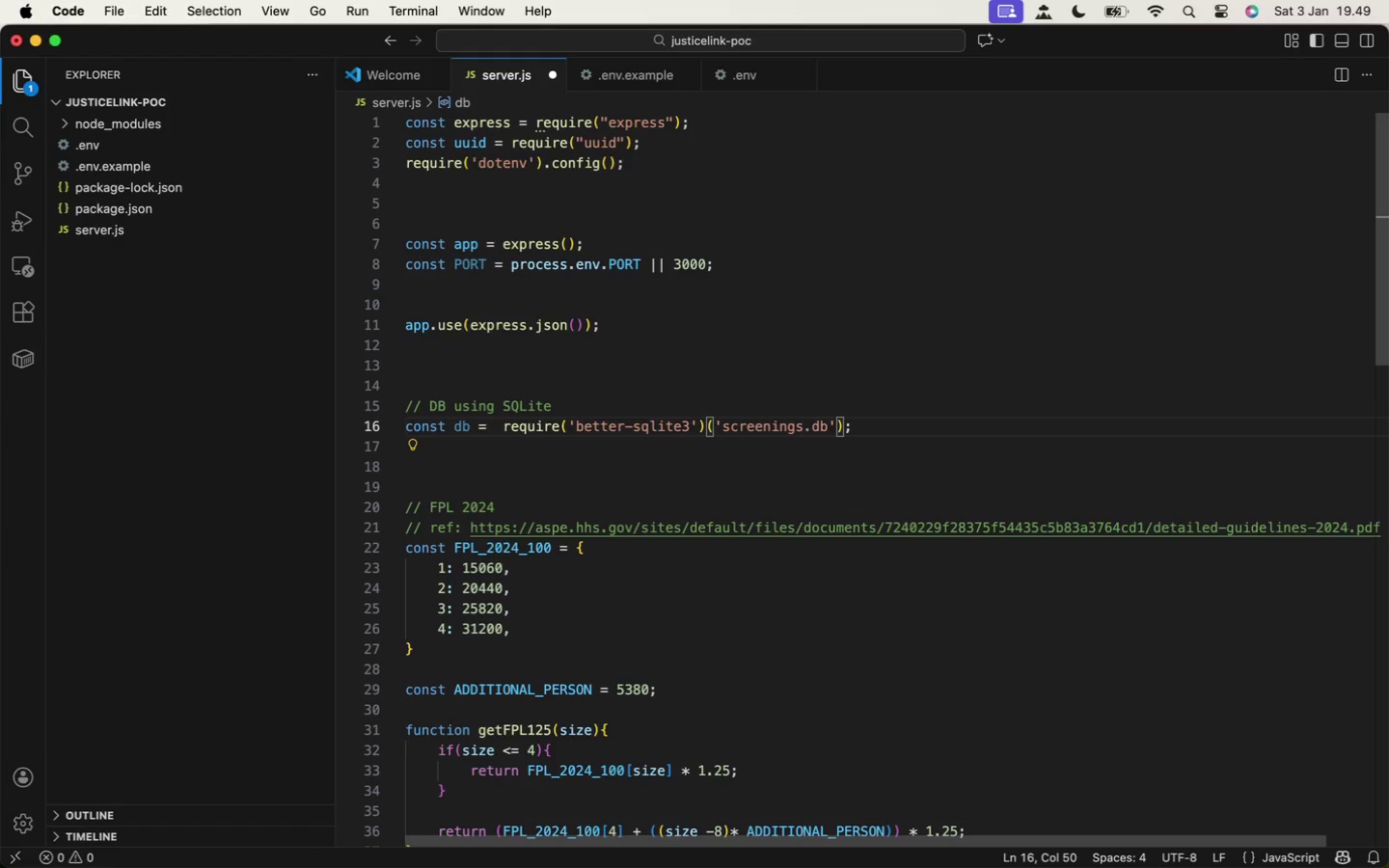 
key(ArrowRight)
 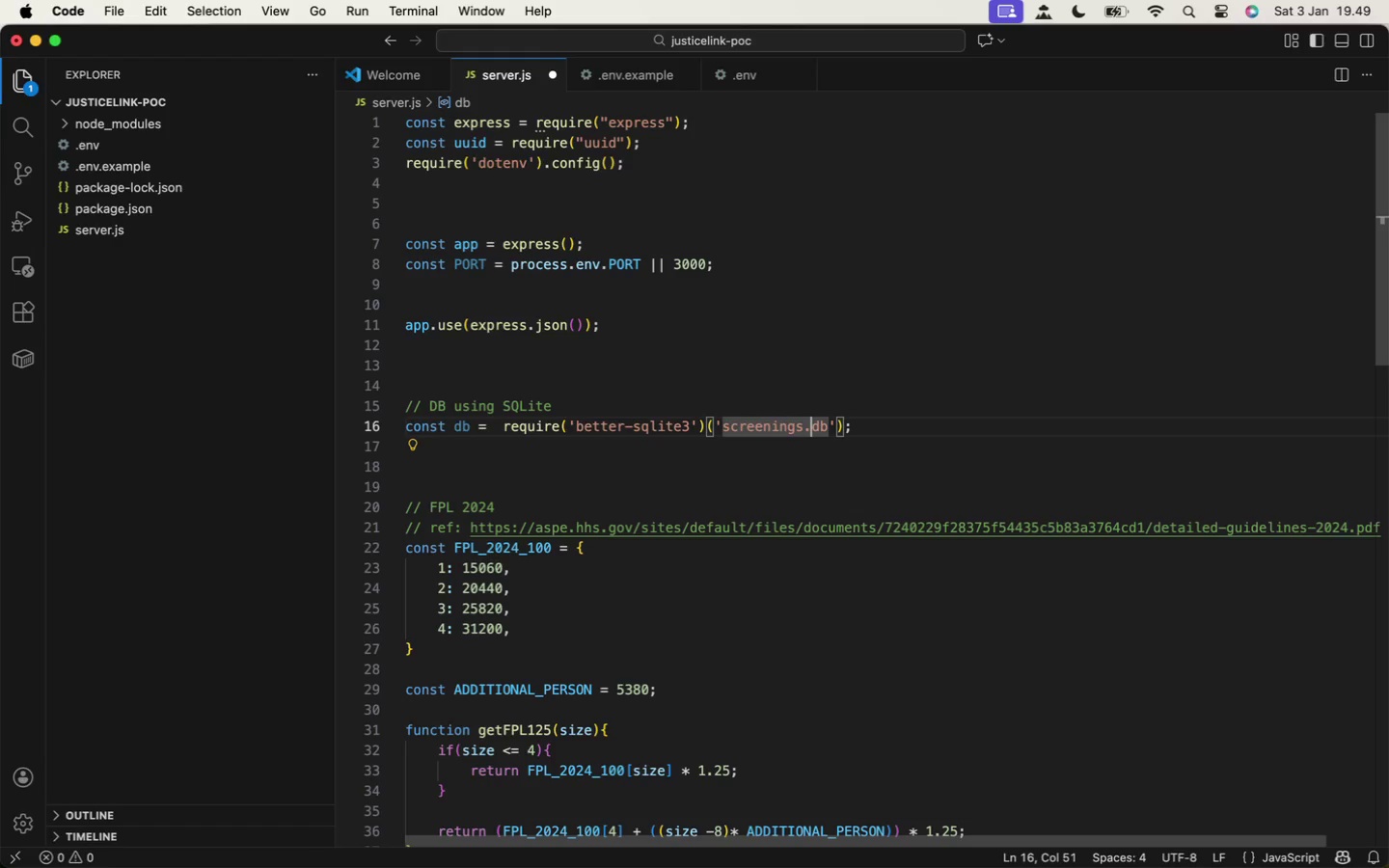 
key(ArrowRight)
 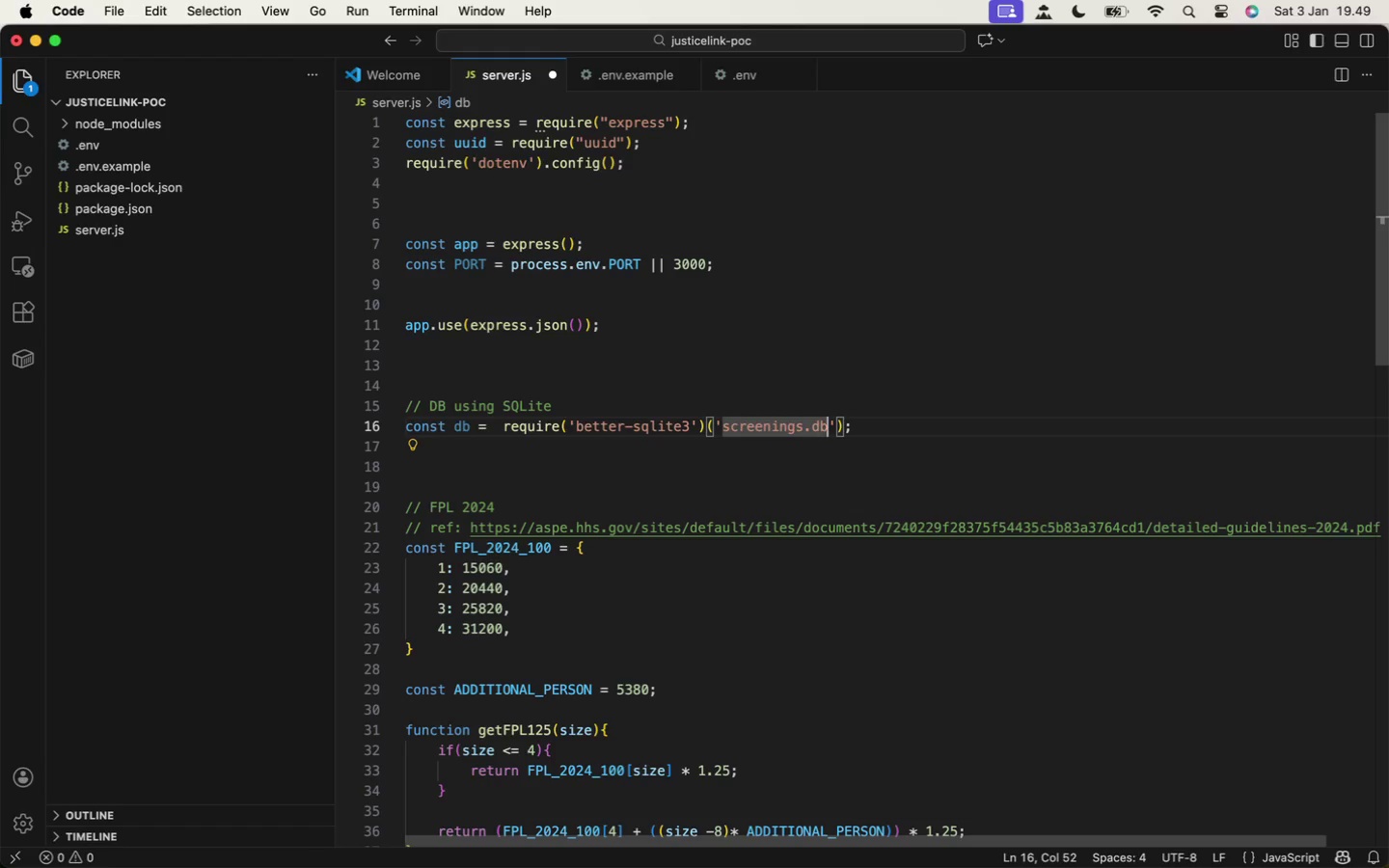 
key(ArrowRight)
 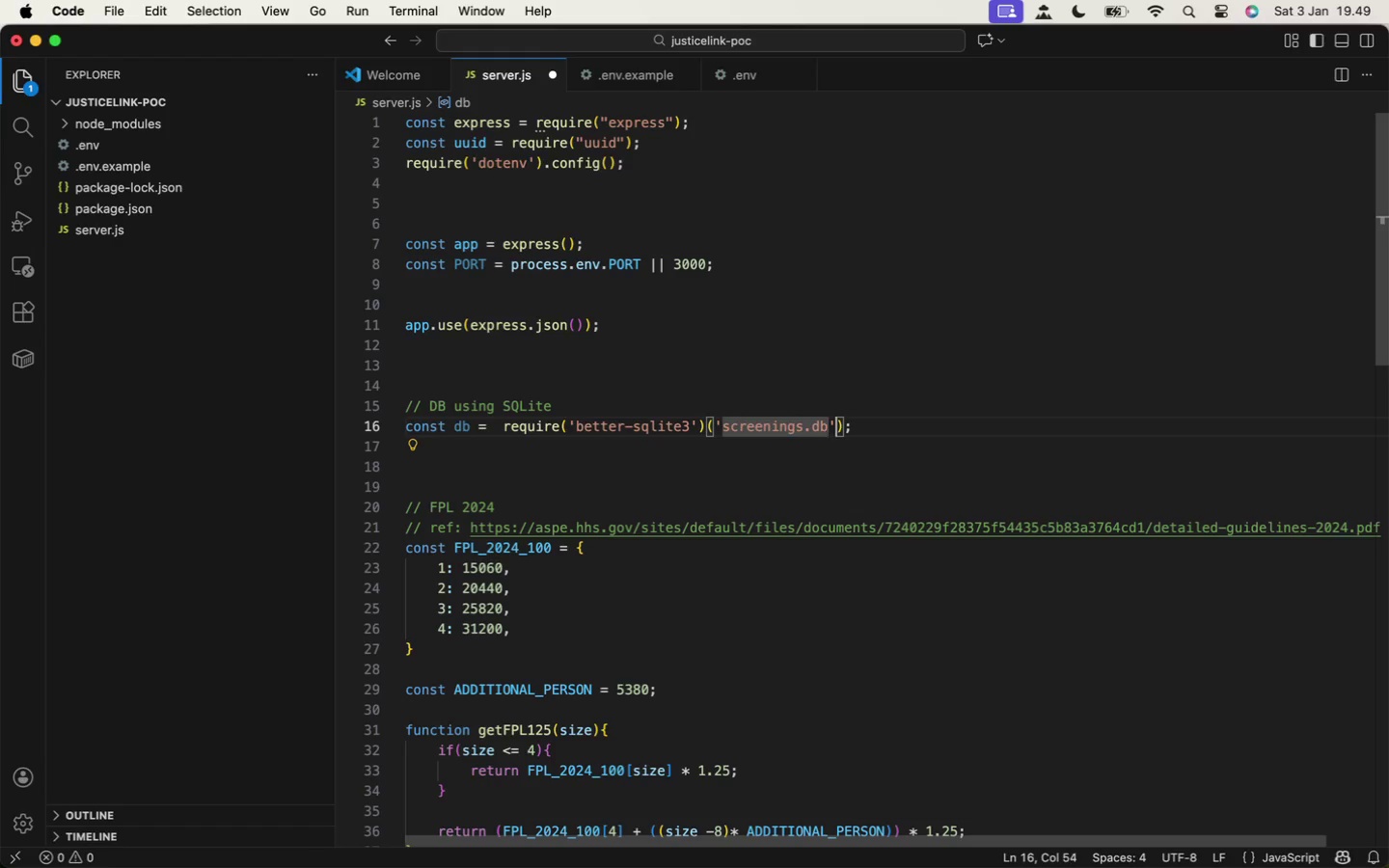 
key(ArrowRight)
 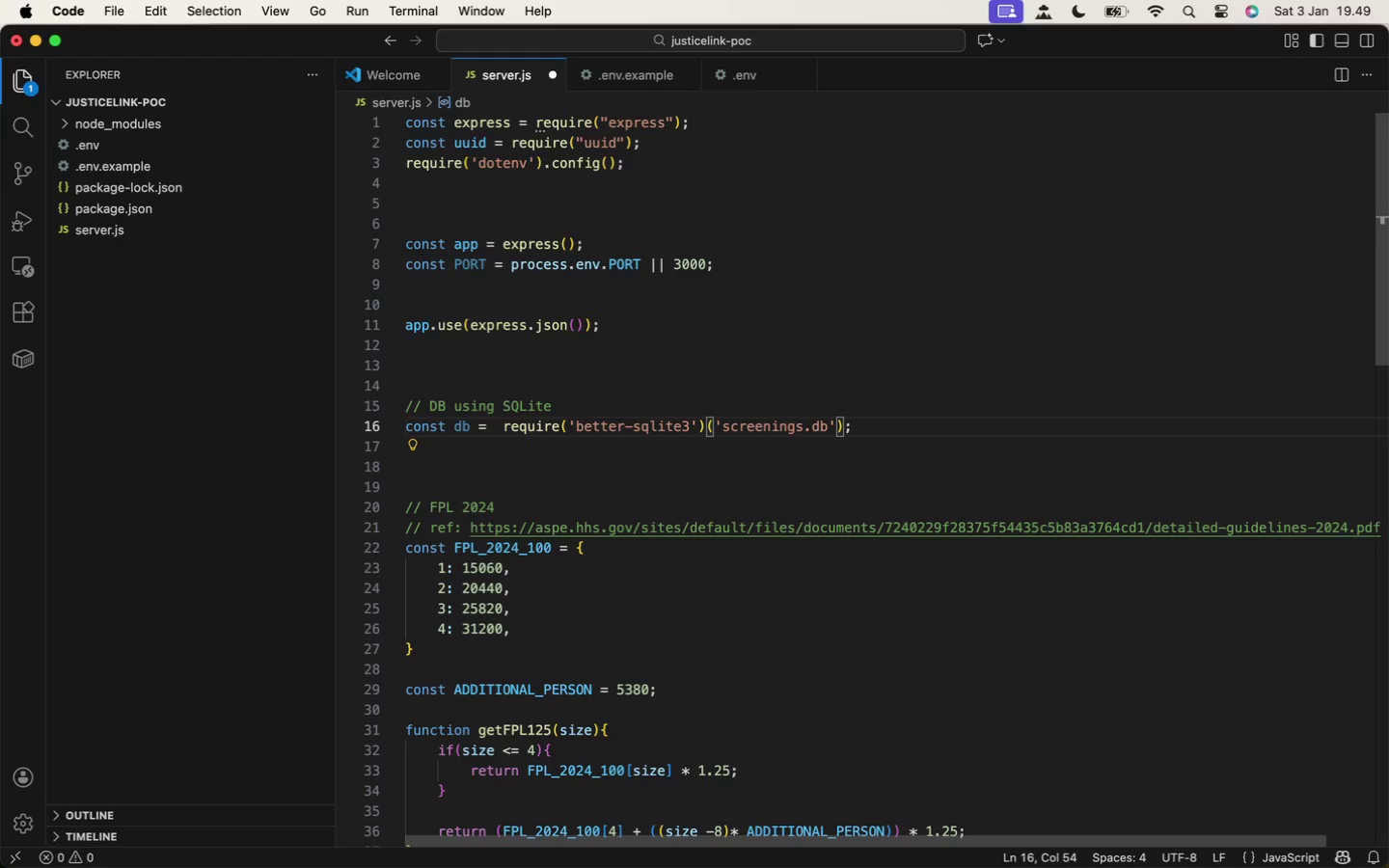 
key(ArrowRight)
 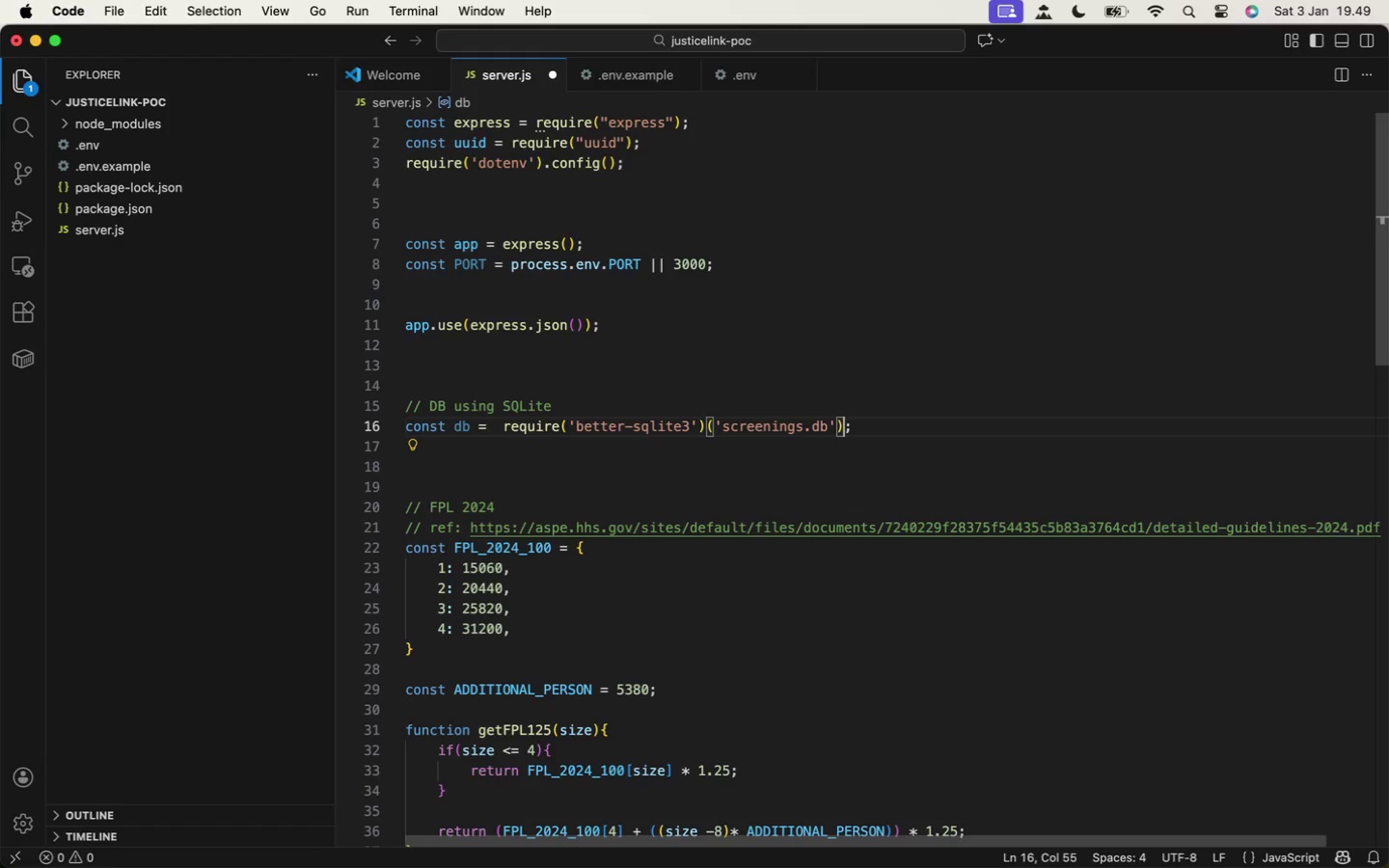 
wait(8.21)
 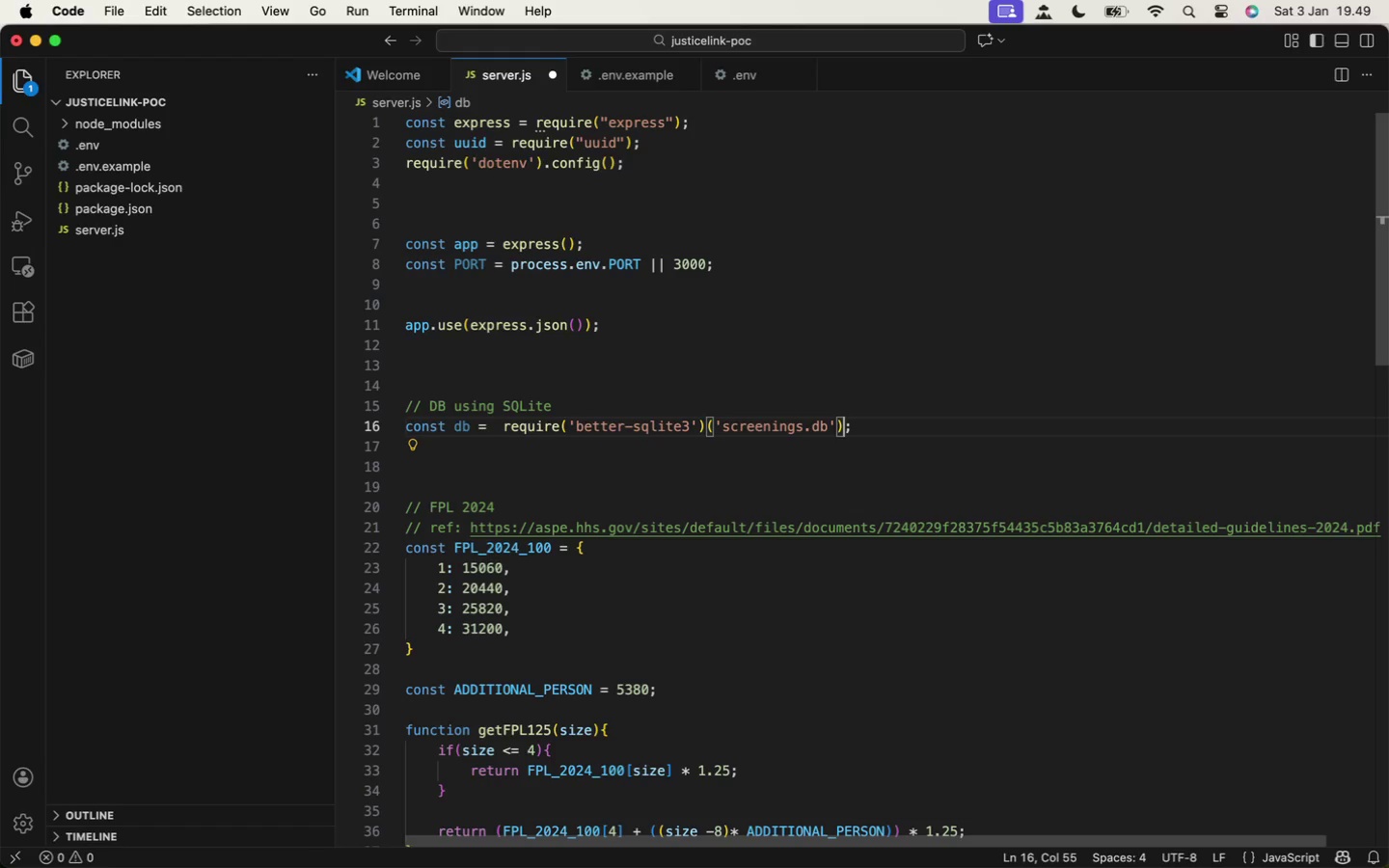 
key(ArrowLeft)
 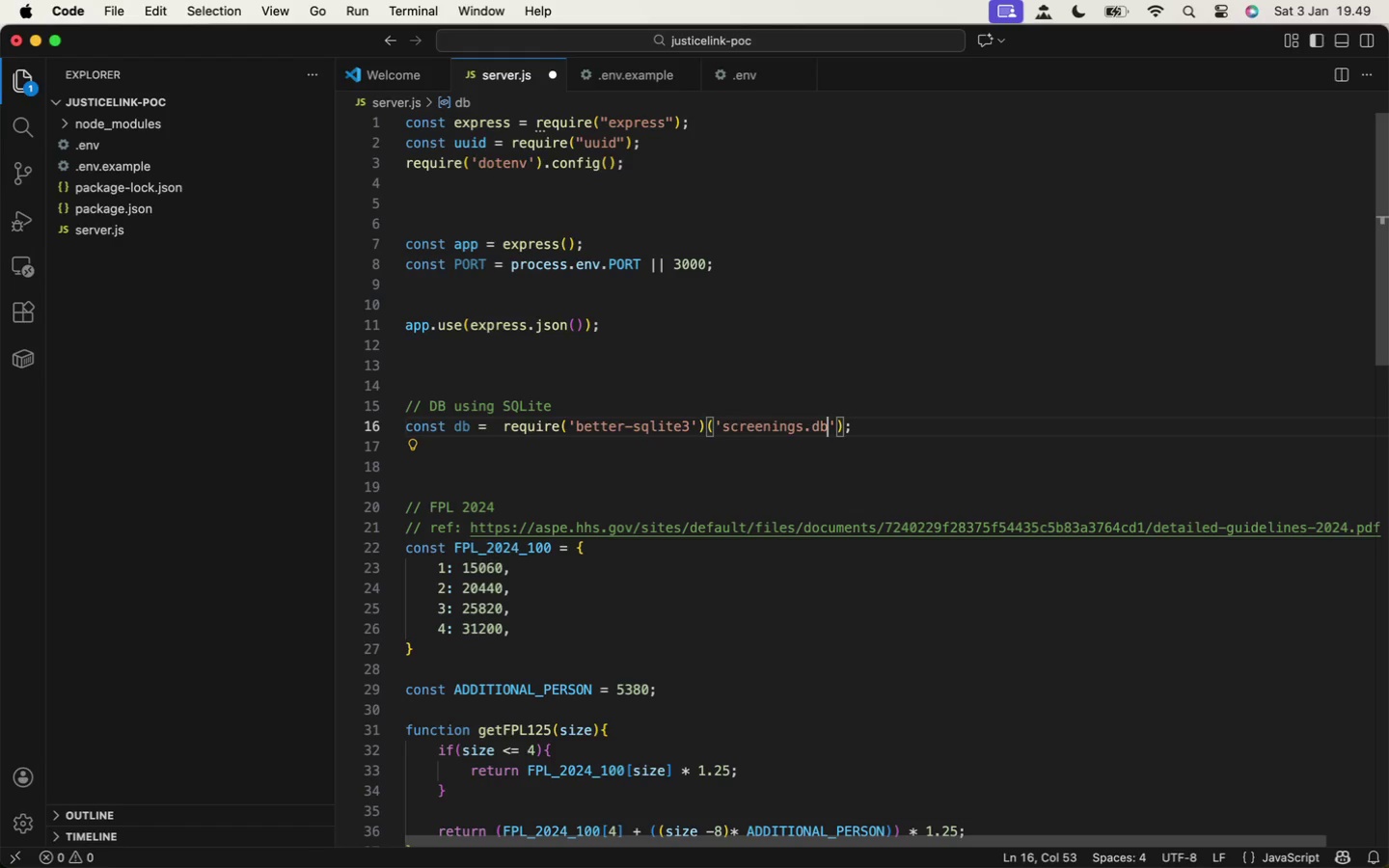 
key(ArrowLeft)
 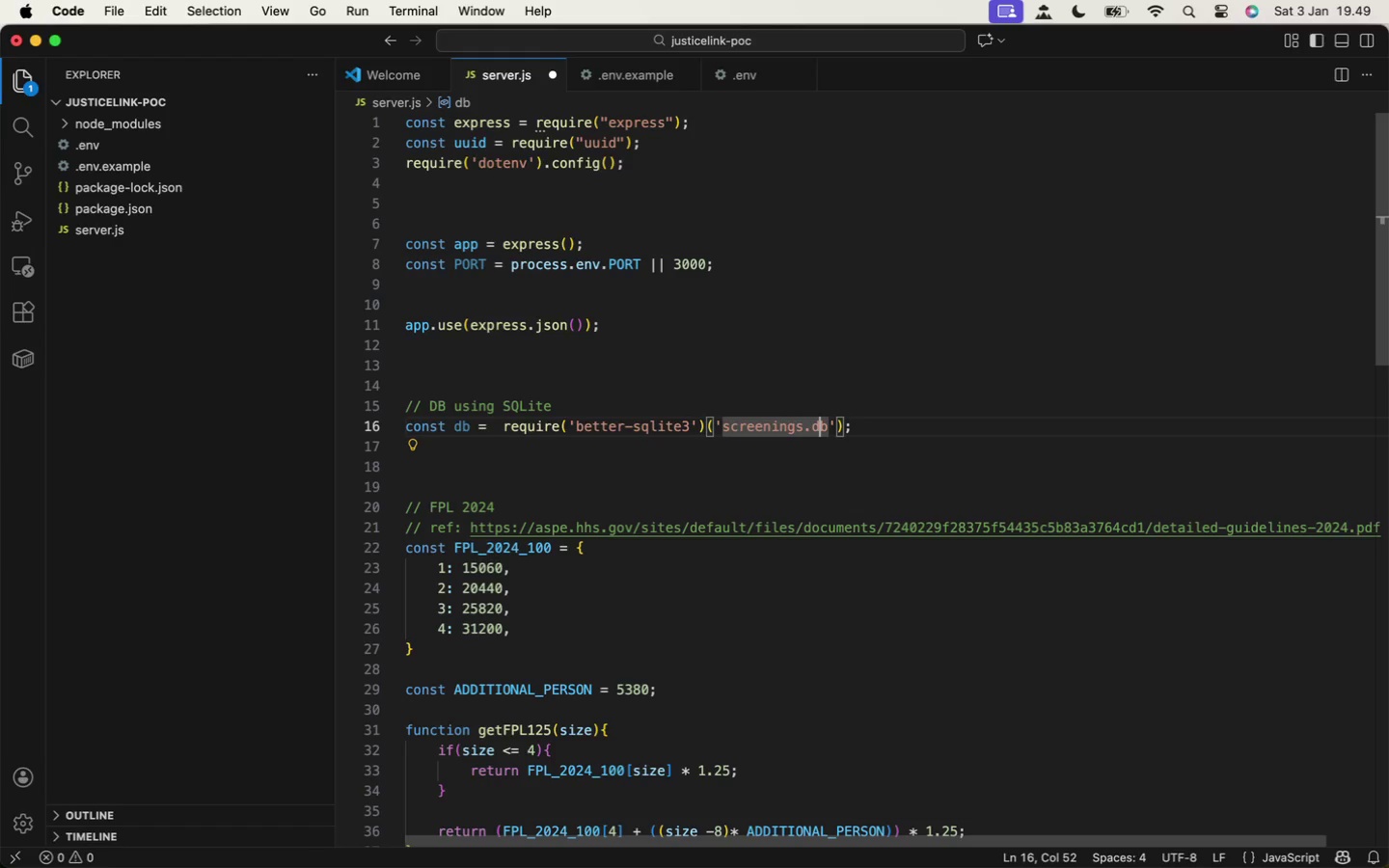 
key(ArrowLeft)
 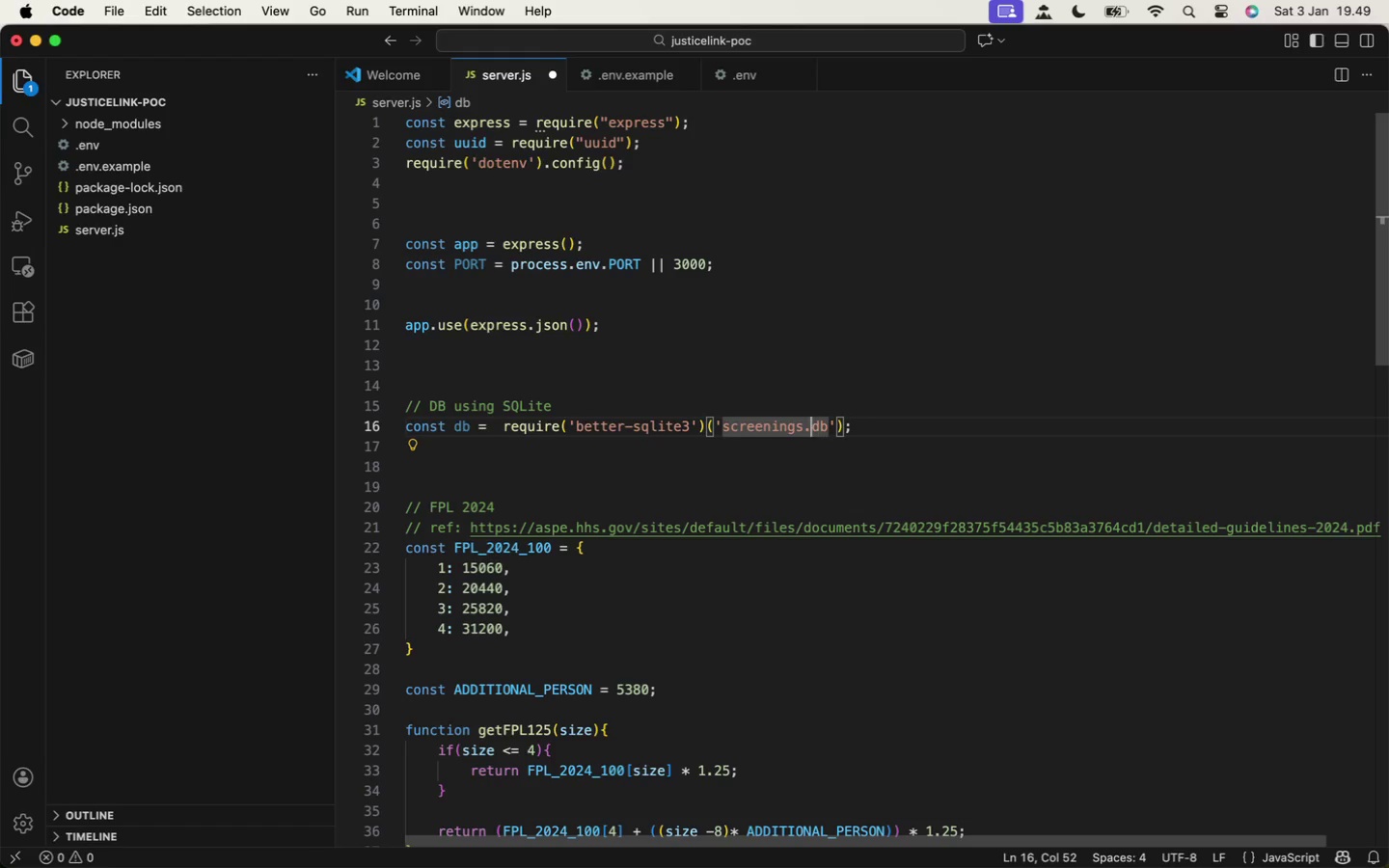 
key(ArrowLeft)
 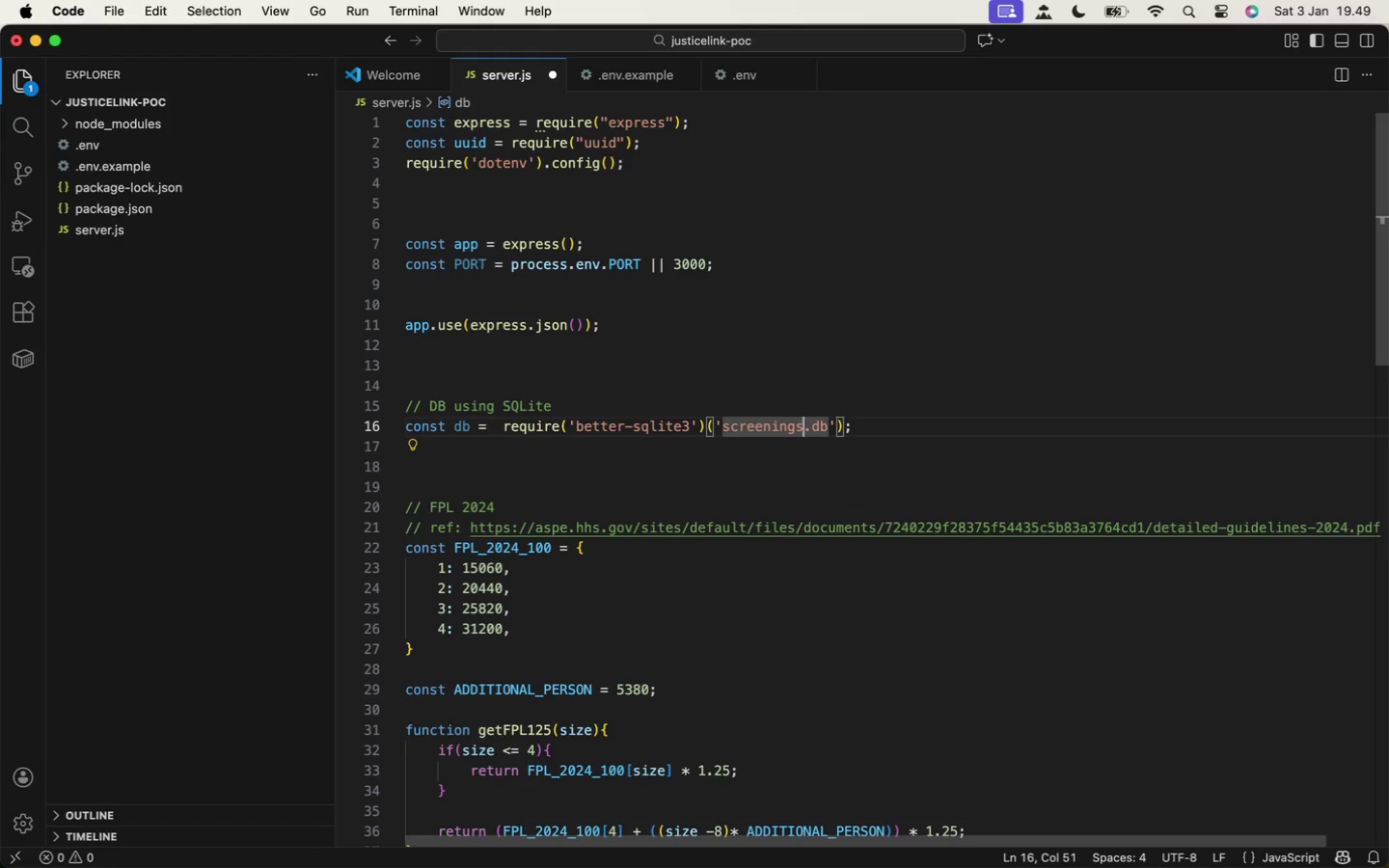 
key(ArrowLeft)
 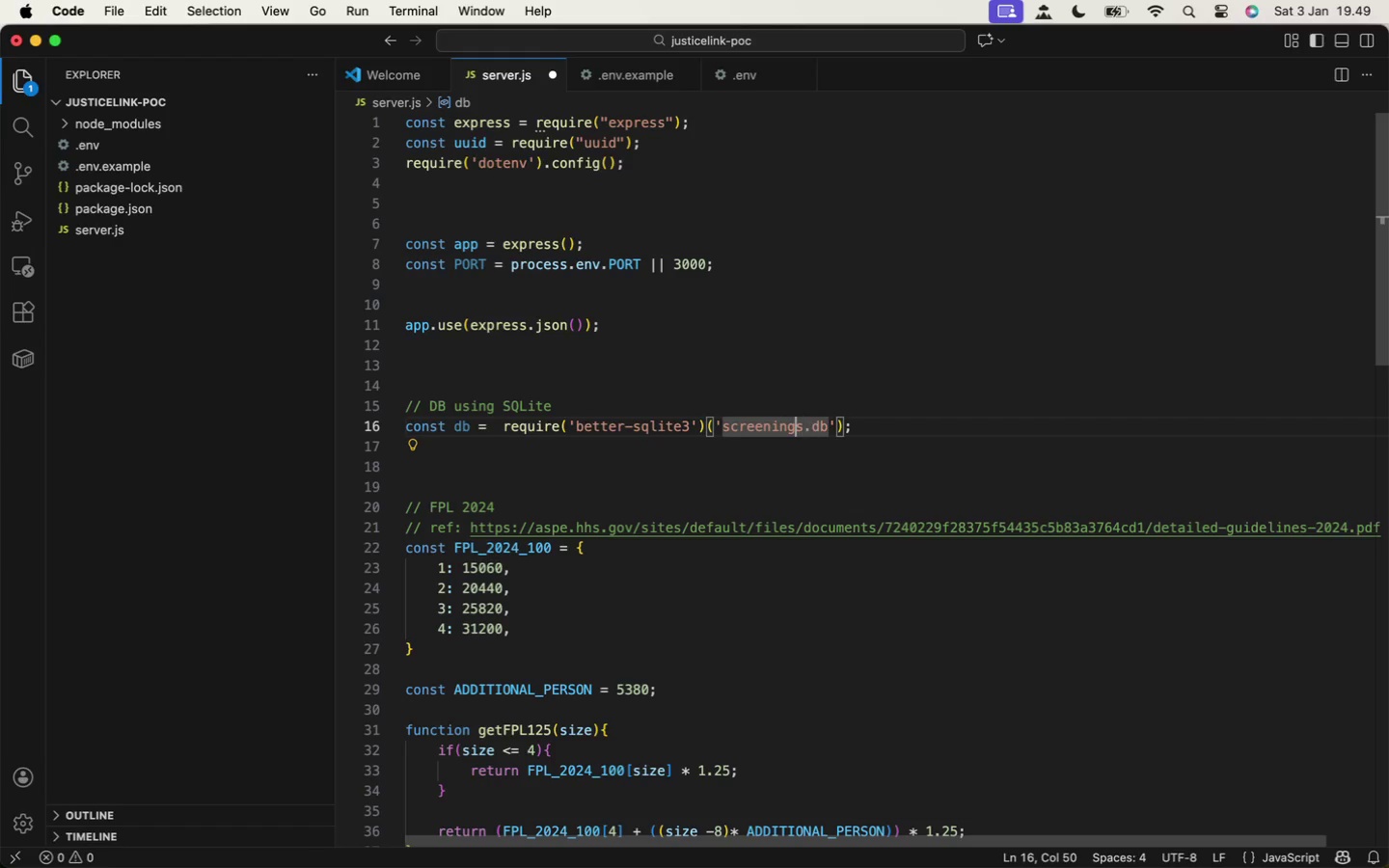 
key(ArrowLeft)
 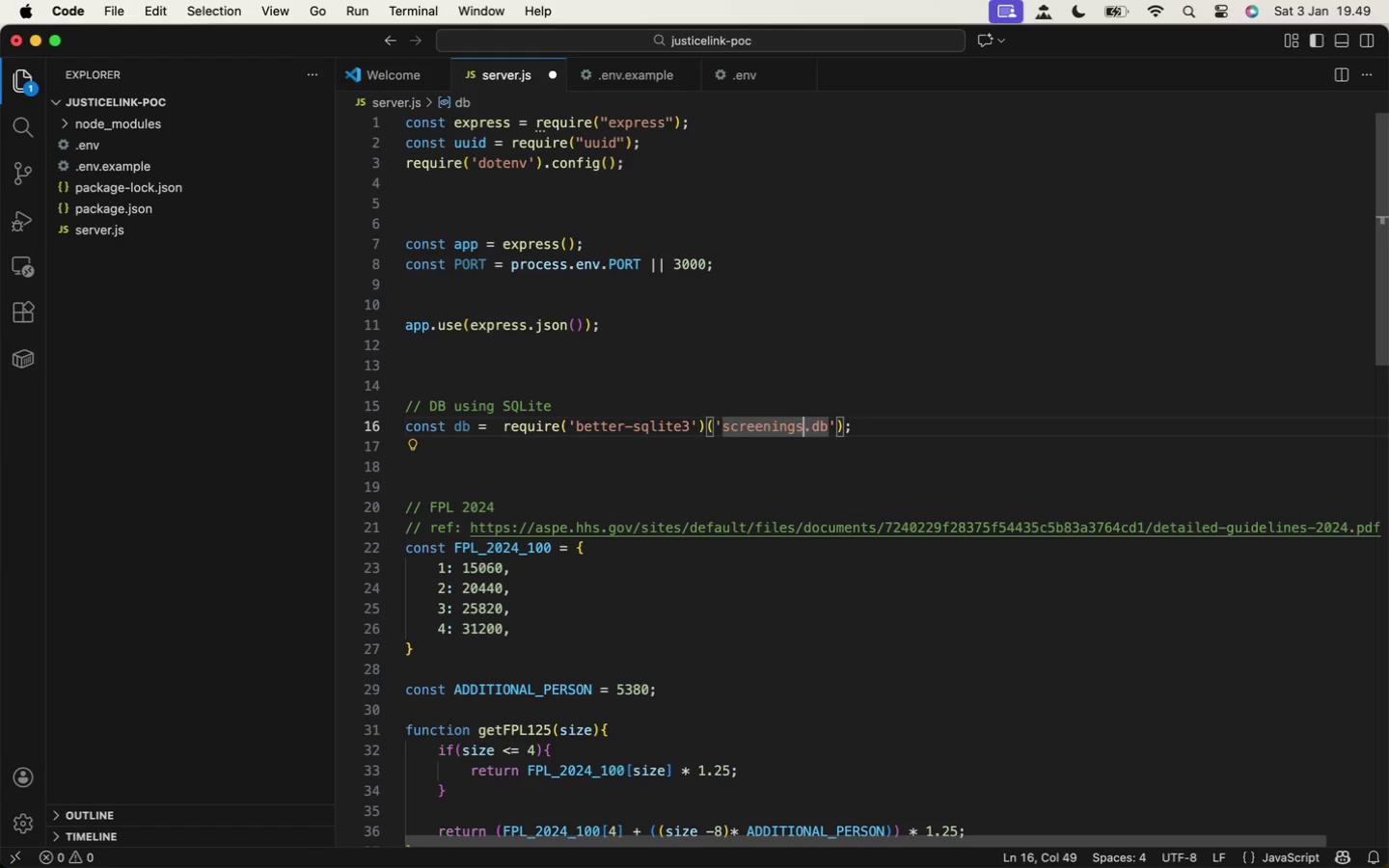 
key(ArrowRight)
 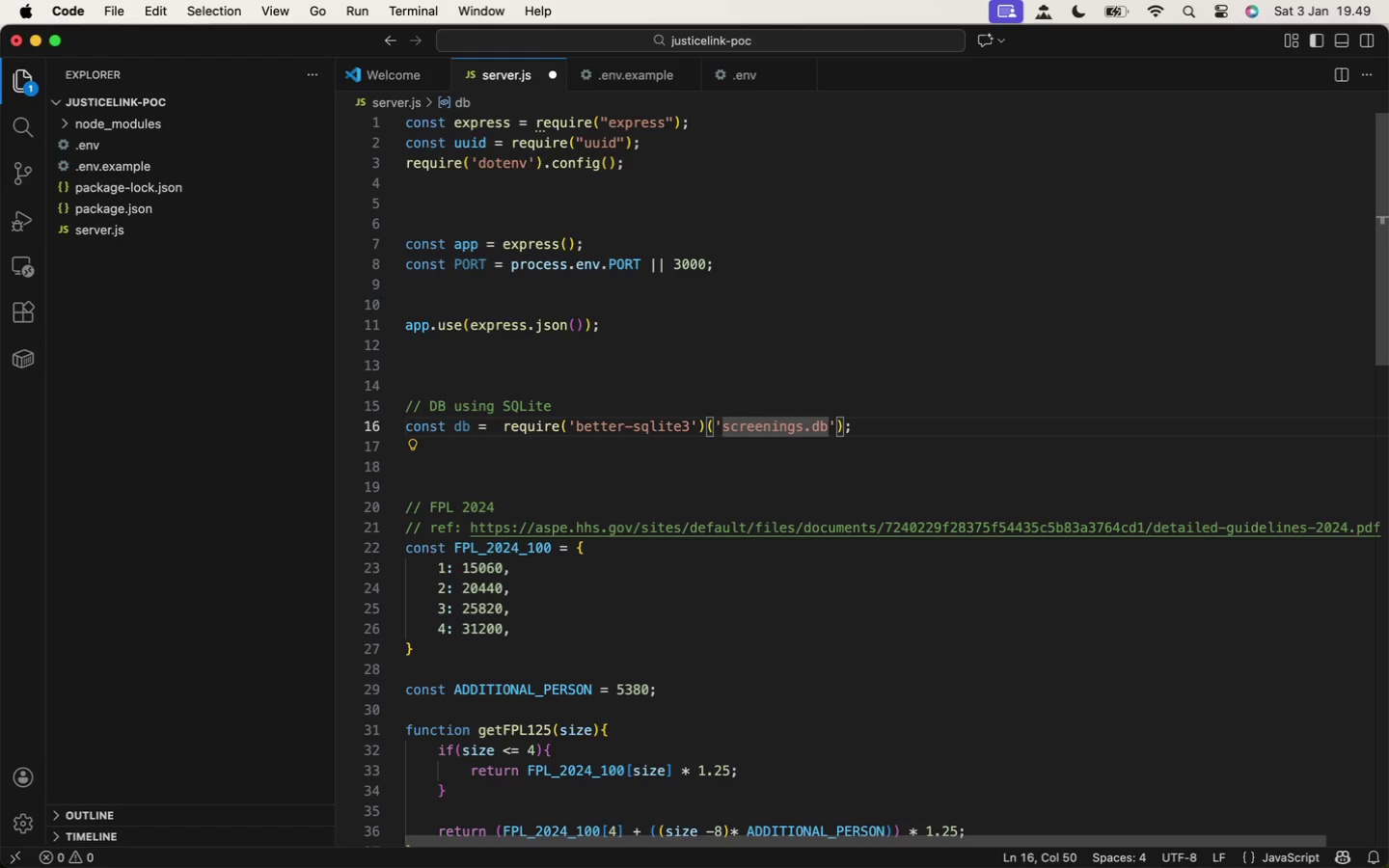 
key(ArrowRight)
 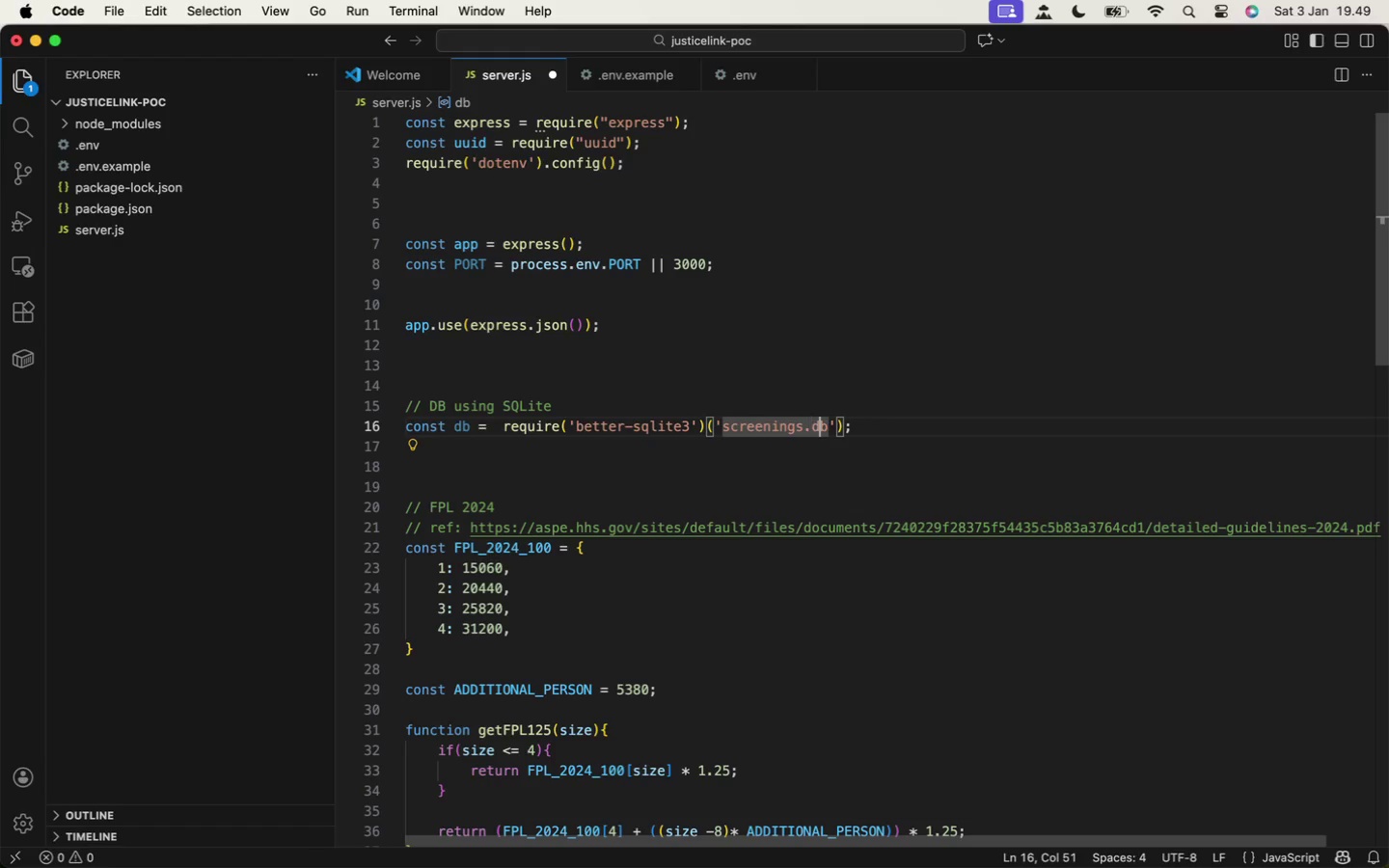 
key(ArrowRight)
 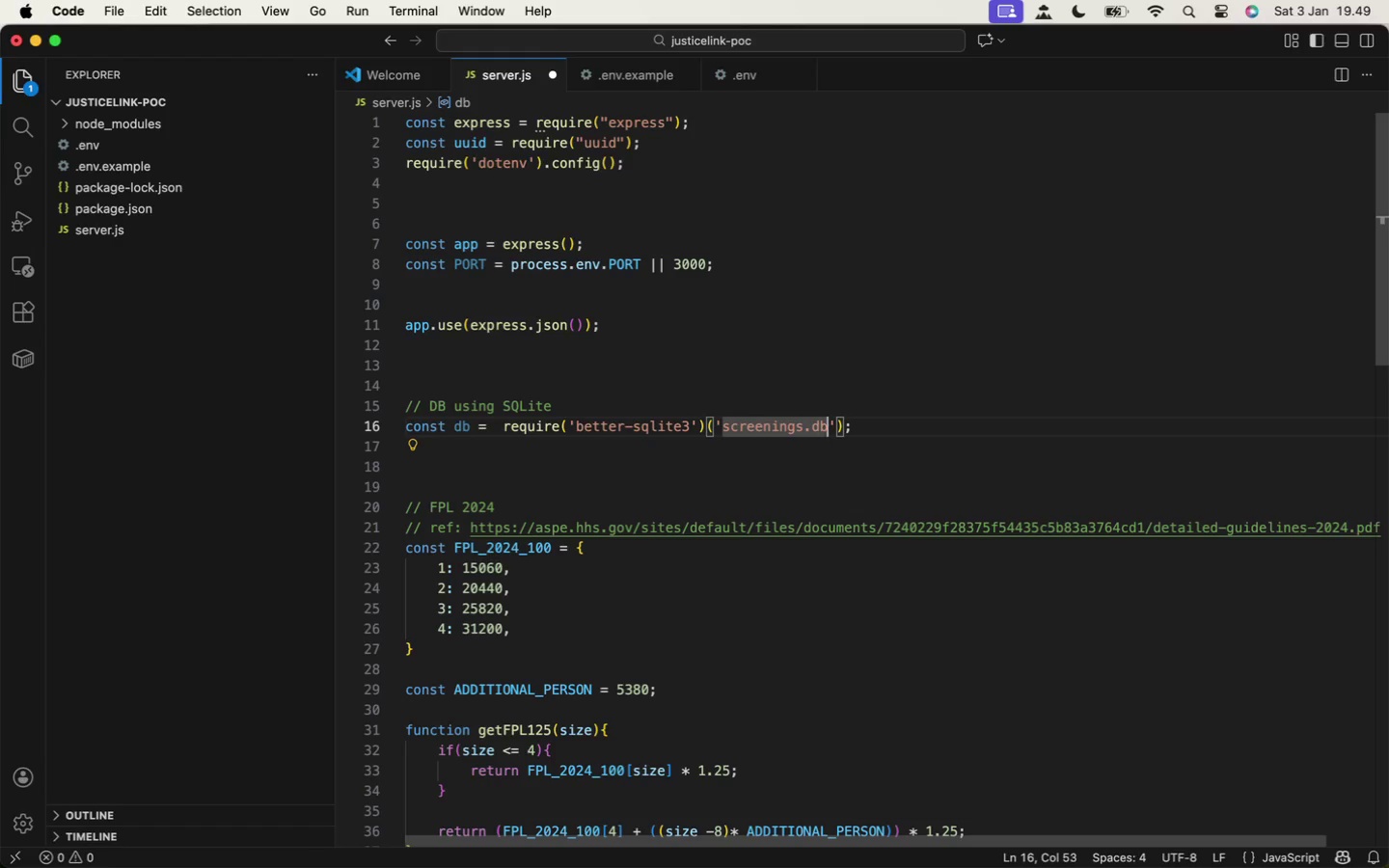 
key(ArrowRight)
 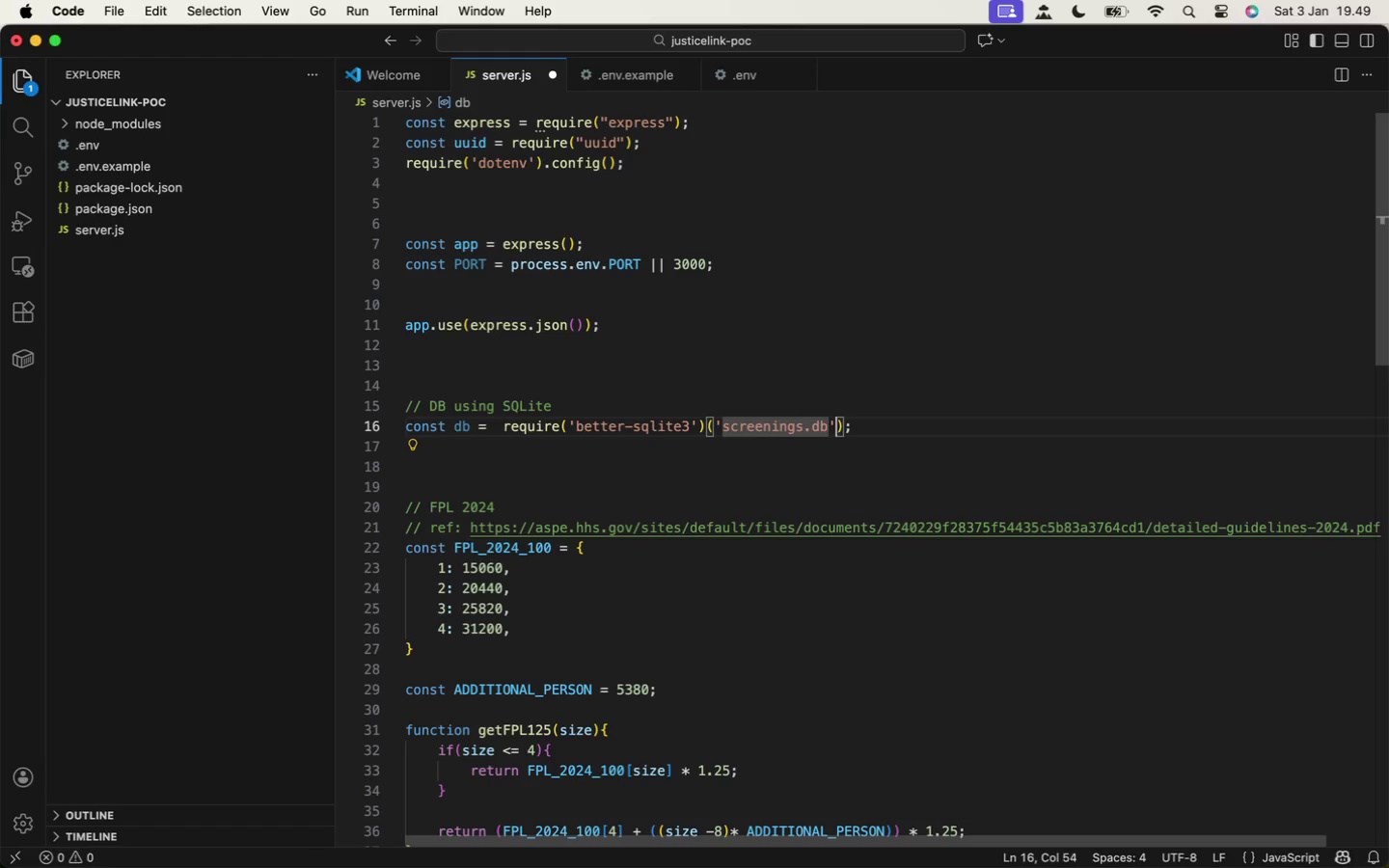 
key(ArrowRight)
 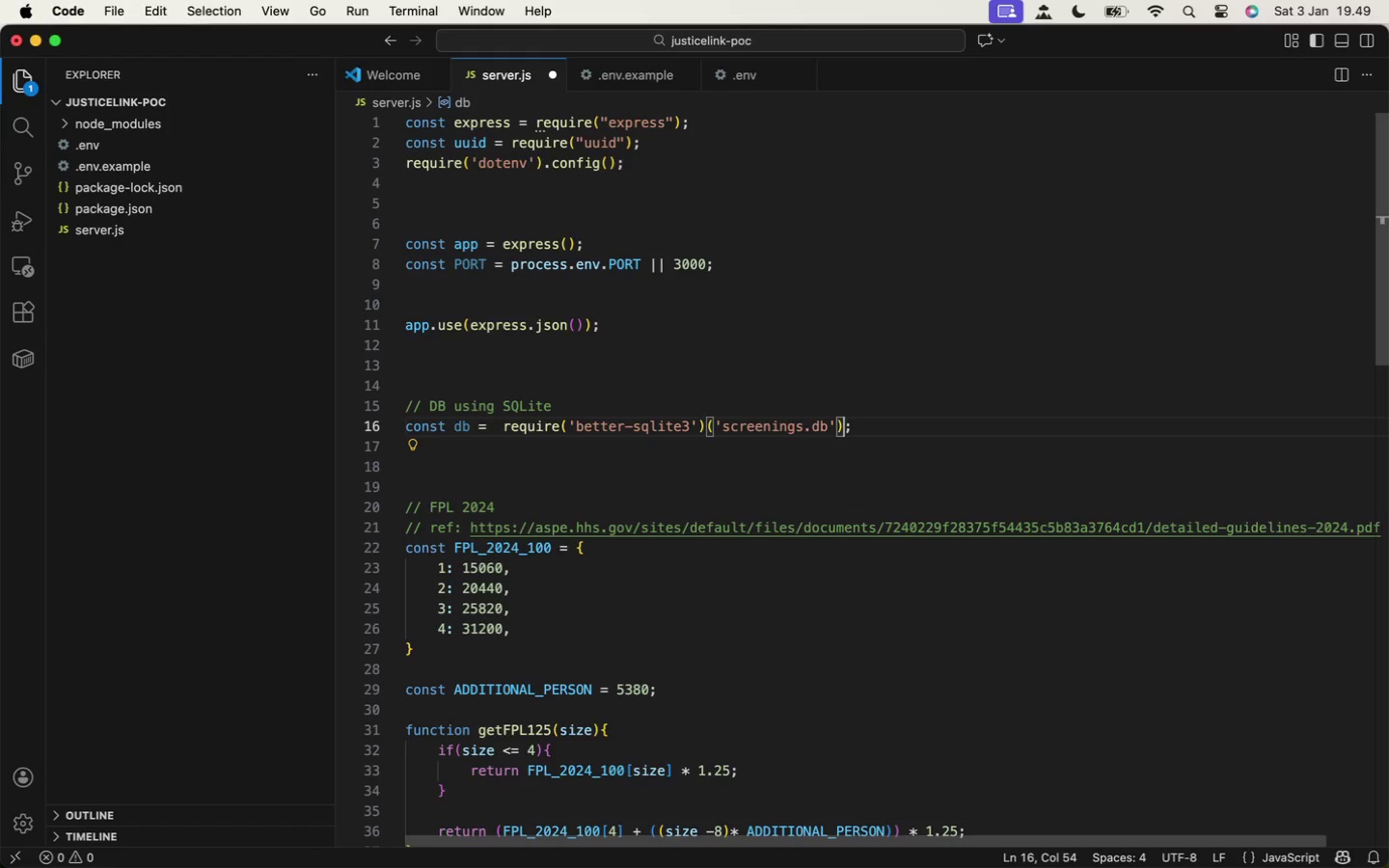 
key(ArrowRight)
 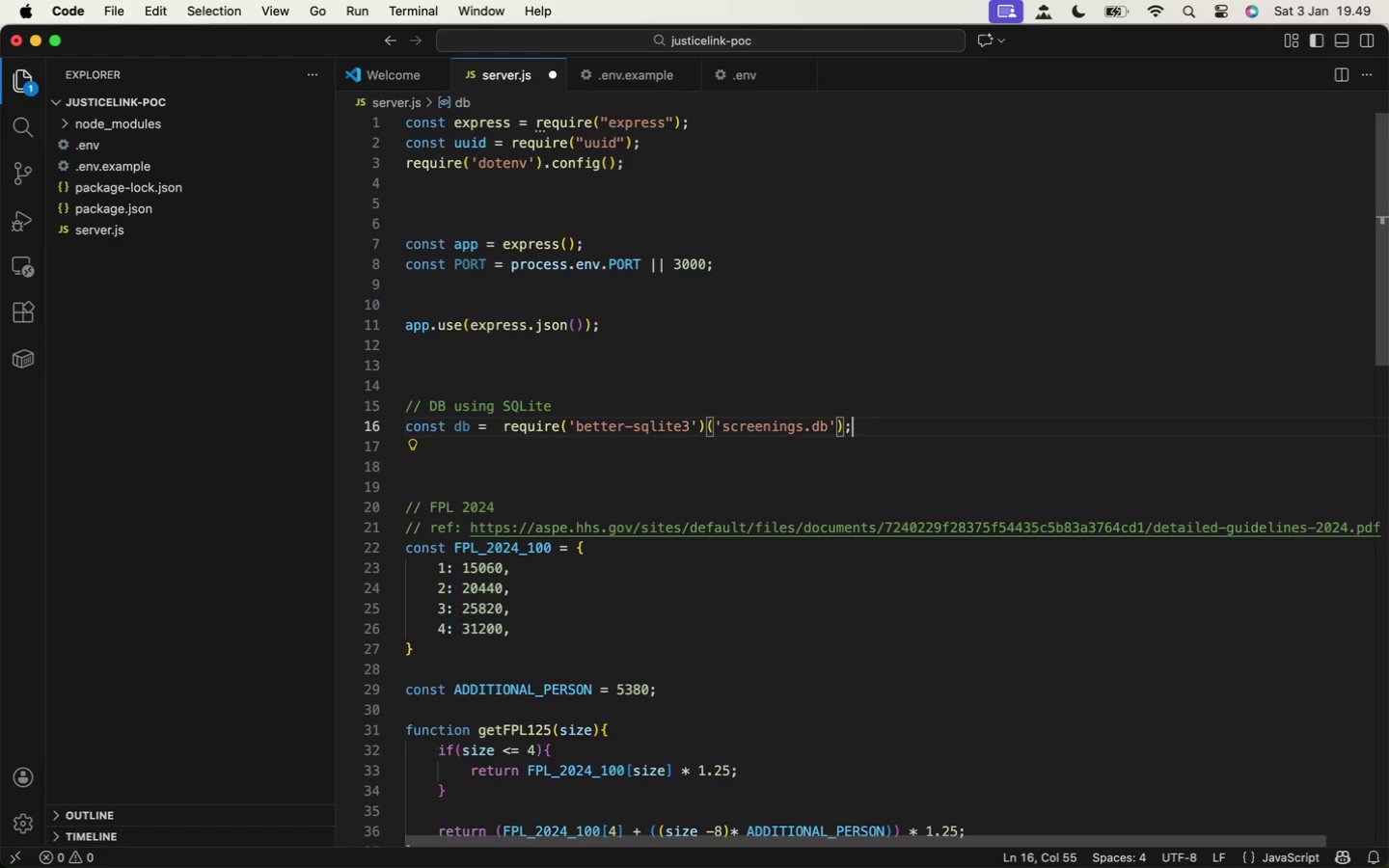 
key(ArrowRight)
 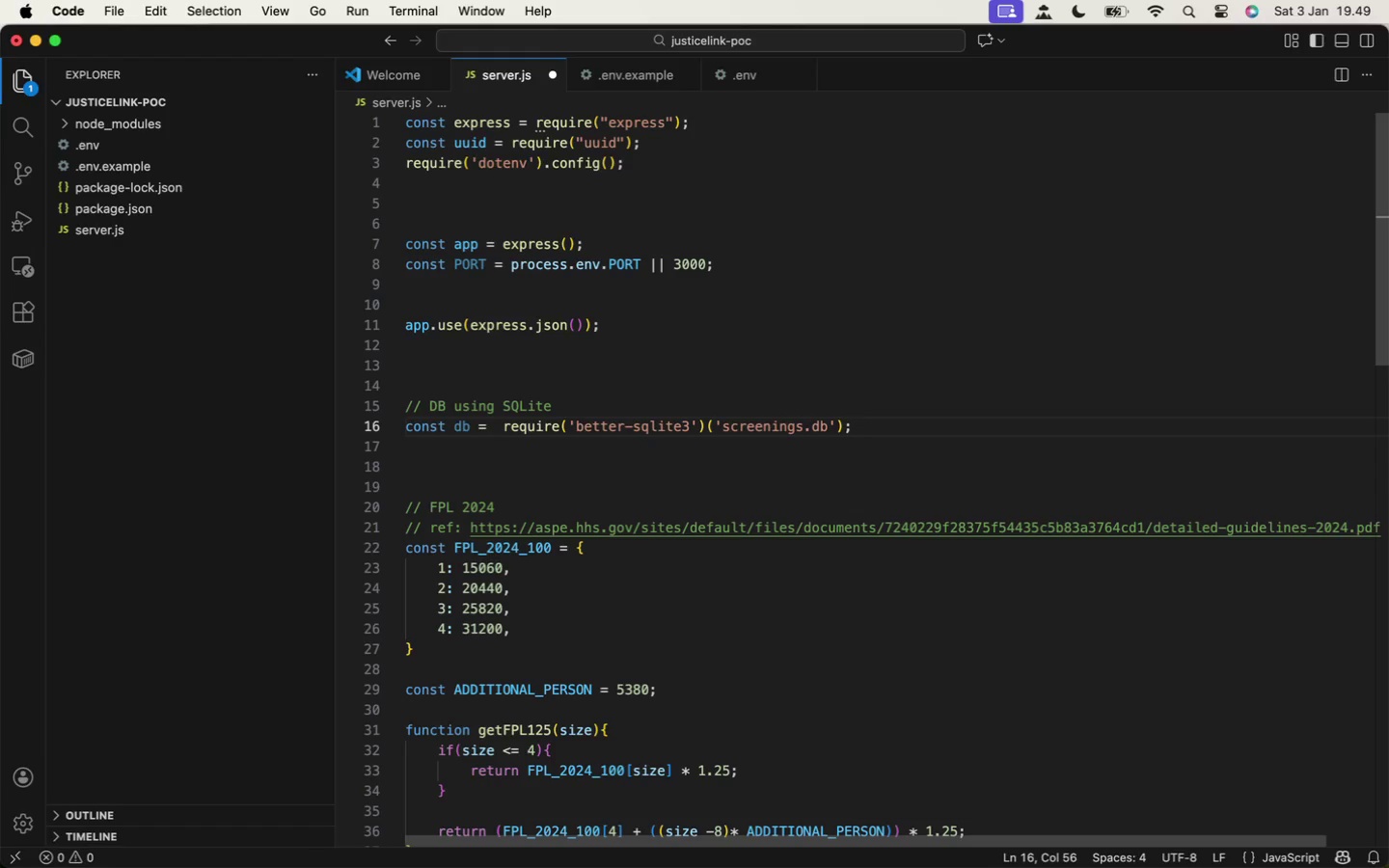 
key(ArrowLeft)
 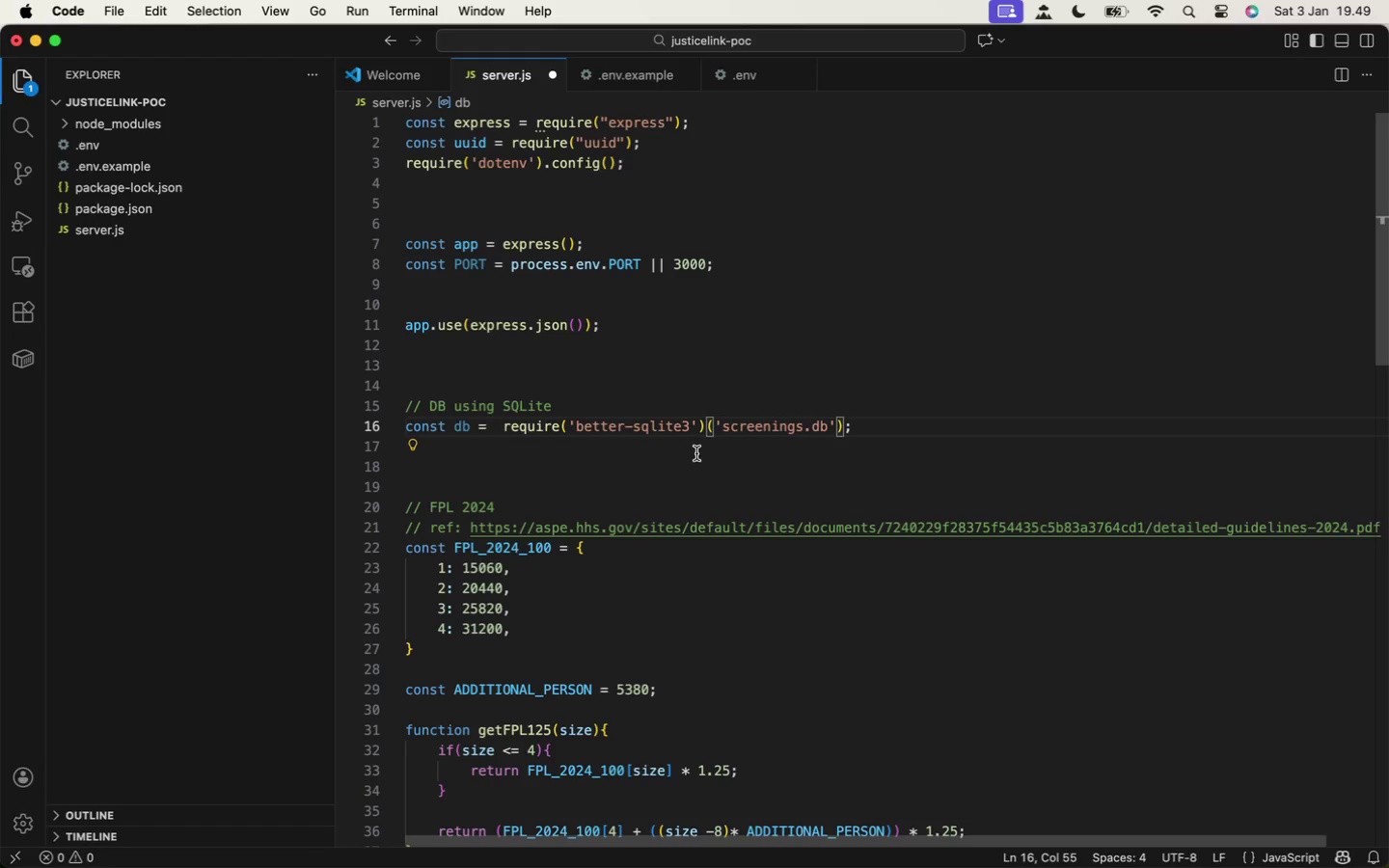 
left_click([505, 457])
 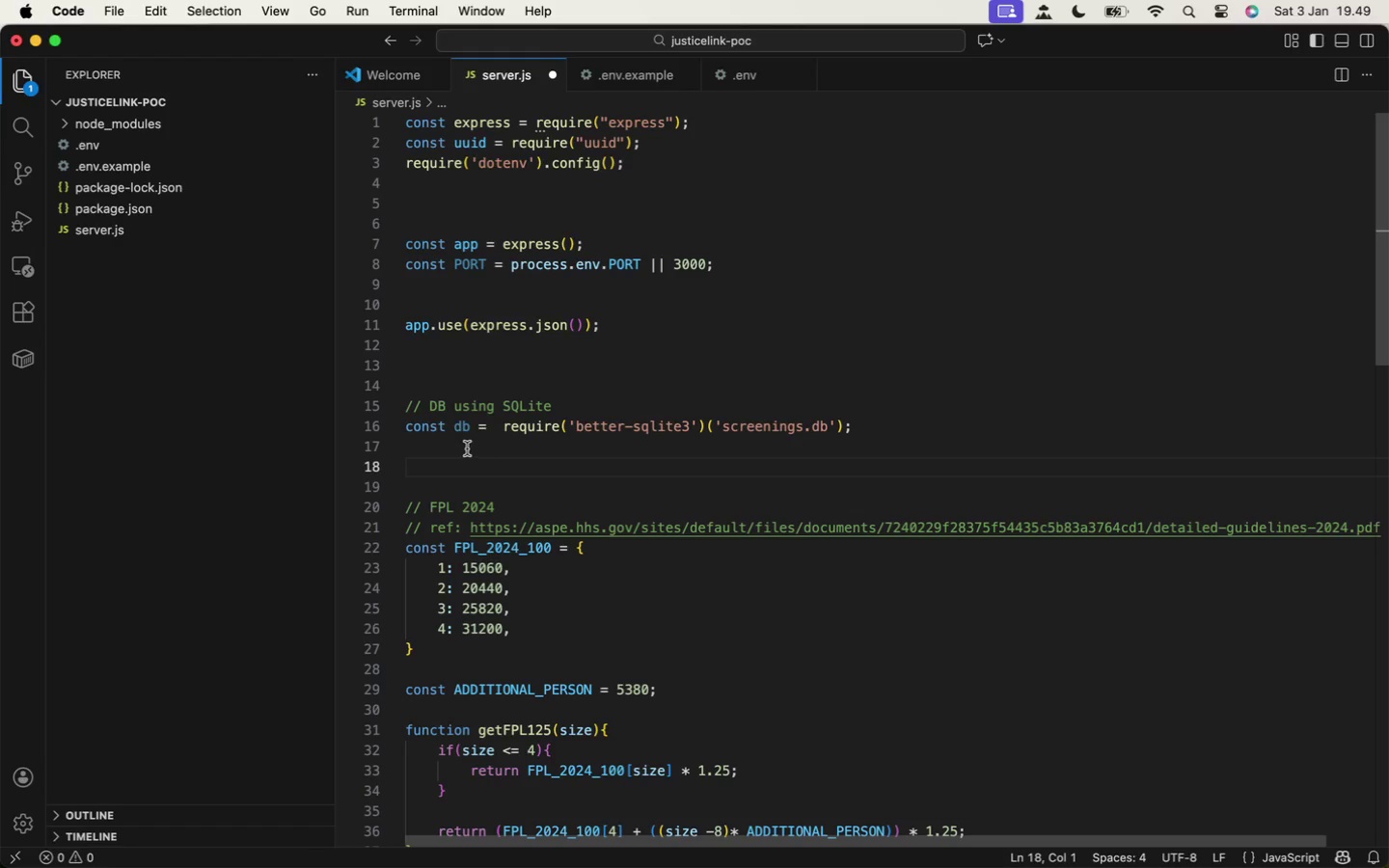 
left_click([467, 448])
 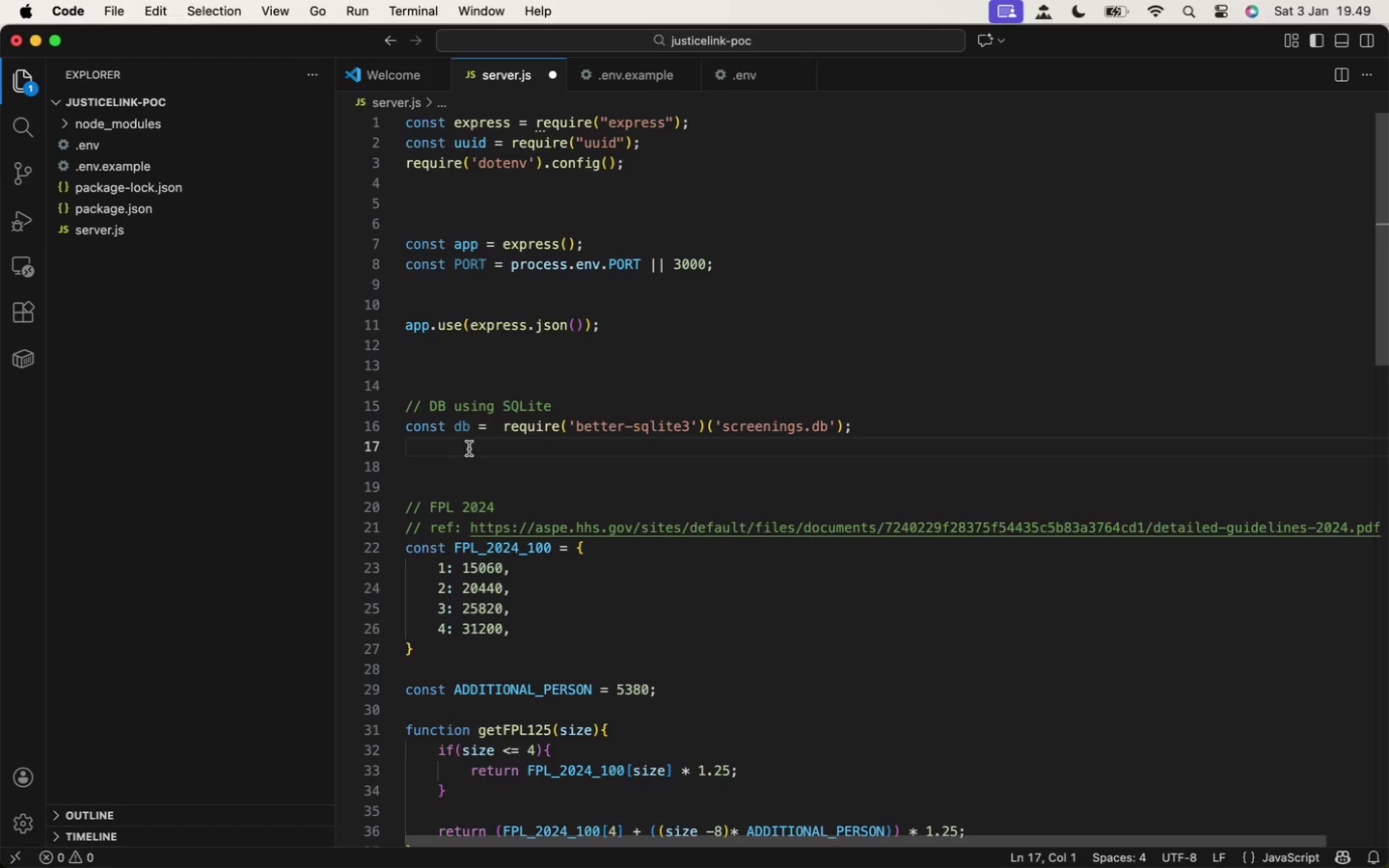 
key(Enter)
 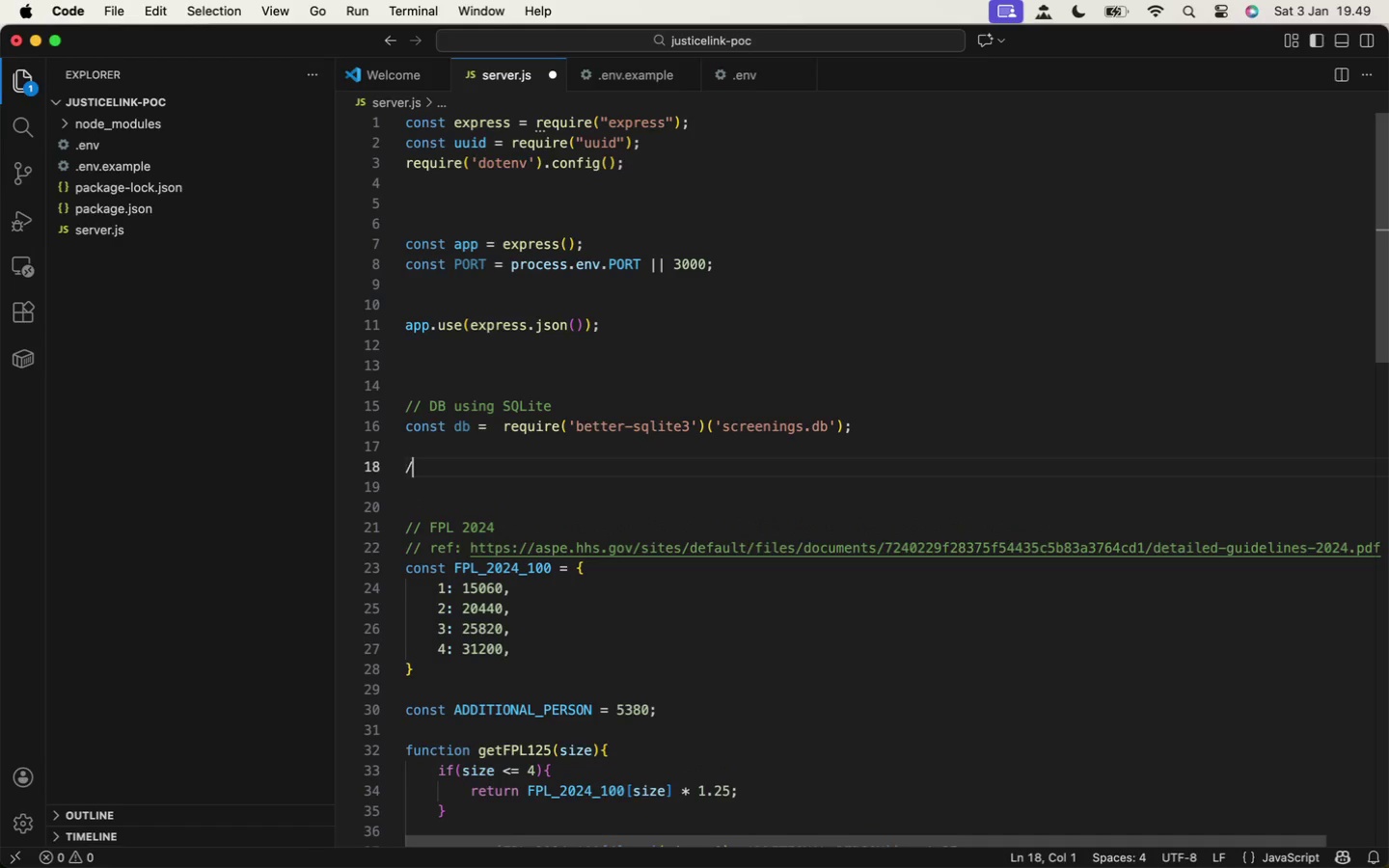 
type(// create table screening if not exists)
 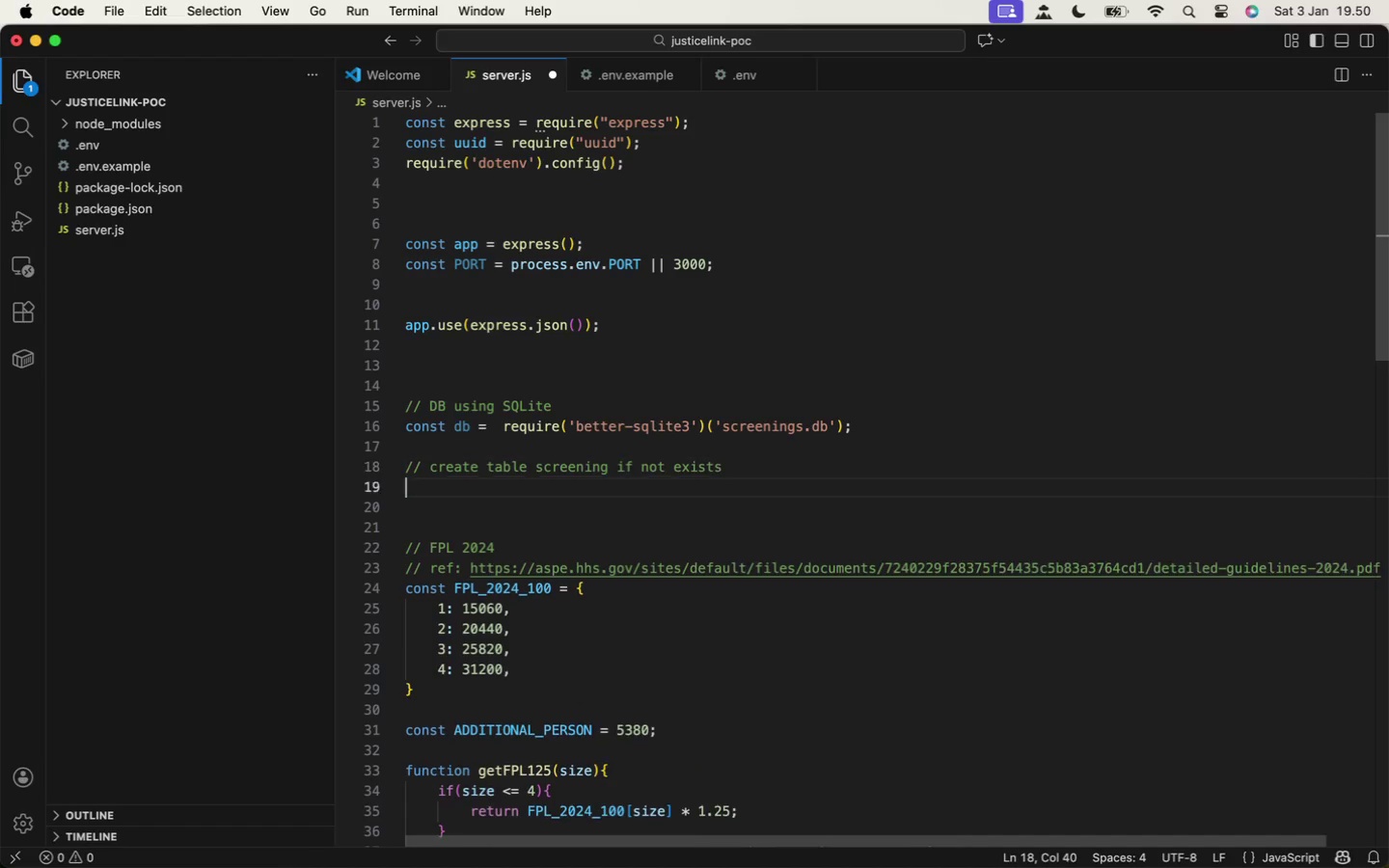 
key(Enter)
 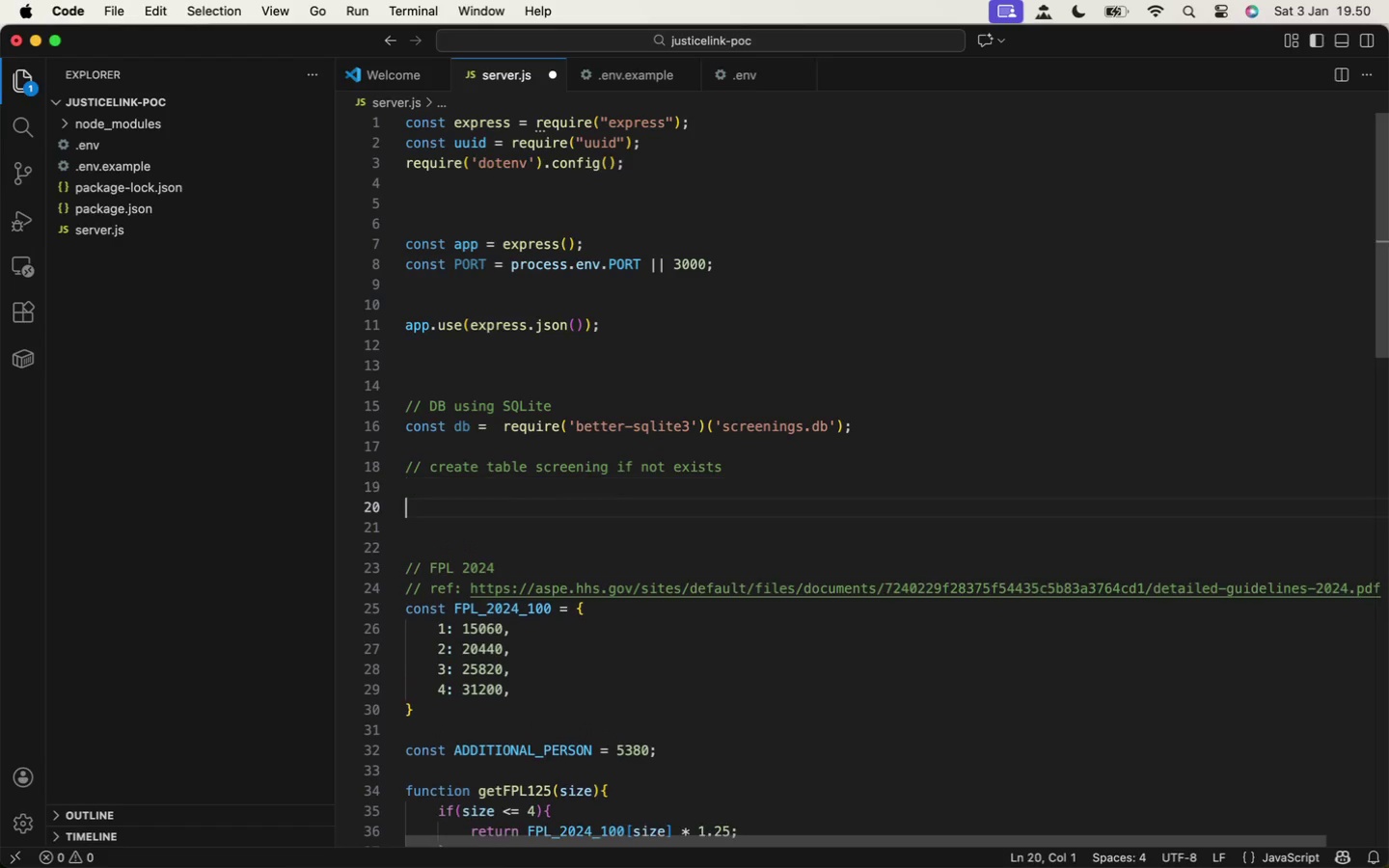 
key(Enter)
 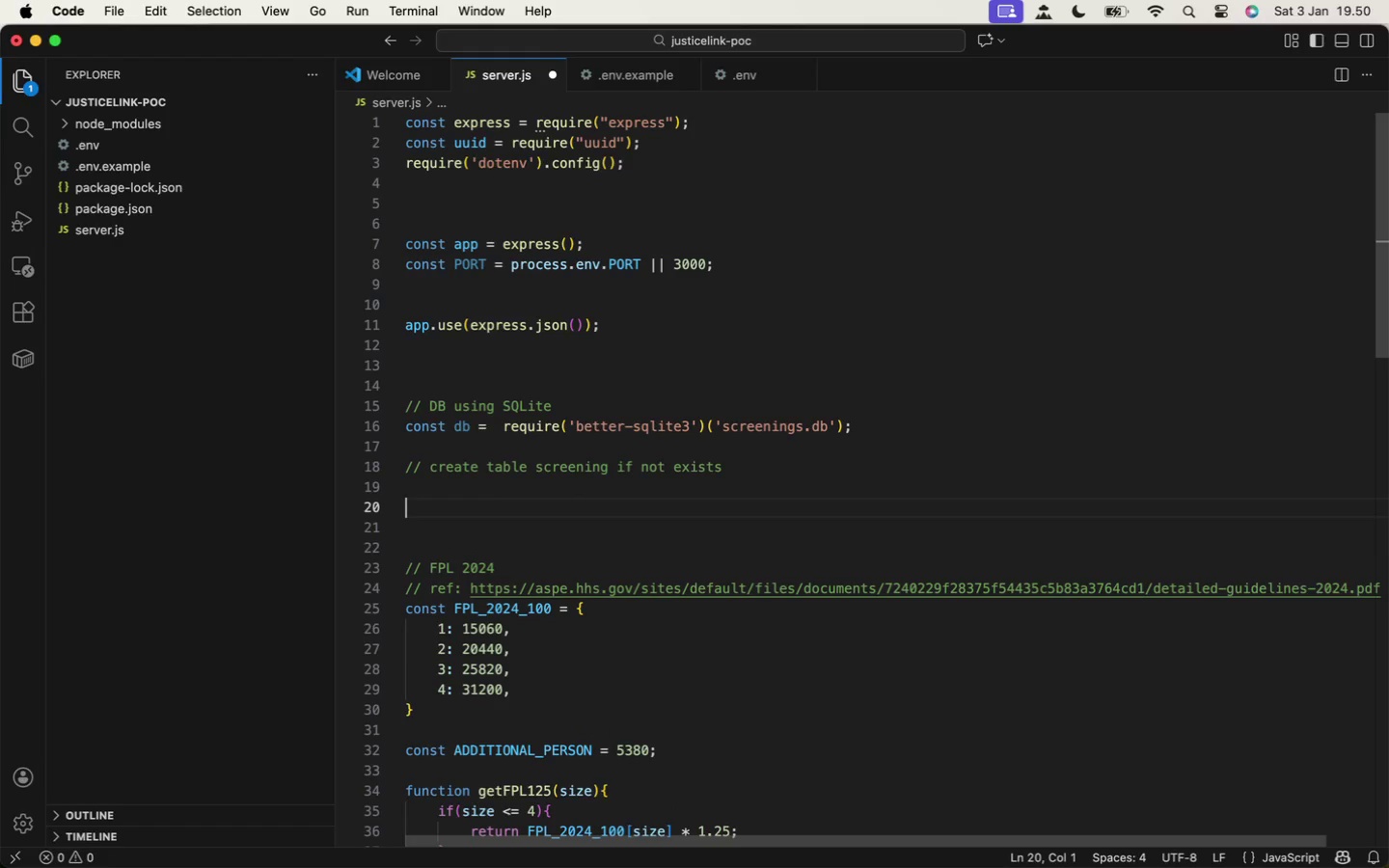 
type(db.pre)
 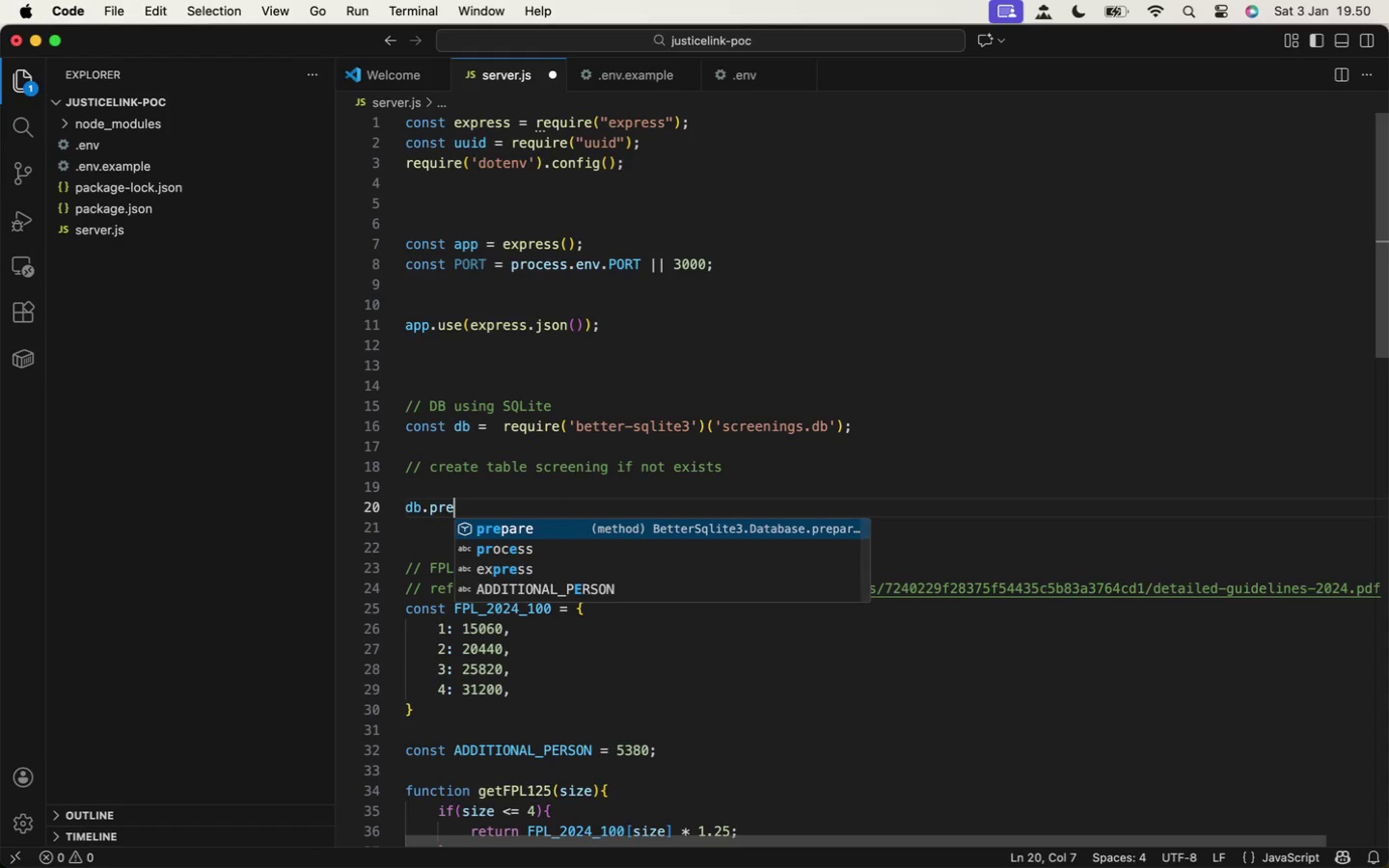 
key(Enter)
 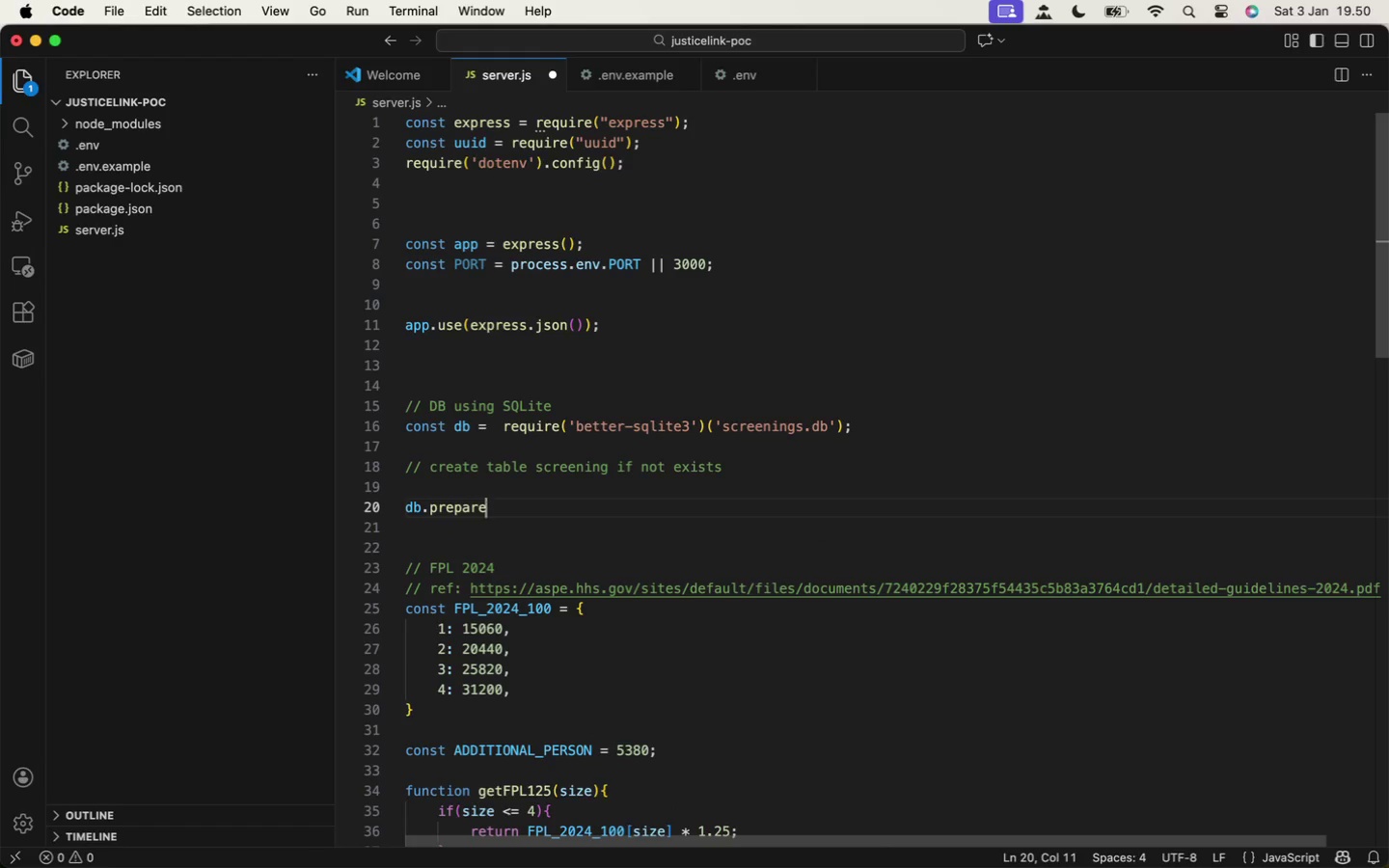 
key(Shift+9)
 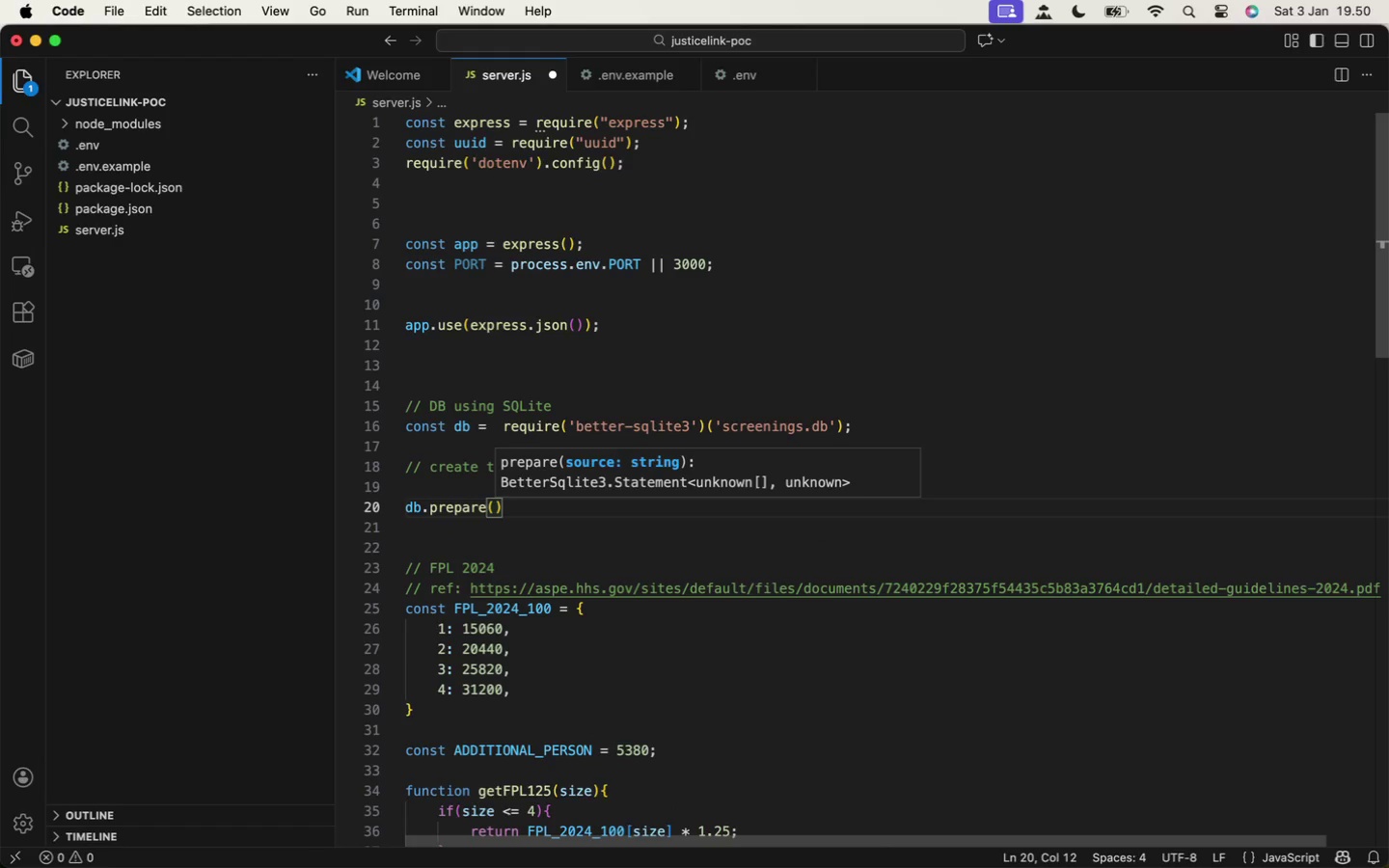 
key(Backquote)
 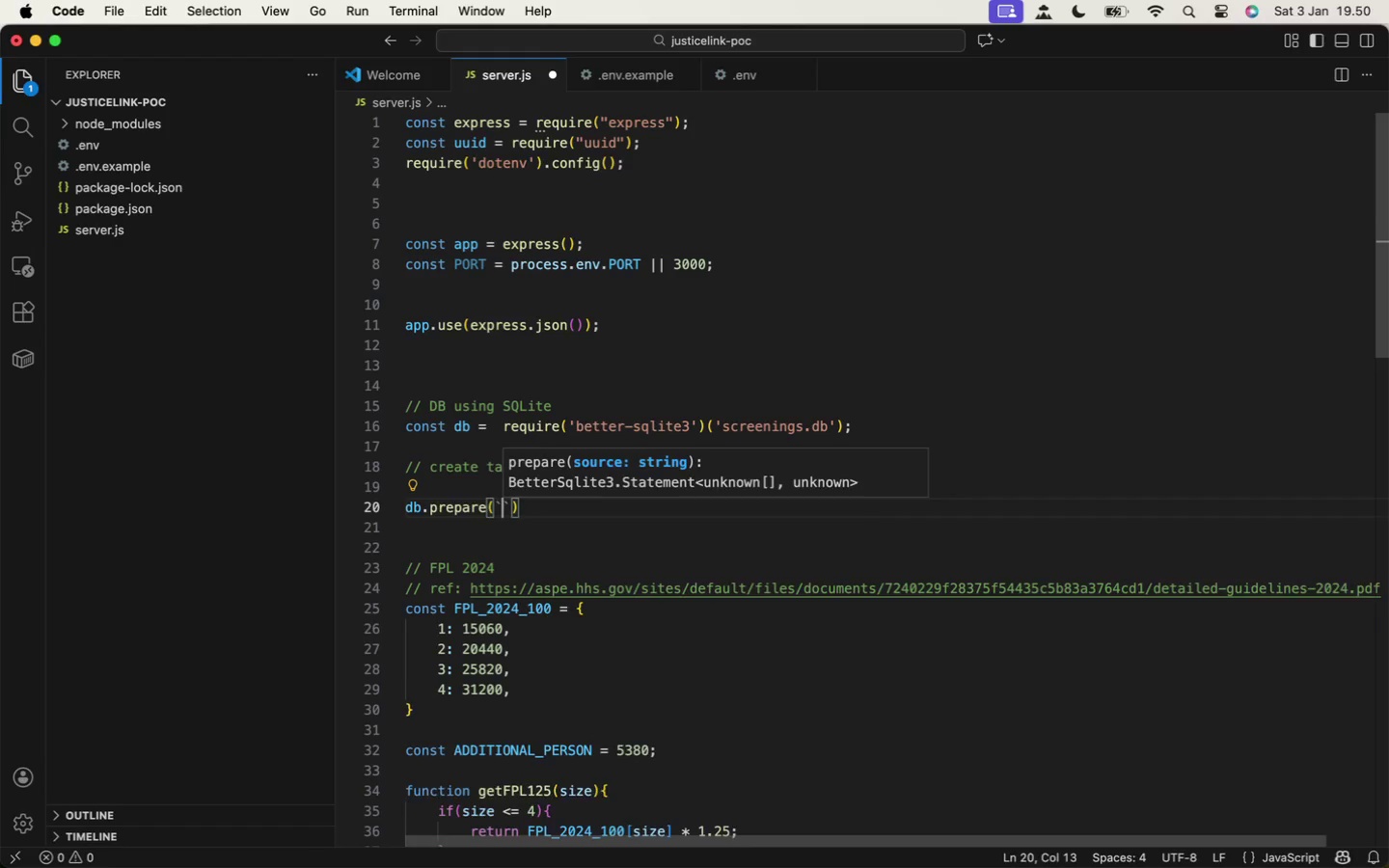 
key(Enter)
 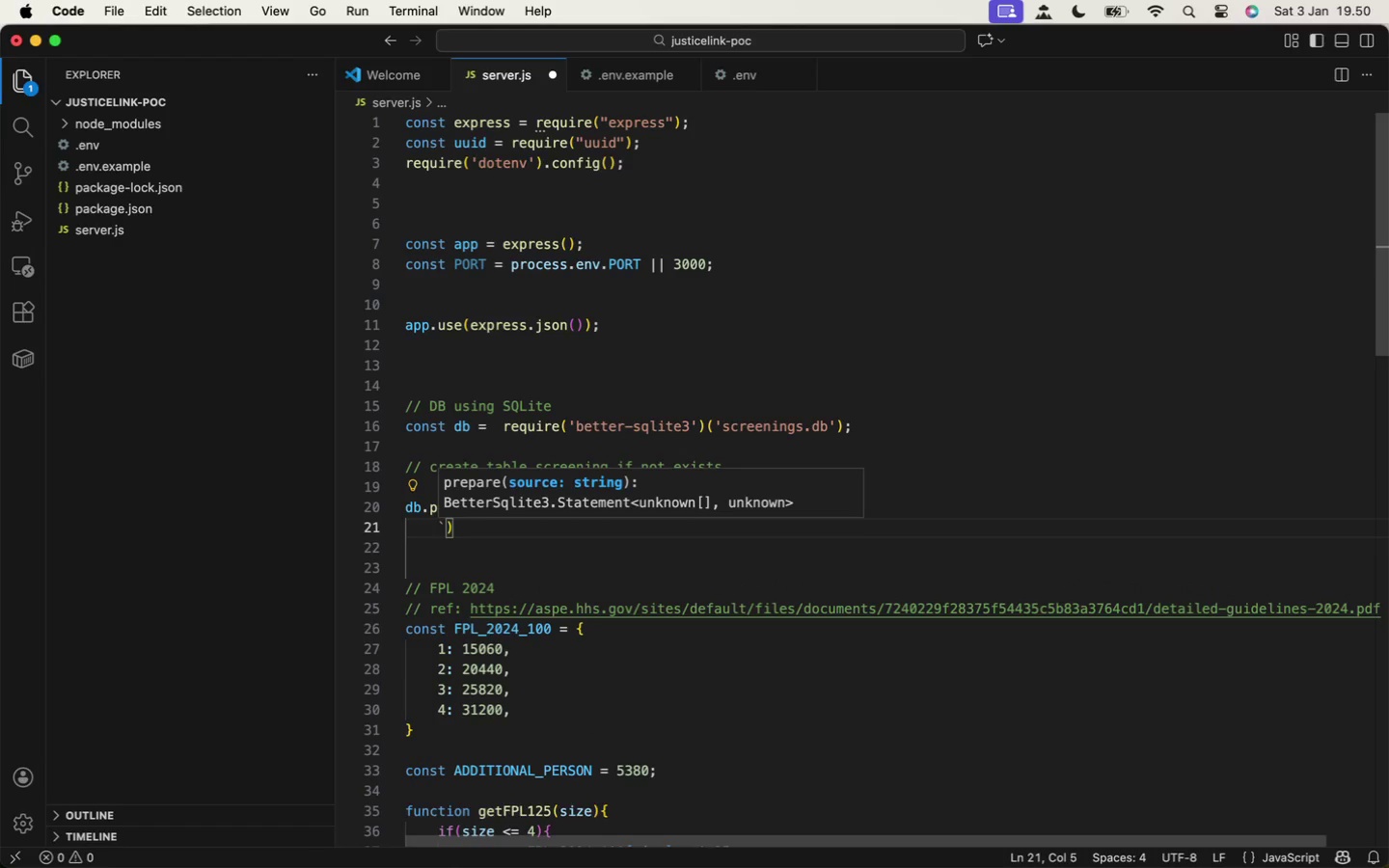 
key(Enter)
 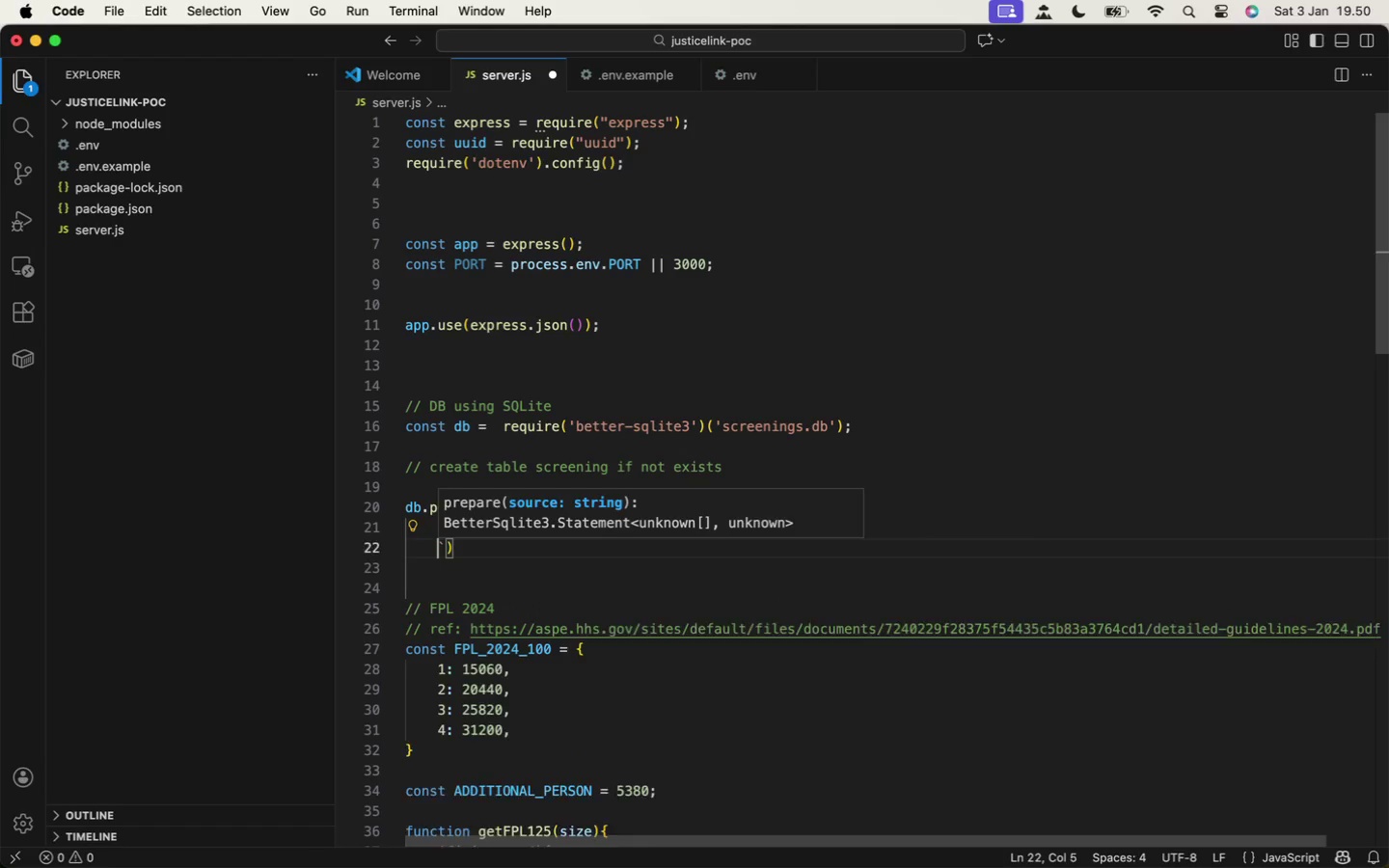 
key(Enter)
 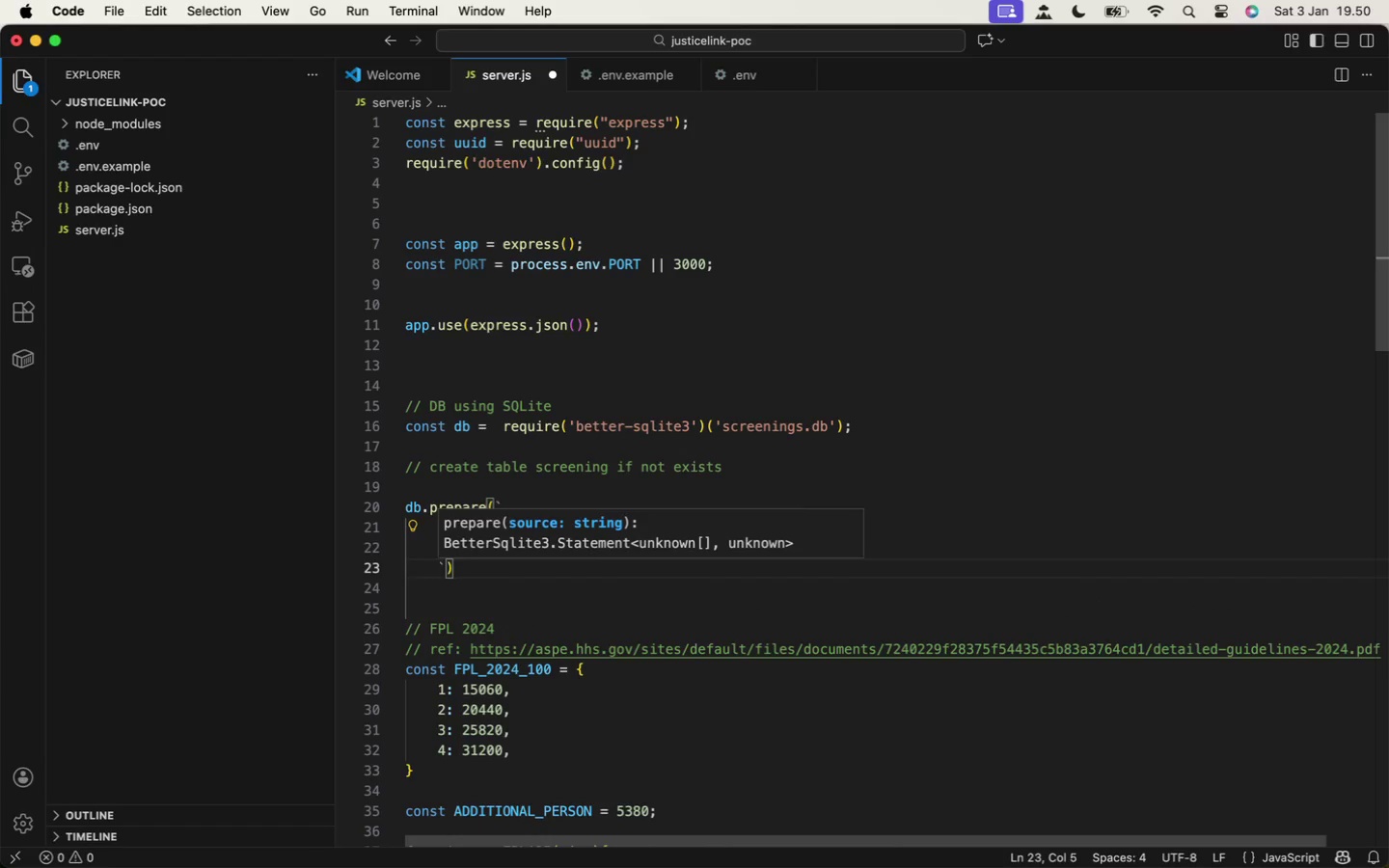 
key(ArrowUp)
 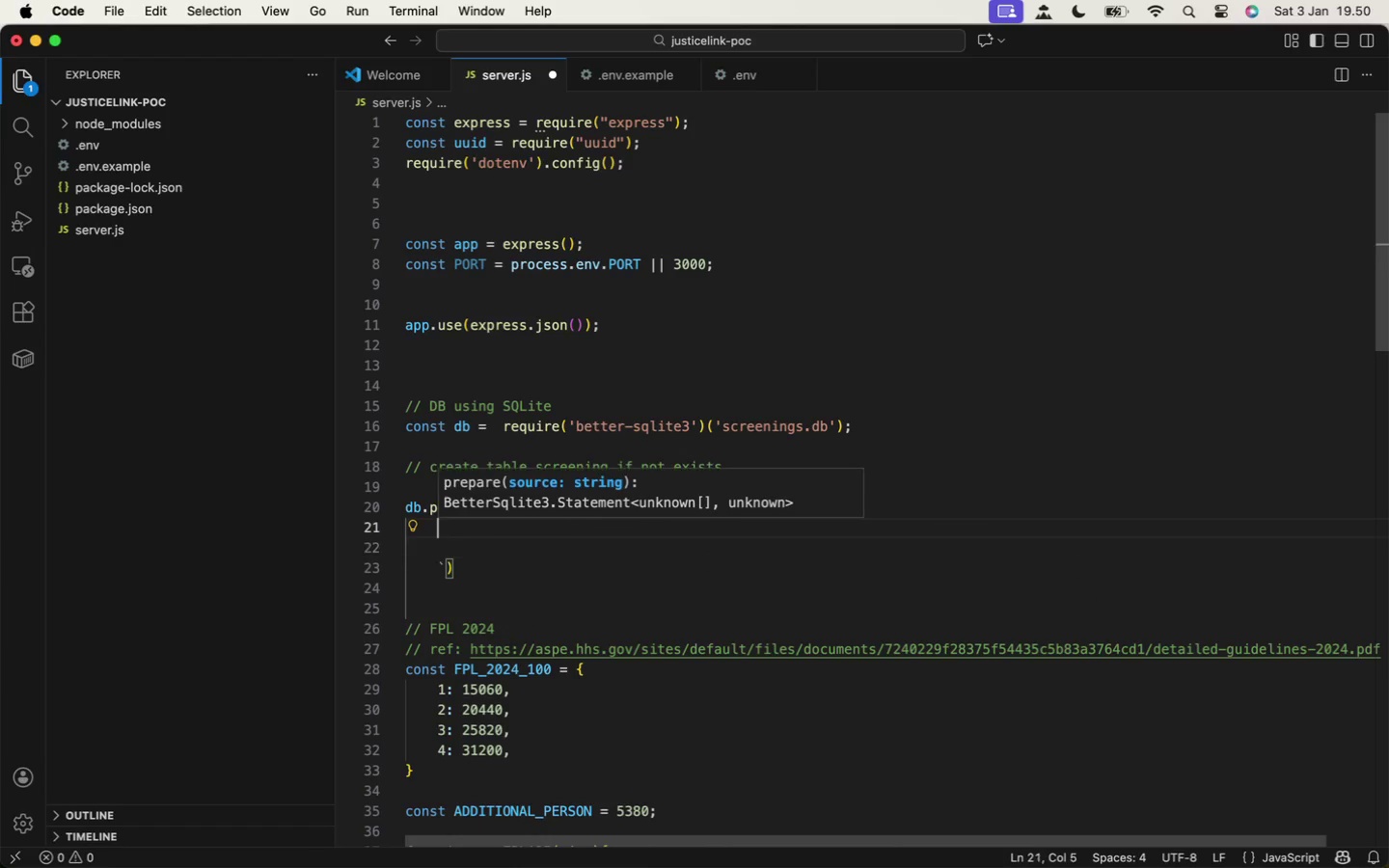 
key(ArrowUp)
 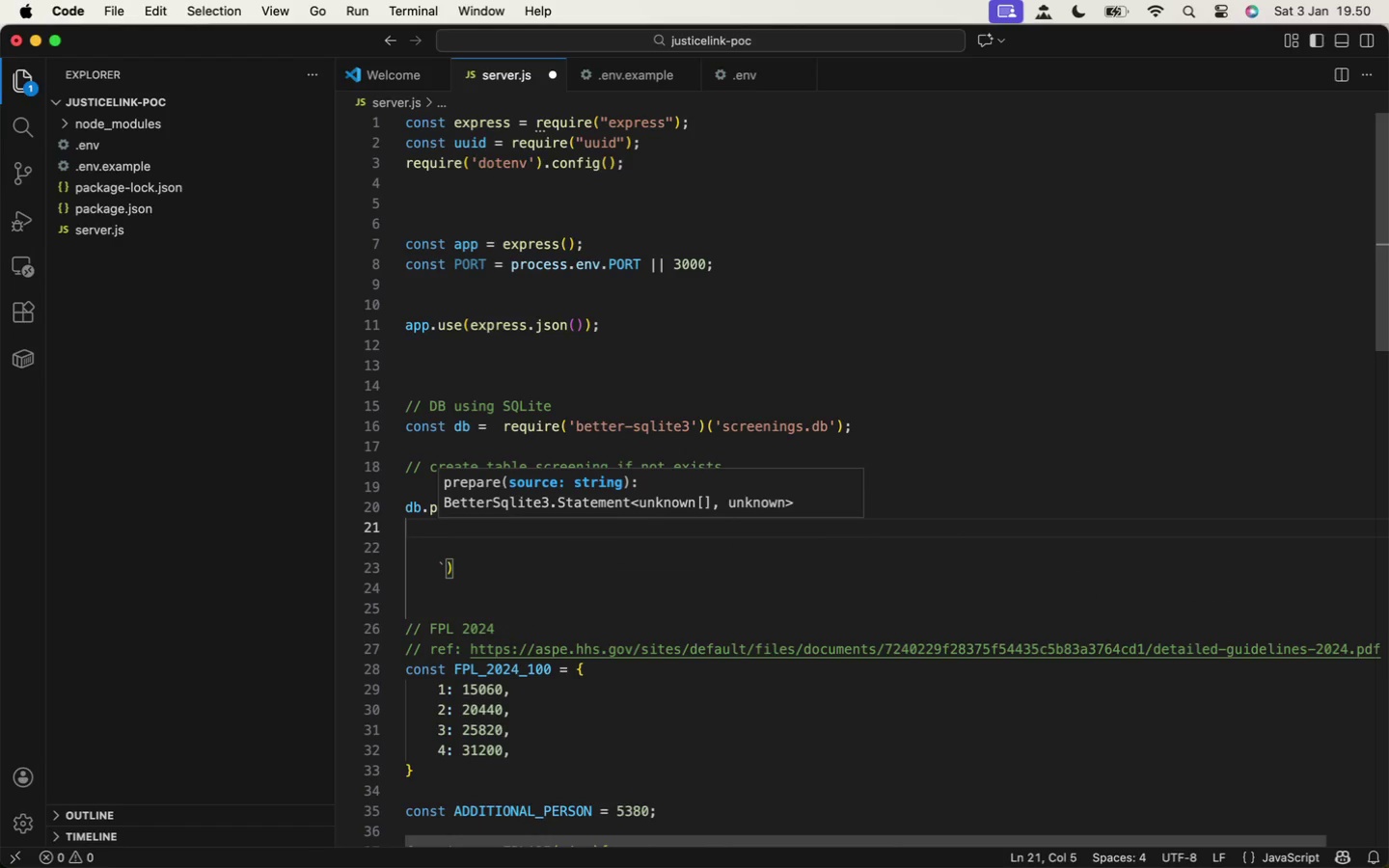 
type(CREATE Tab)
key(Backspace)
key(Backspace)
type(AL)
key(Backspace)
type(BLE IF NOT EXSISTS screenings ()
 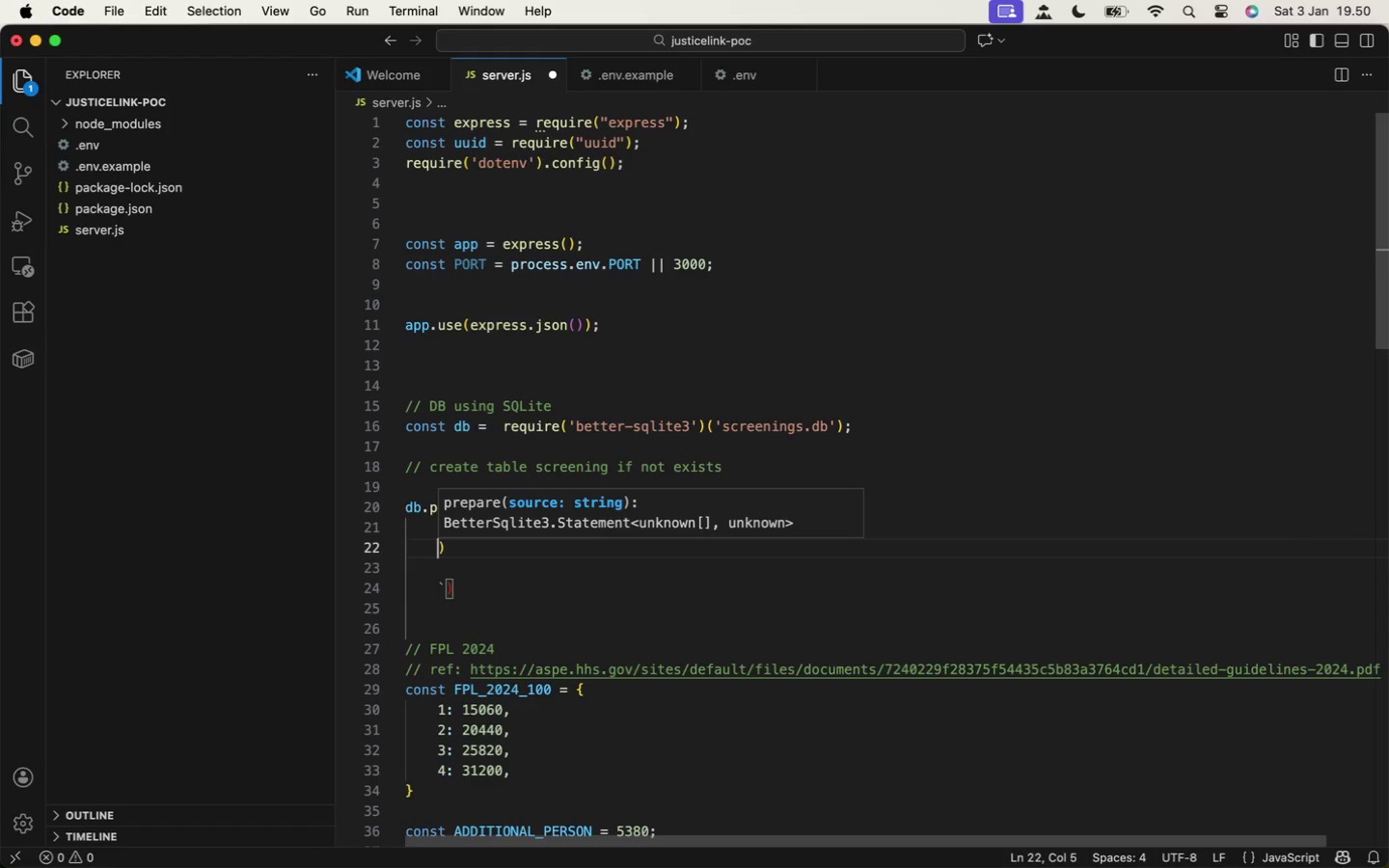 
 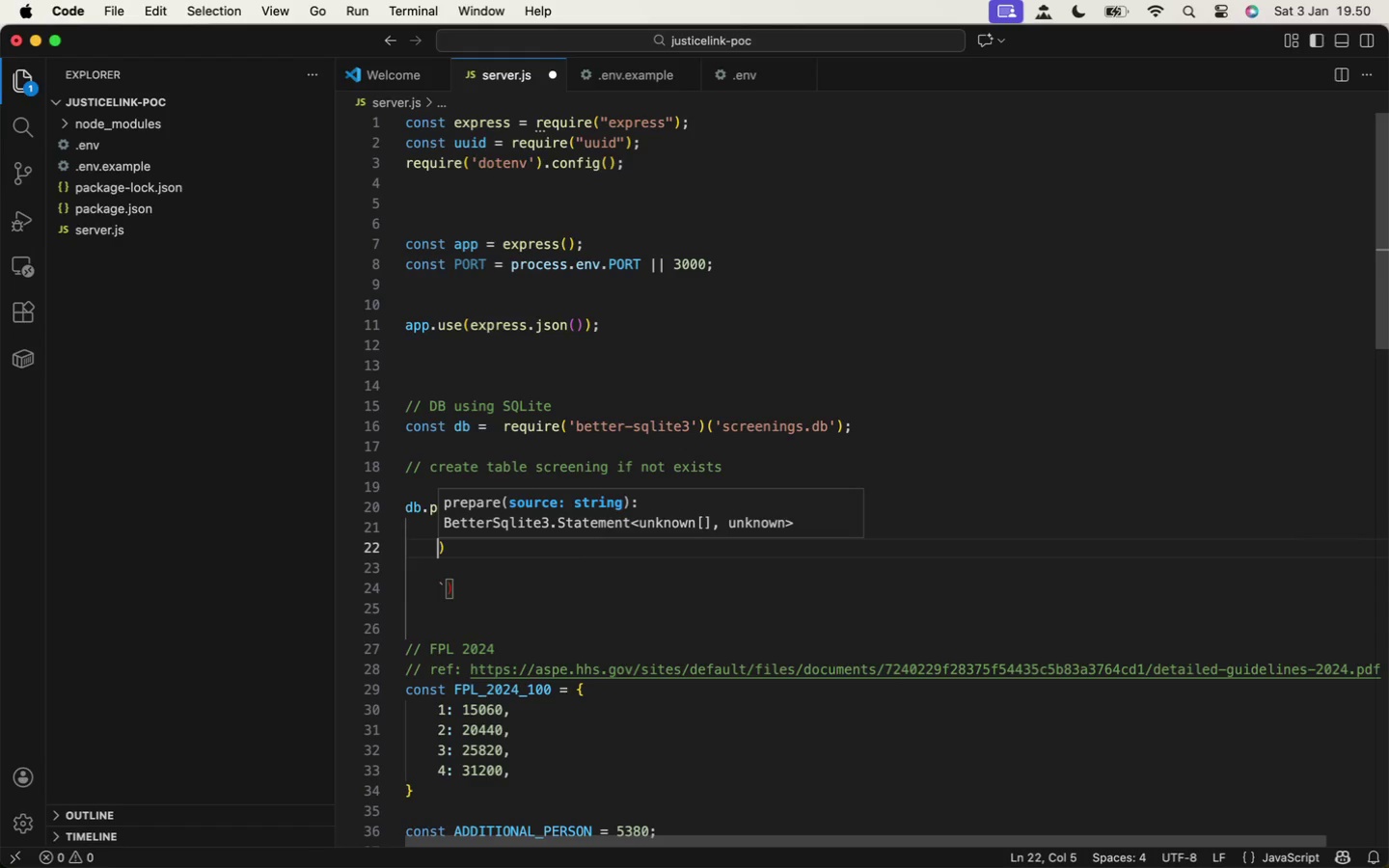 
key(Enter)
 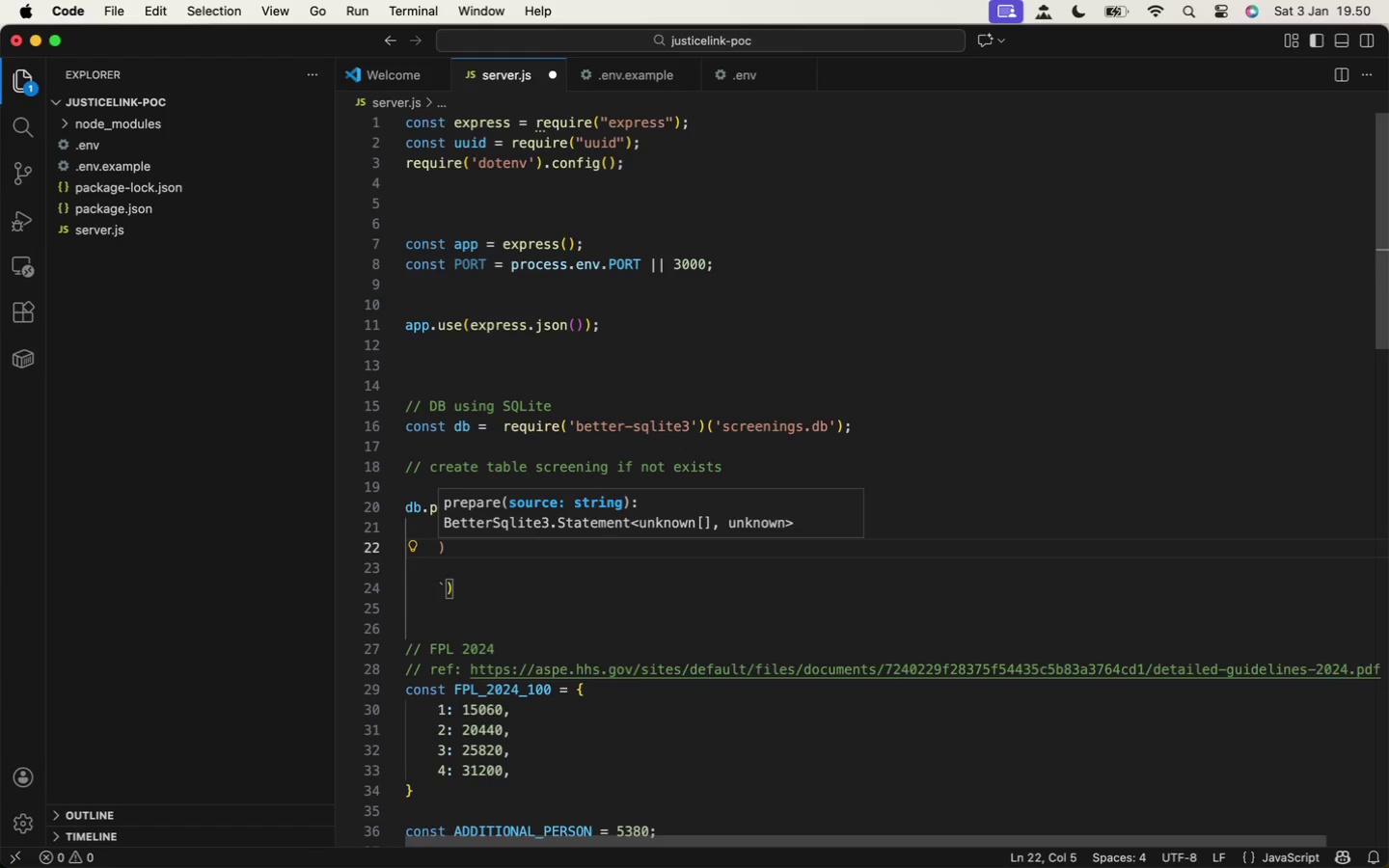 
key(Enter)
 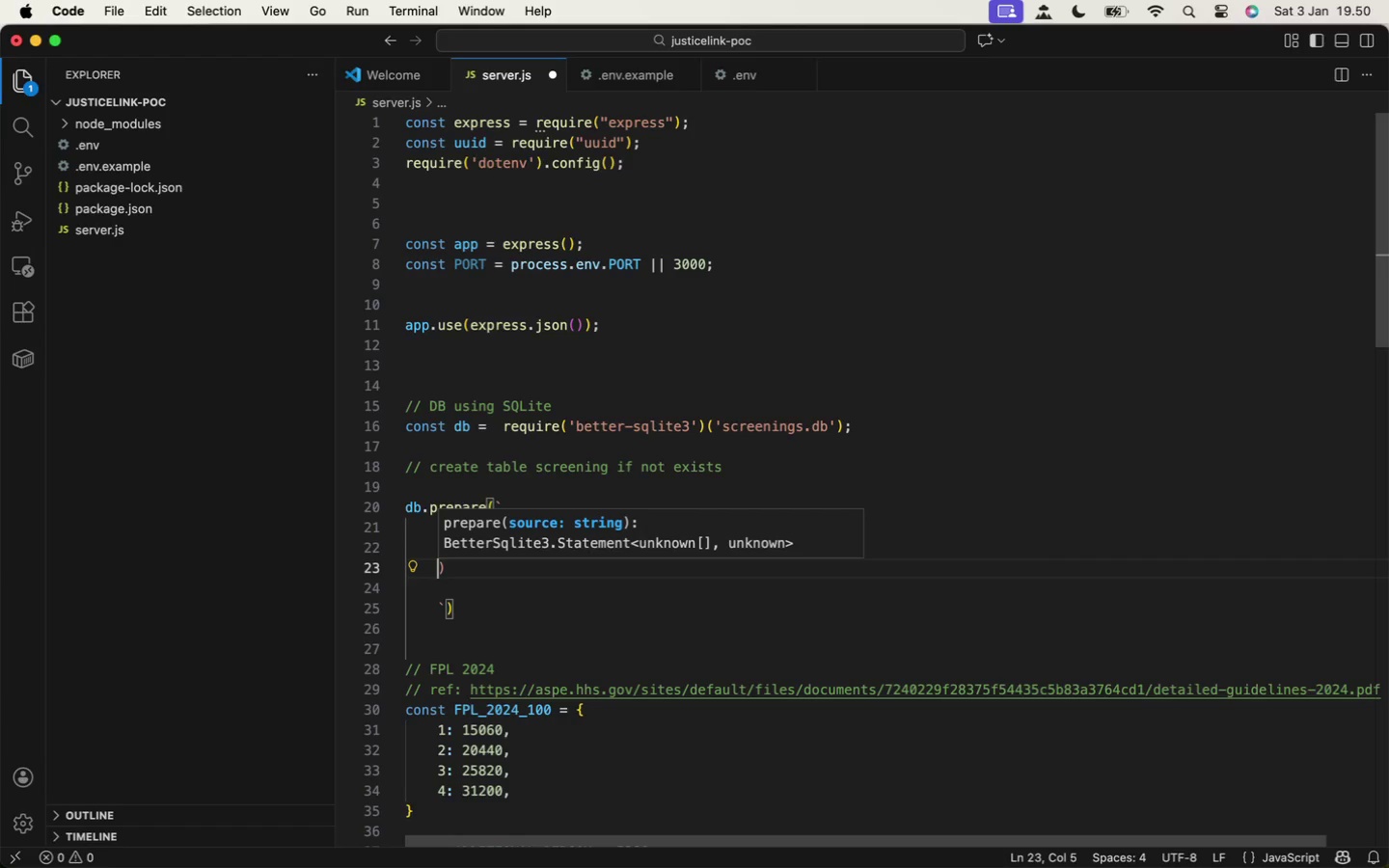 
key(ArrowUp)
 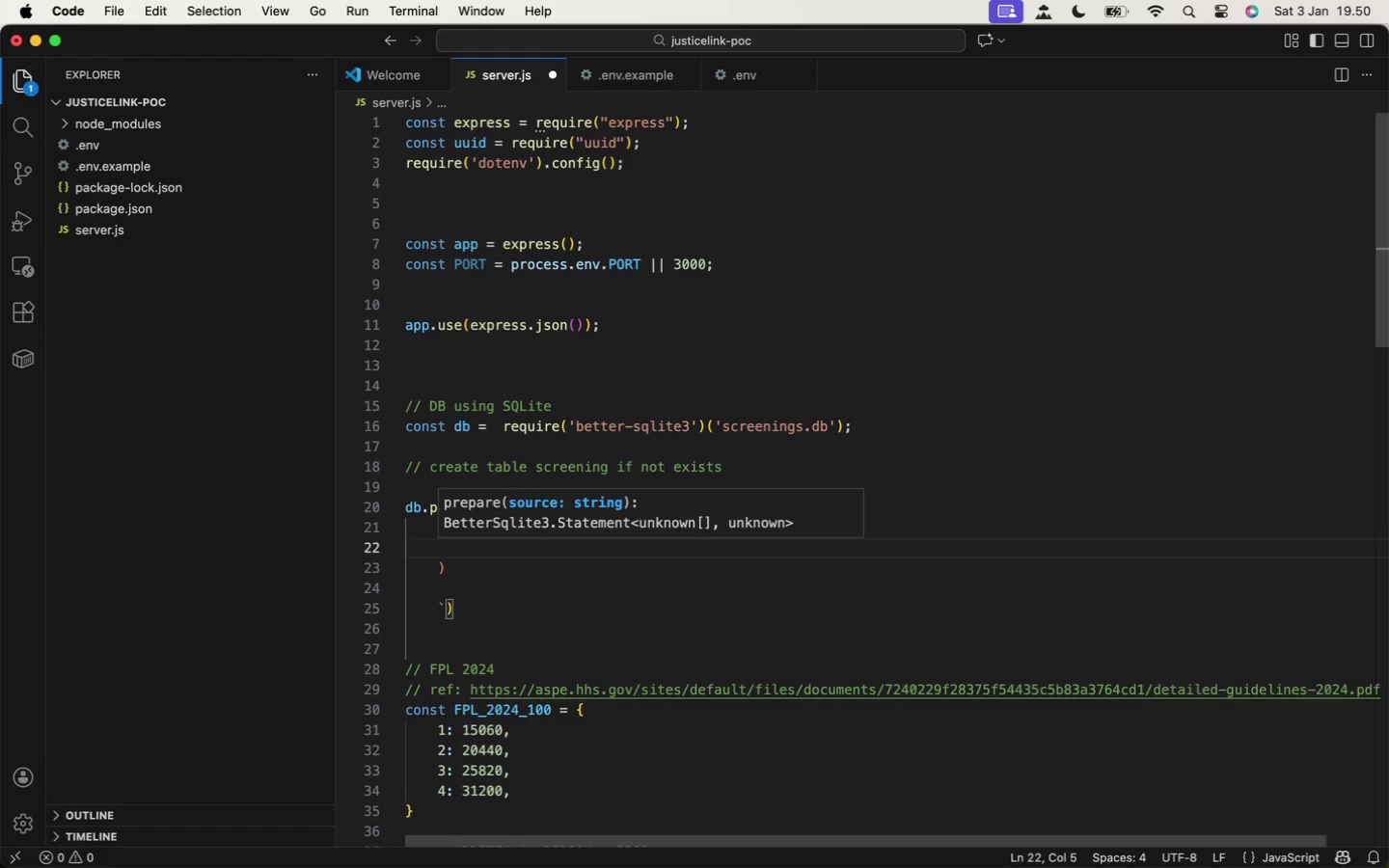 
key(Tab)
type(id)
 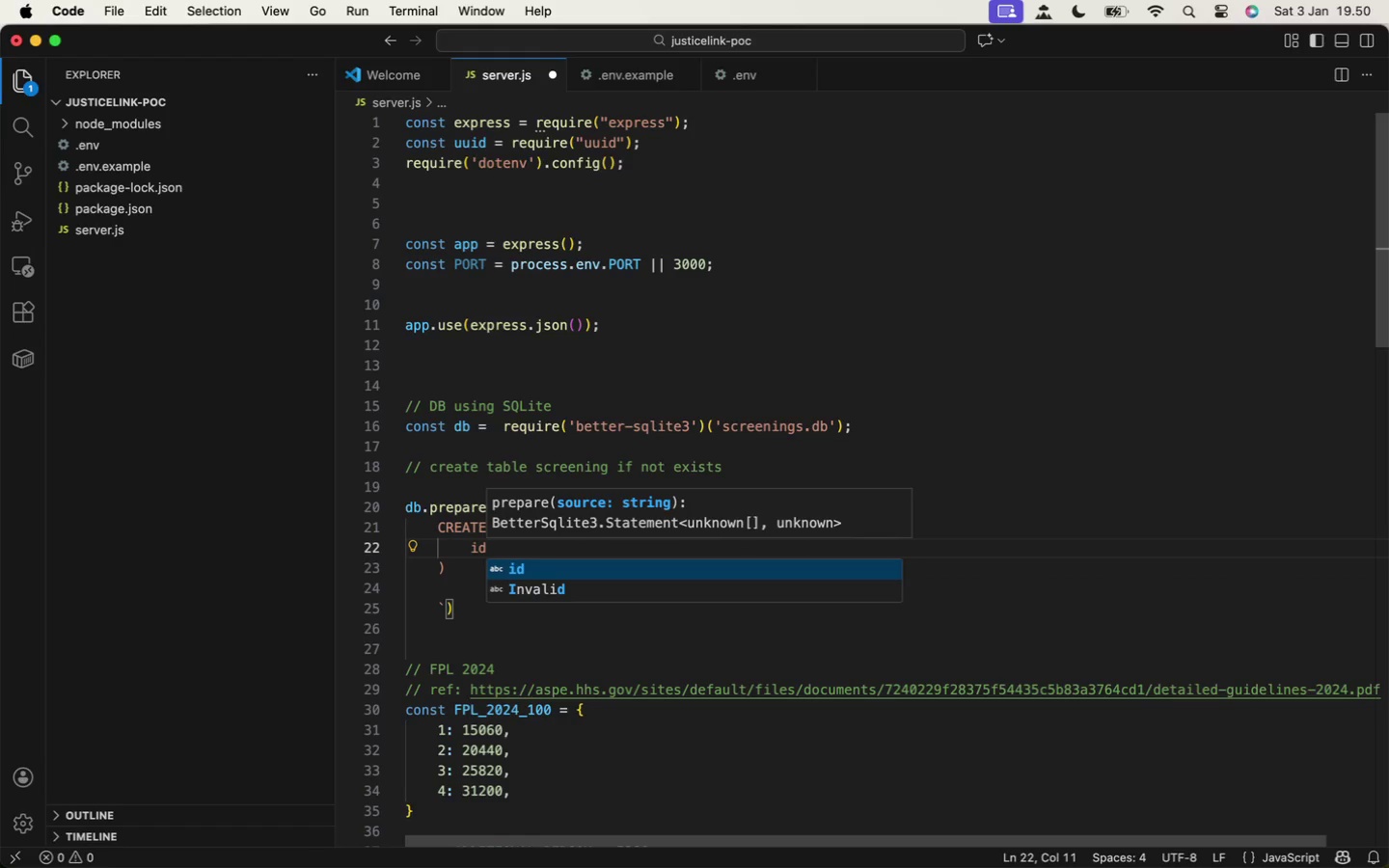 
wait(11.52)
 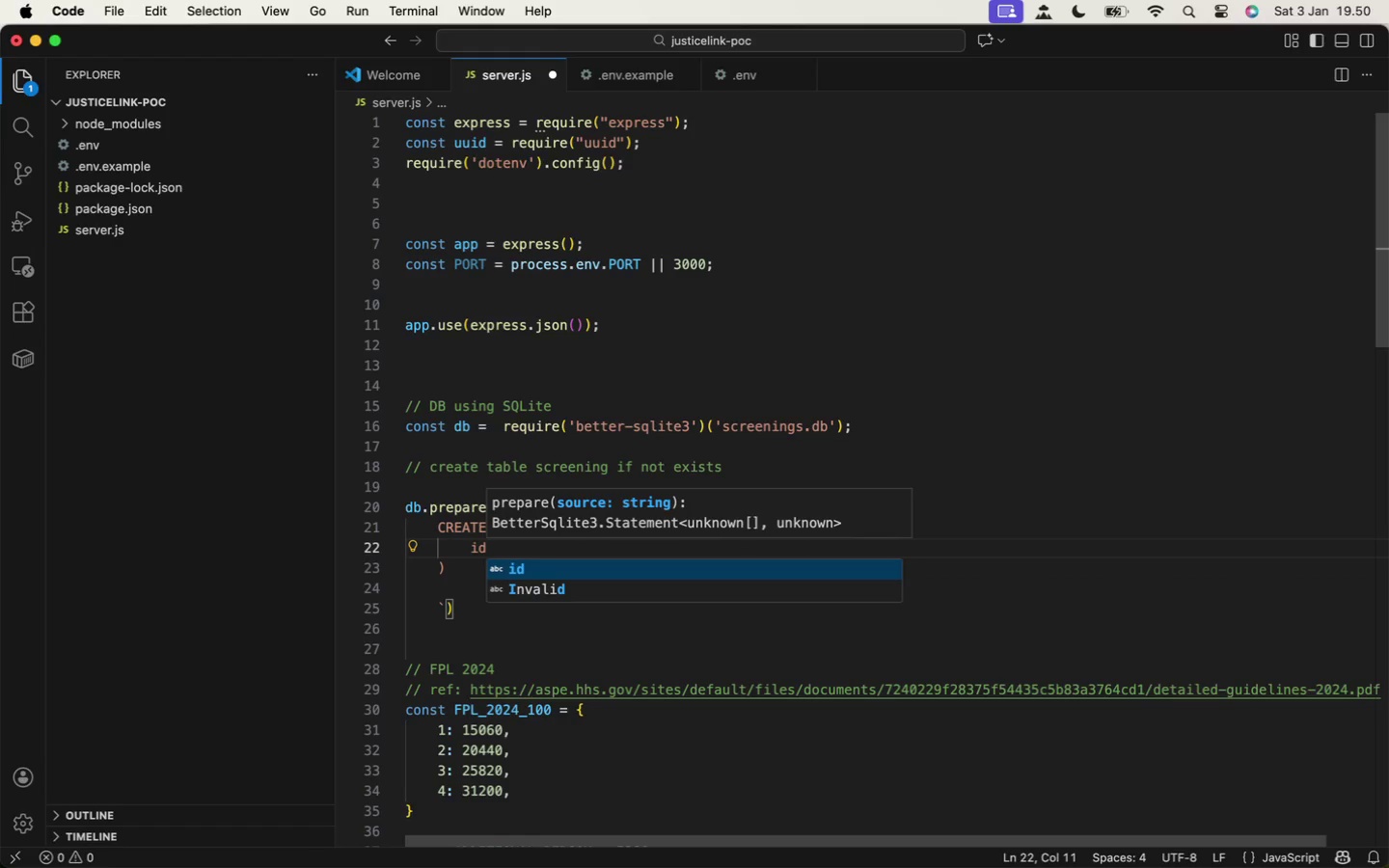 
scroll: coordinate [671, 343], scroll_direction: down, amount: 20.0
 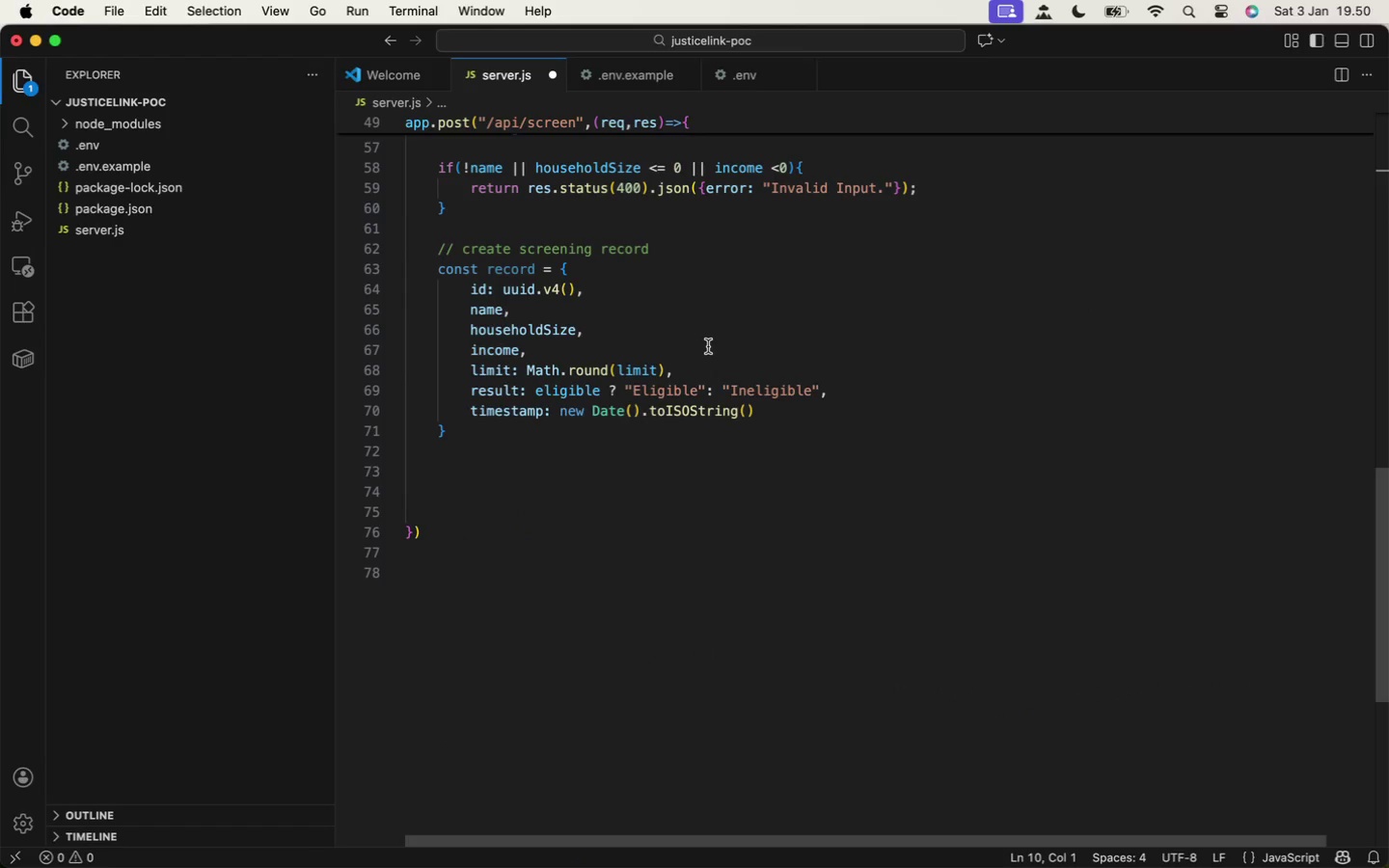 
wait(8.27)
 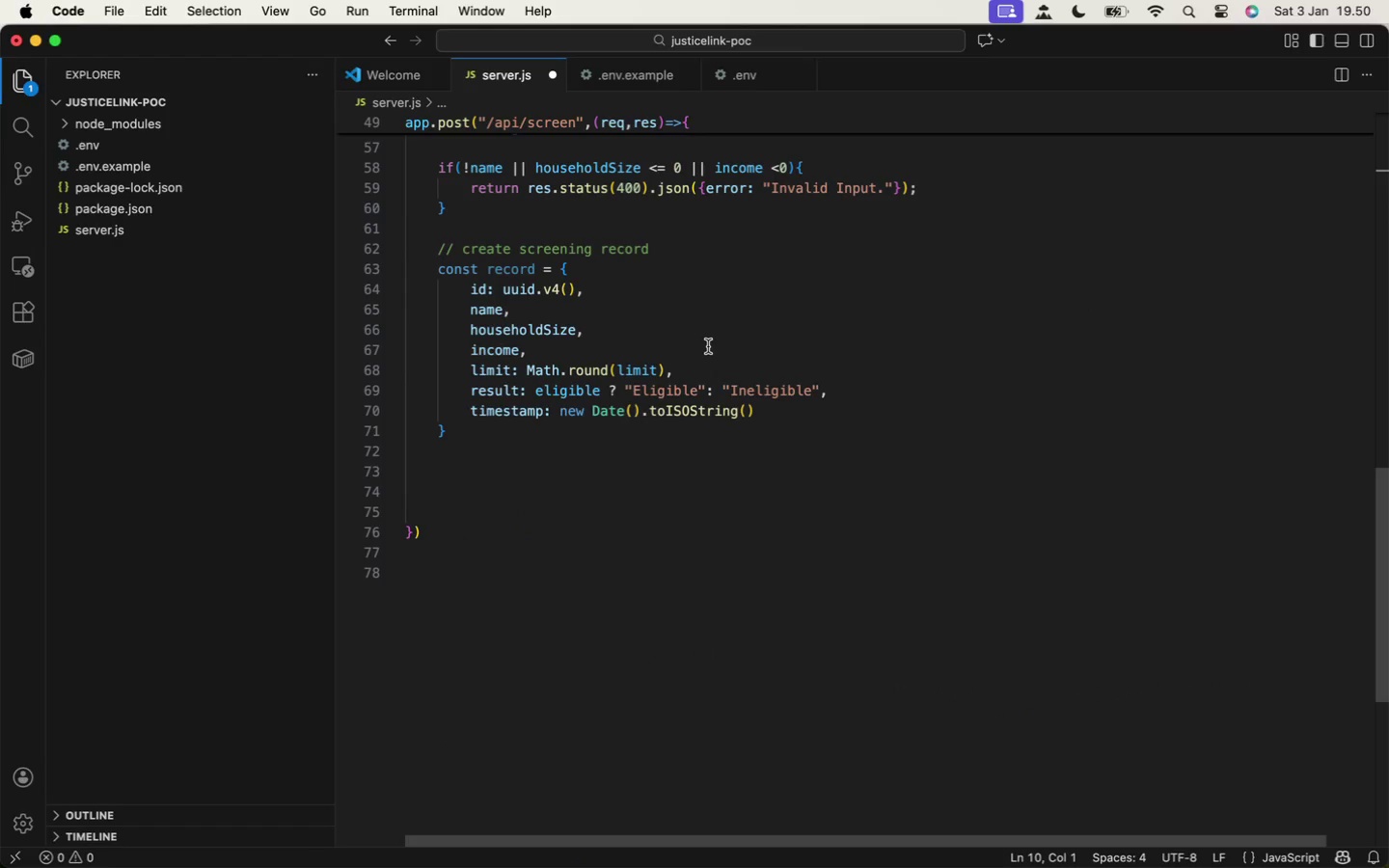 
scroll: coordinate [707, 346], scroll_direction: down, amount: 1.0
 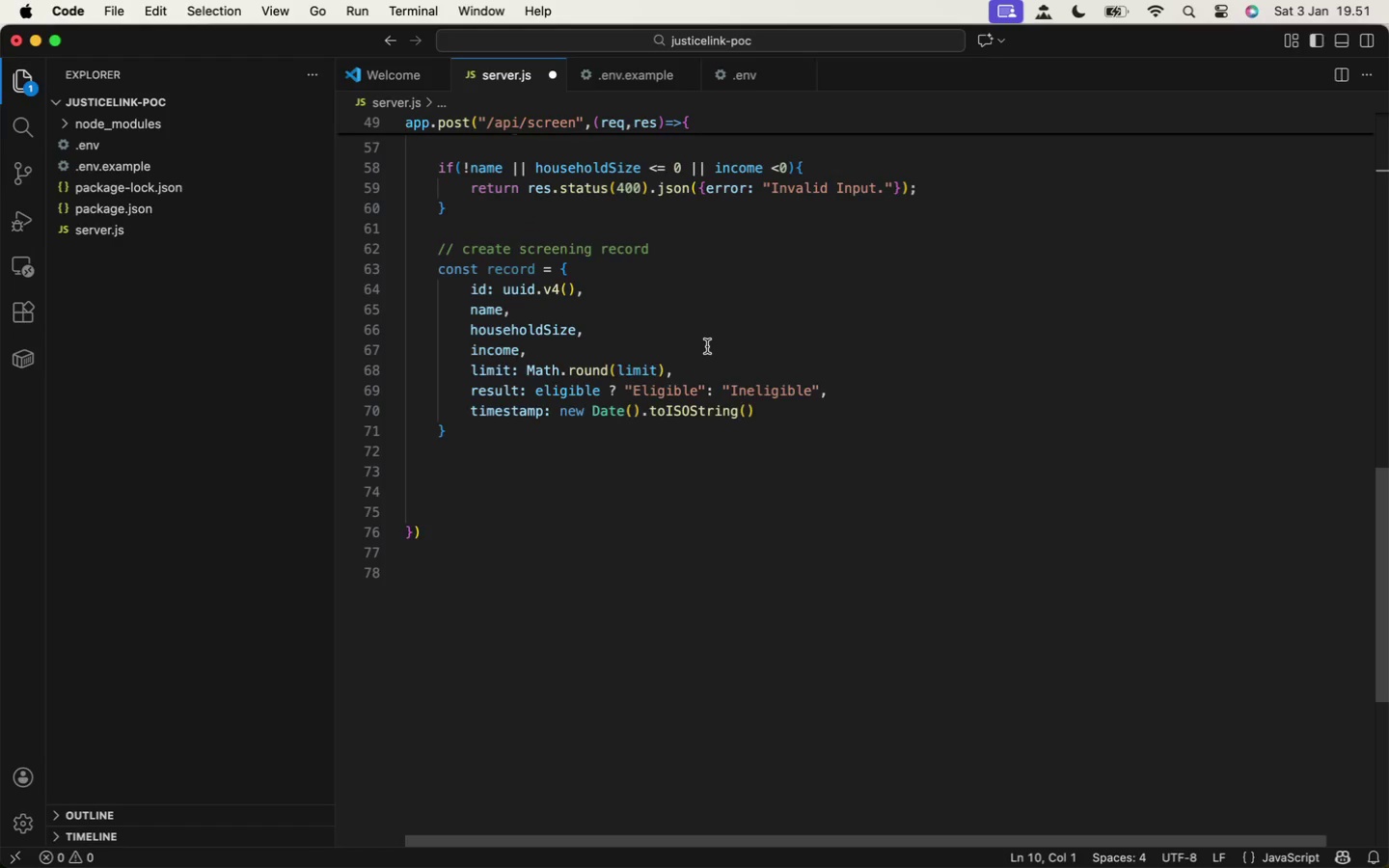 
scroll: coordinate [706, 345], scroll_direction: up, amount: 15.0
 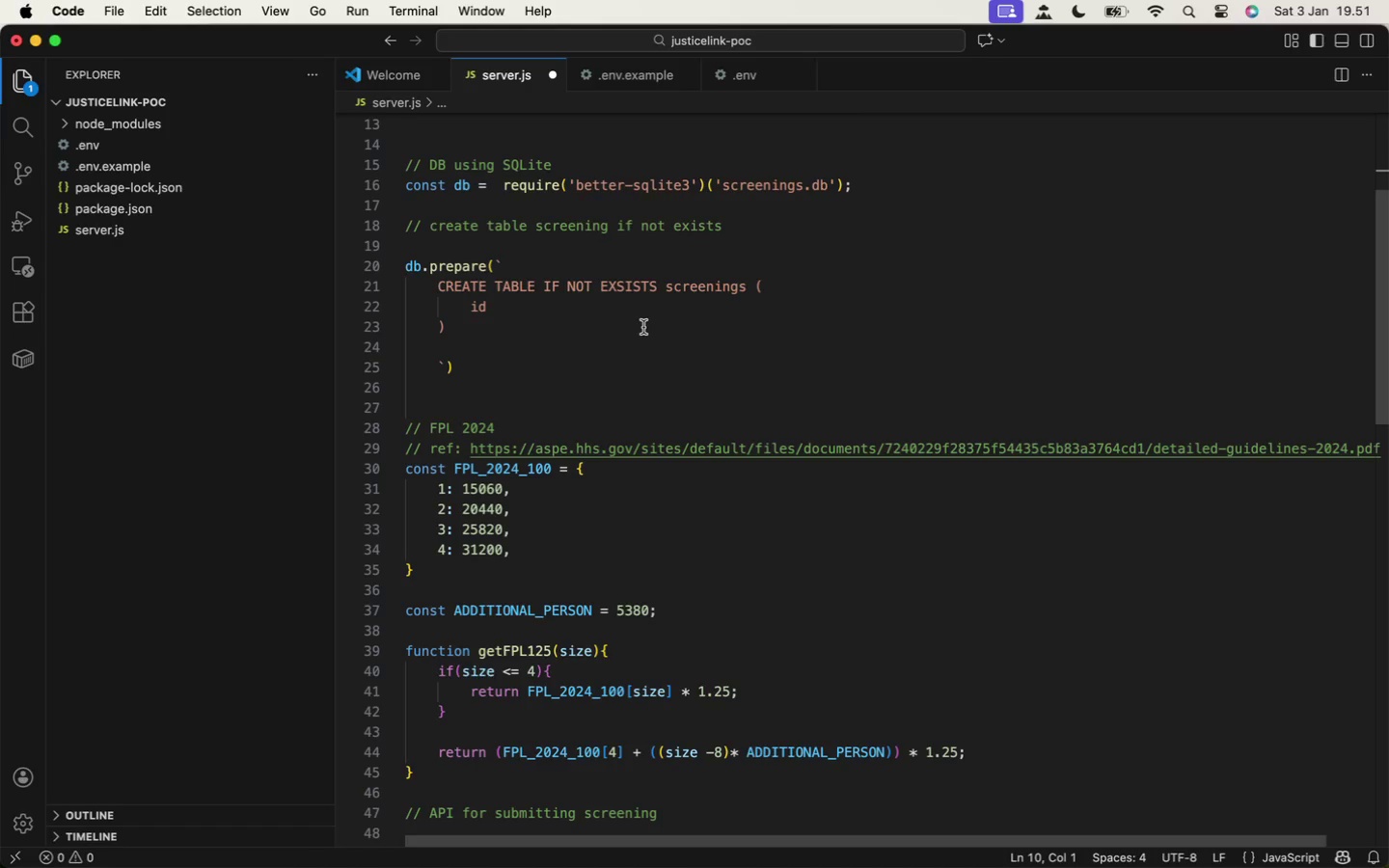 
wait(14.95)
 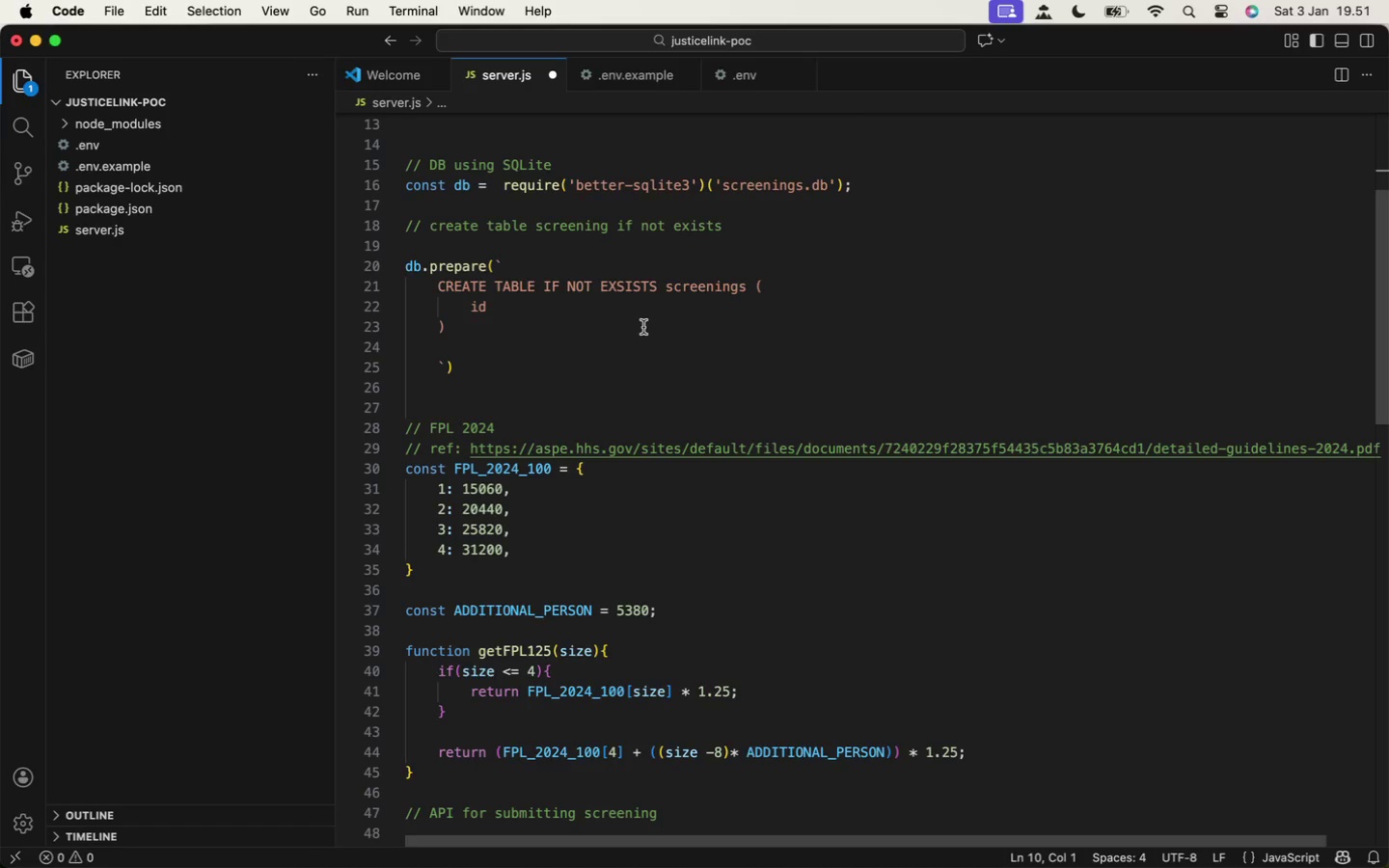 
left_click([564, 307])
 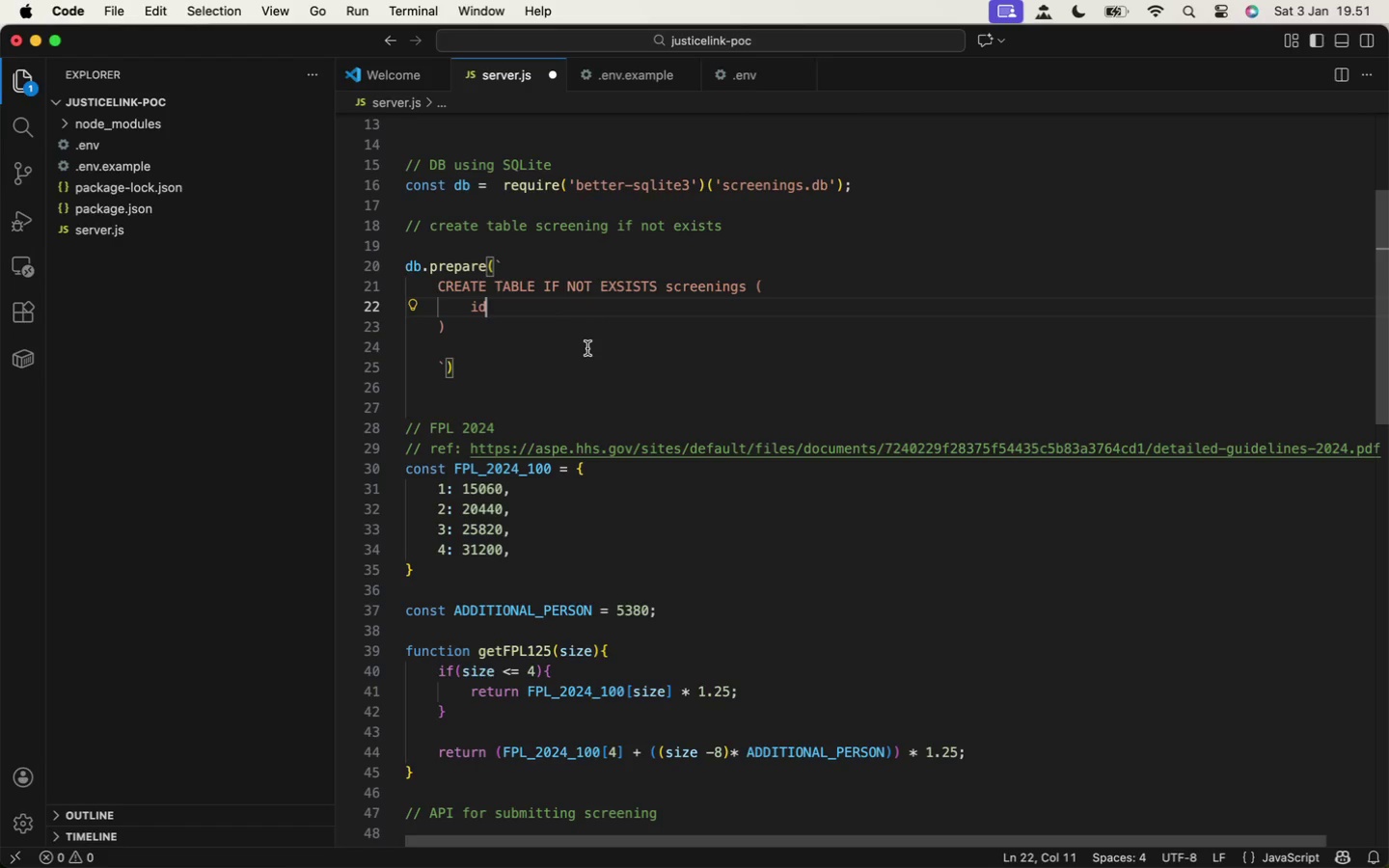 
scroll: coordinate [587, 342], scroll_direction: up, amount: 13.0
 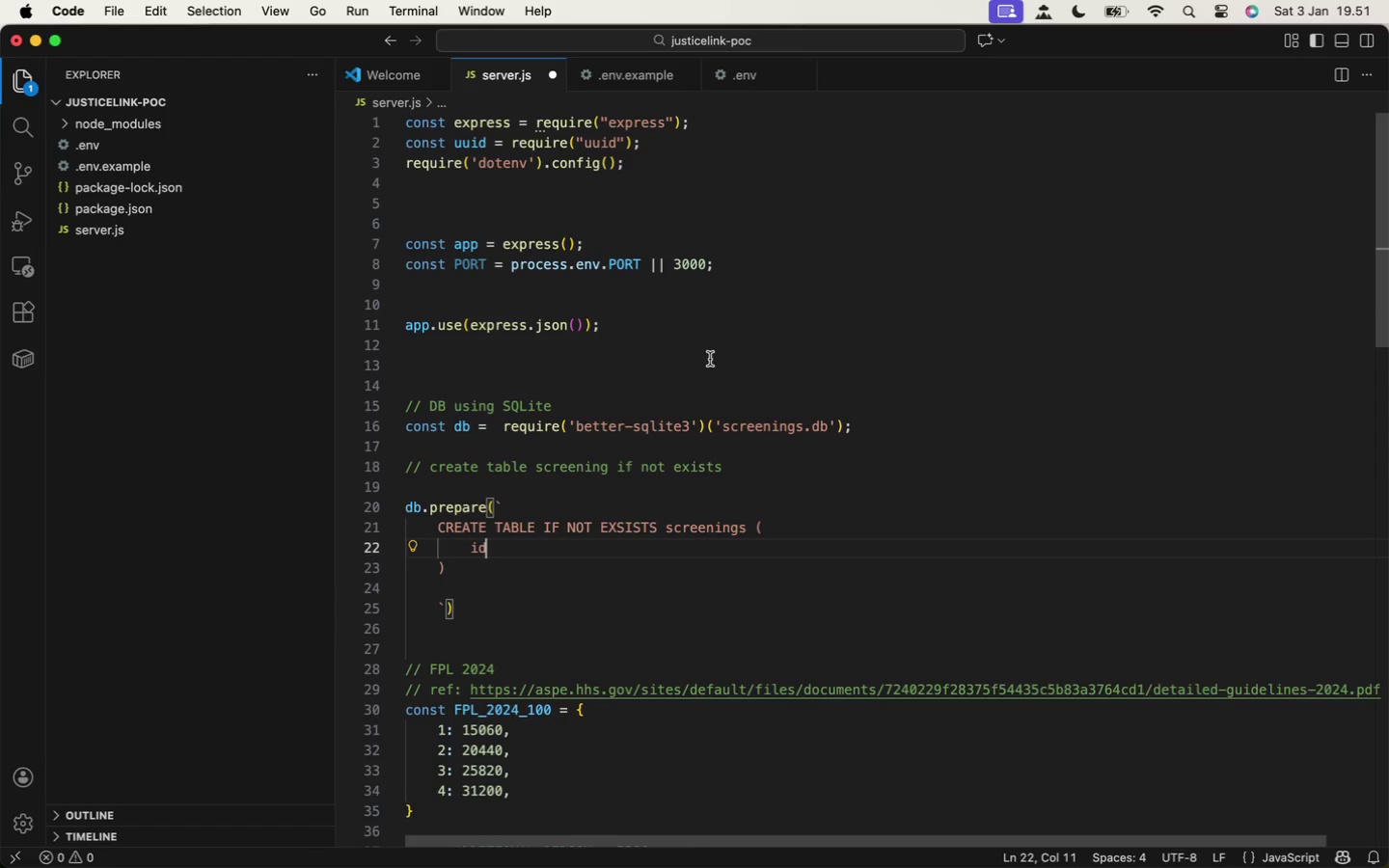 
mouse_move([25, 557])
 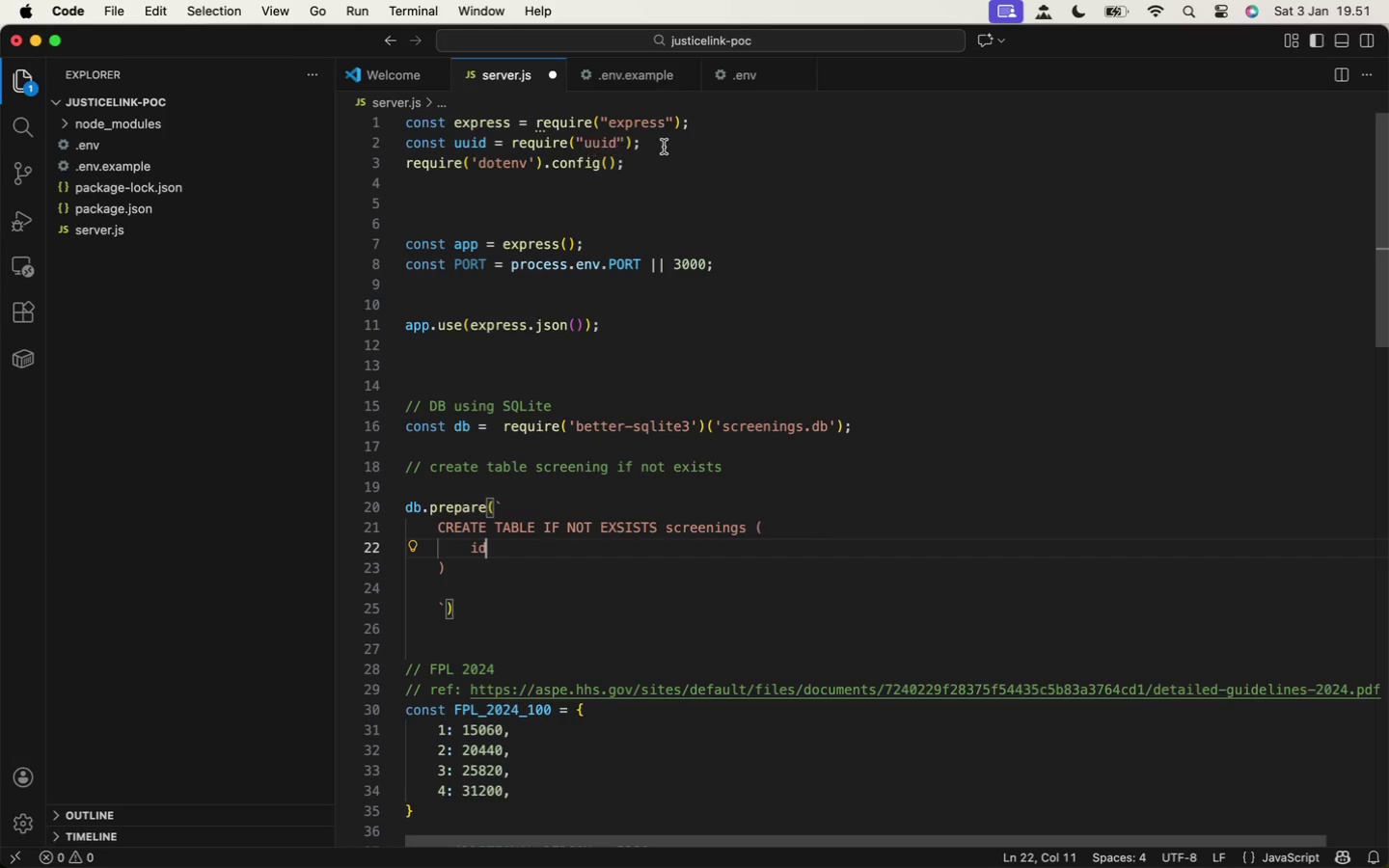 
left_click([665, 146])
 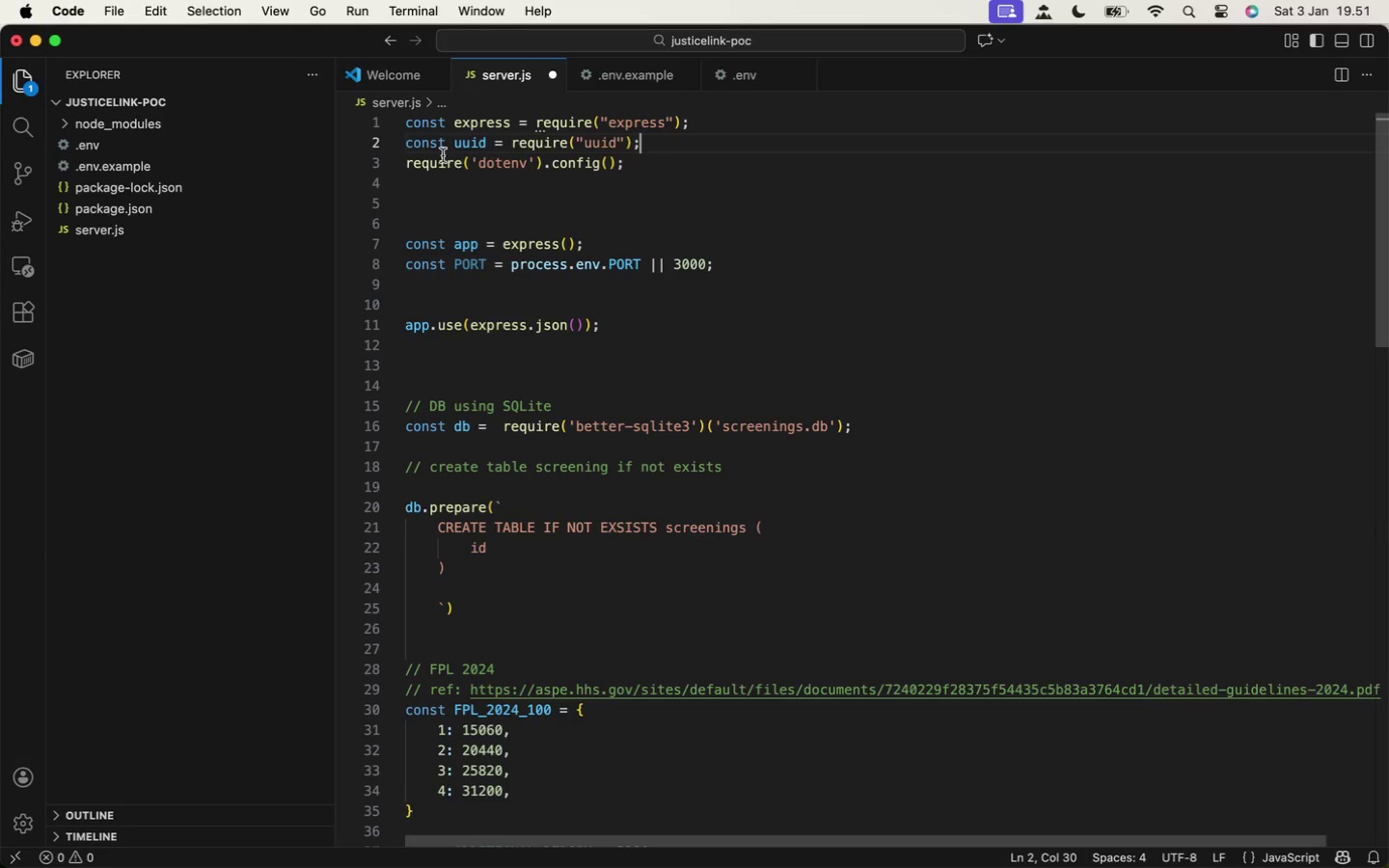 
hold_key(key=ShiftLeft, duration=1.45)
left_click([406, 147])
 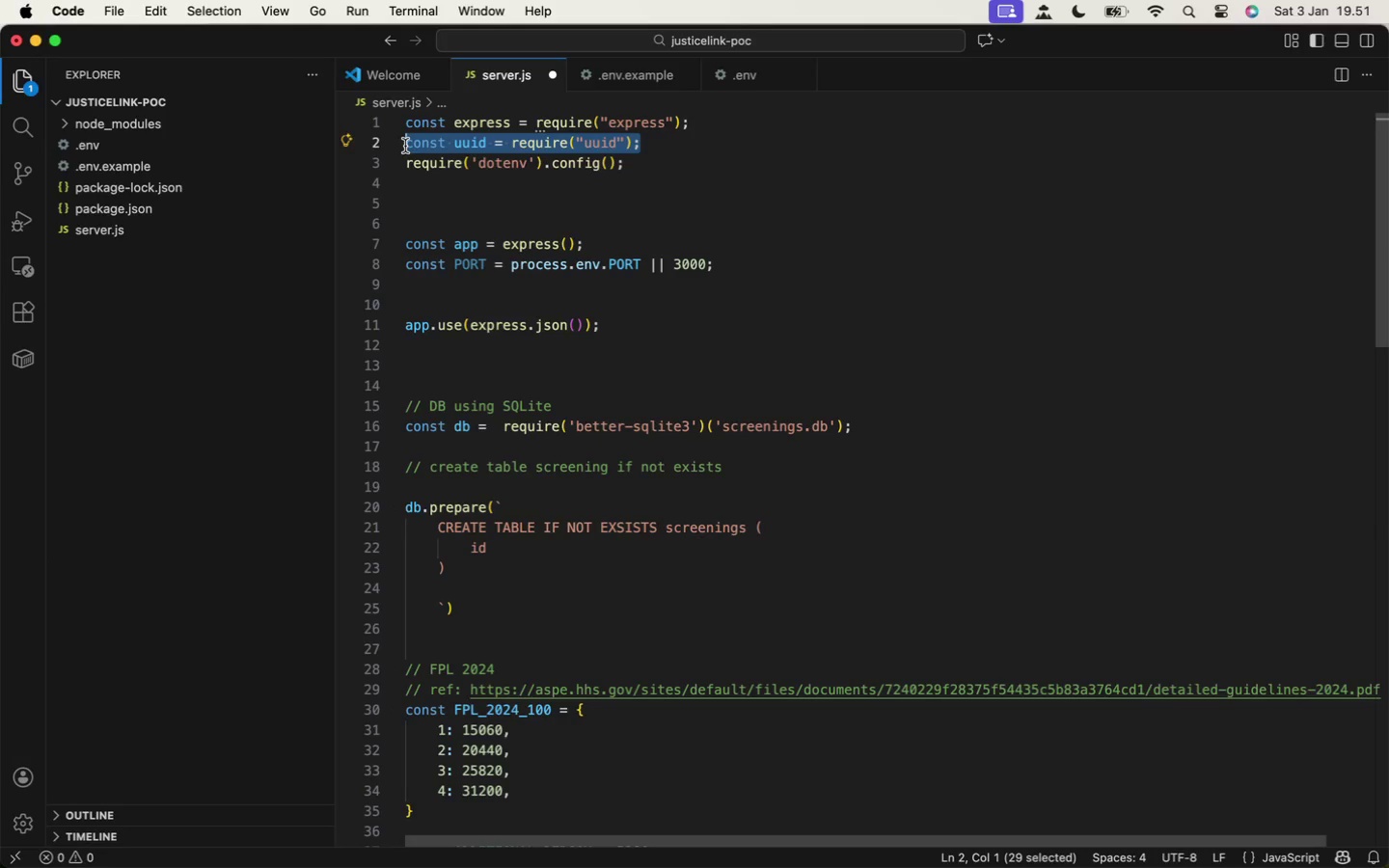 
key(Backspace)
 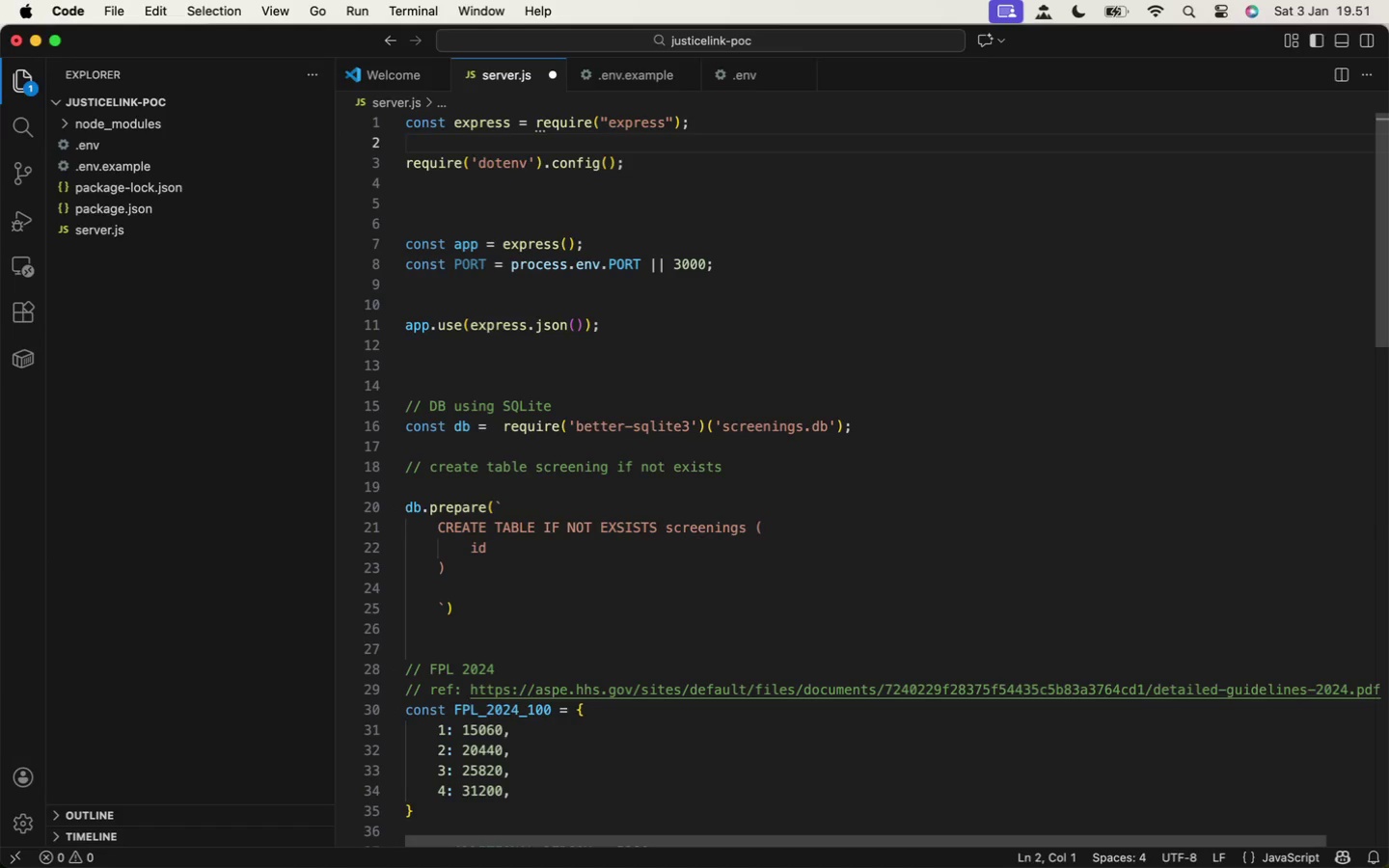 
key(Backspace)
 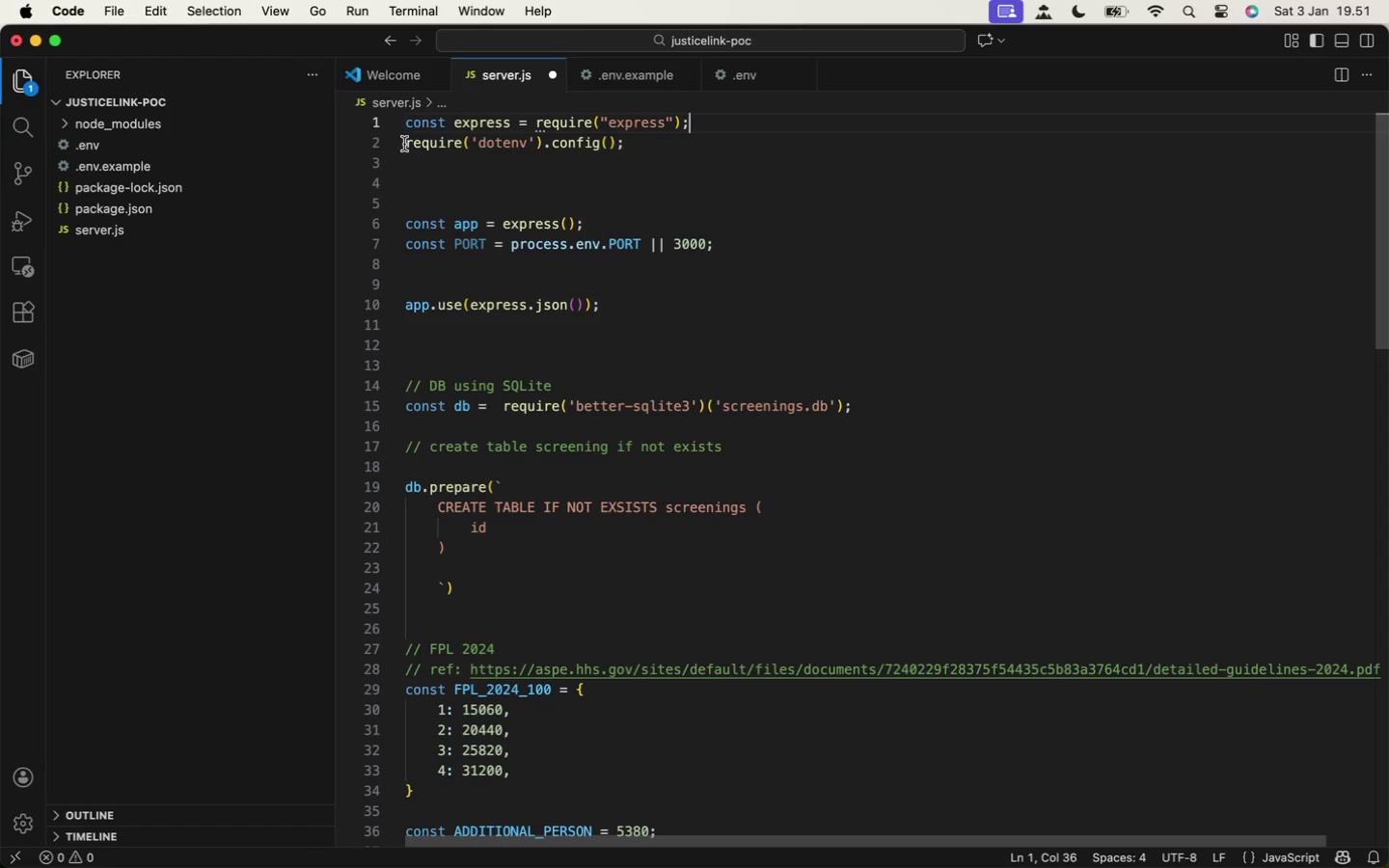 
key(Meta+S)
 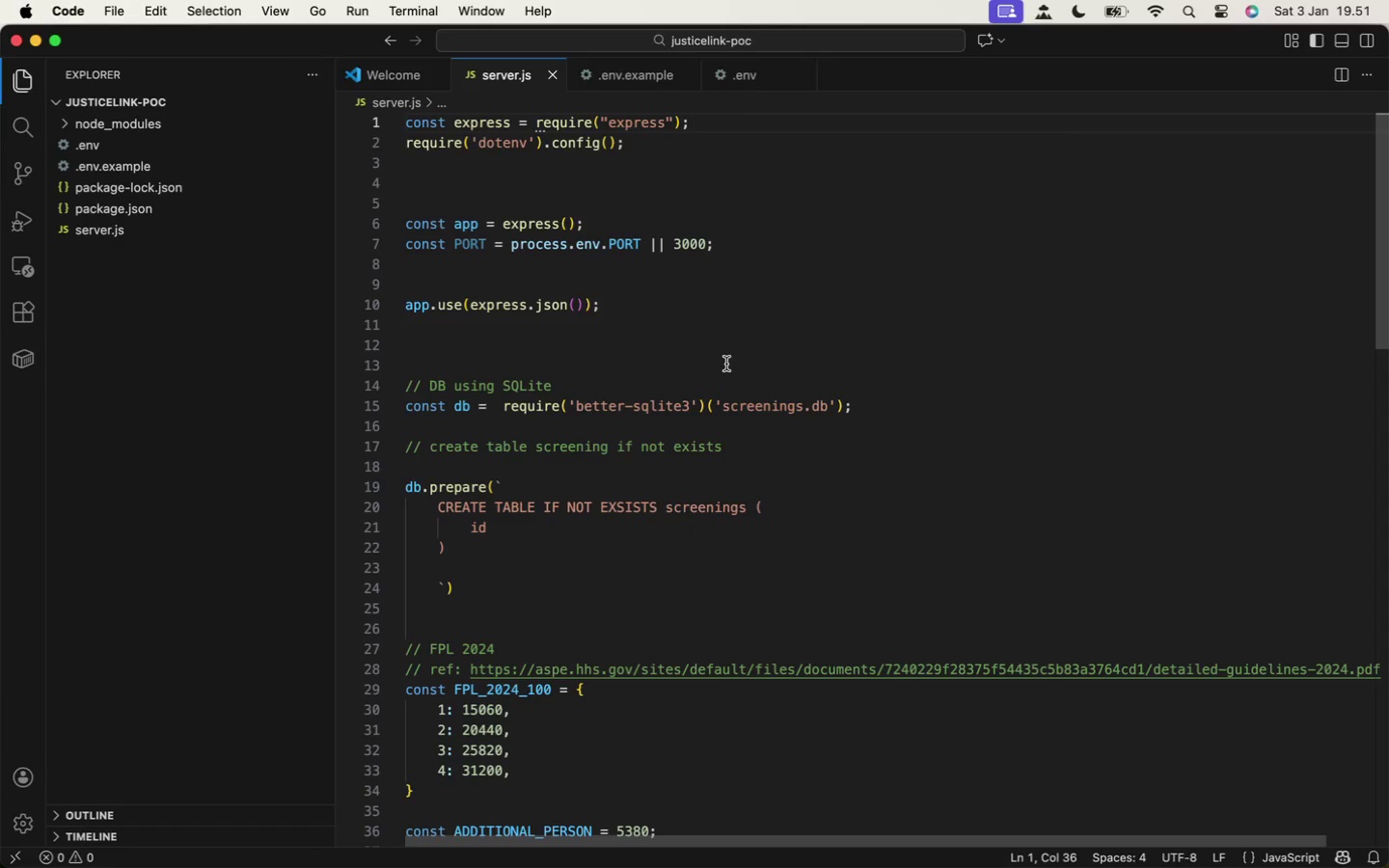 
scroll: coordinate [725, 363], scroll_direction: none, amount: 0.0
 